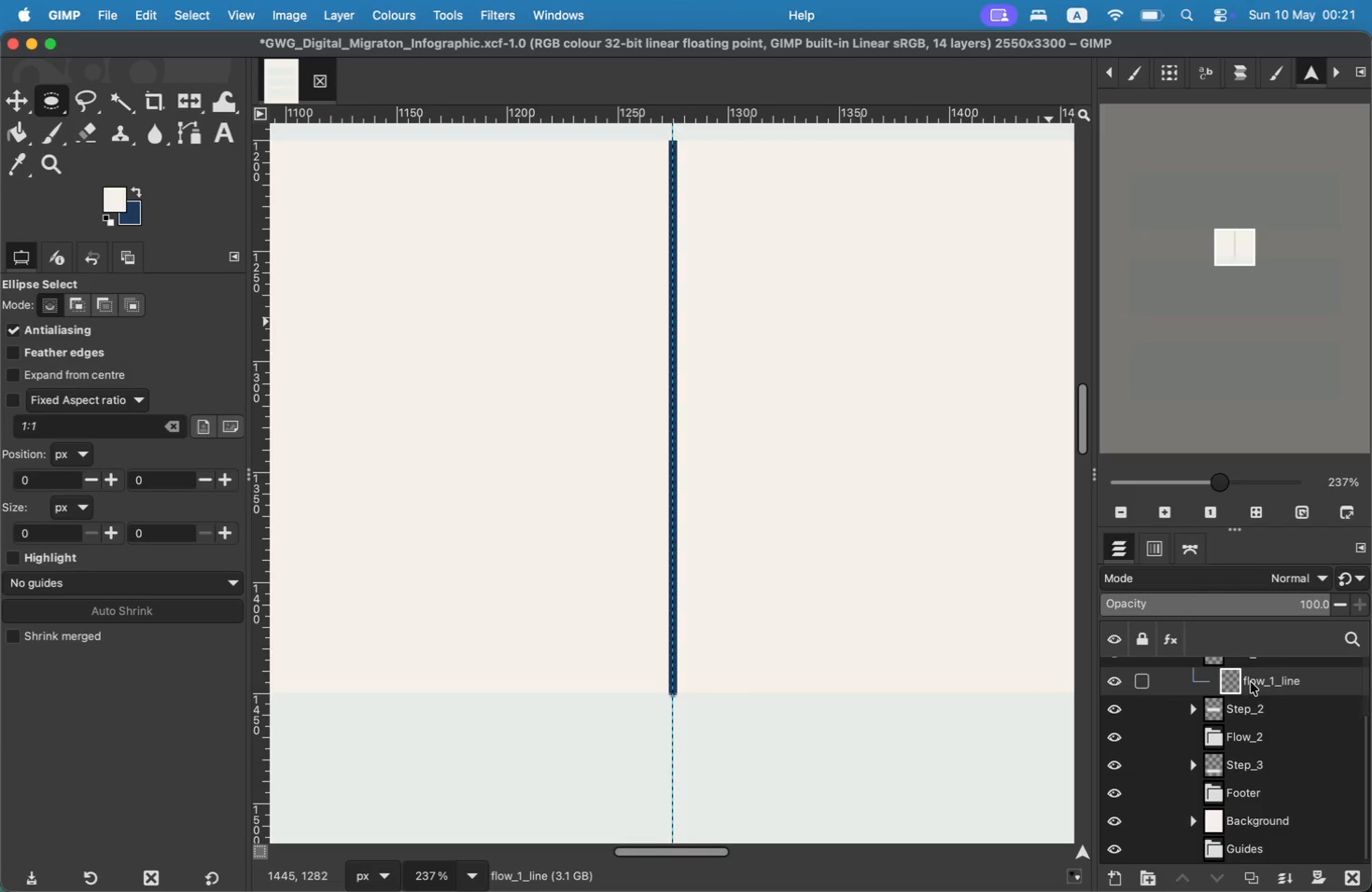 
left_click([1113, 879])
 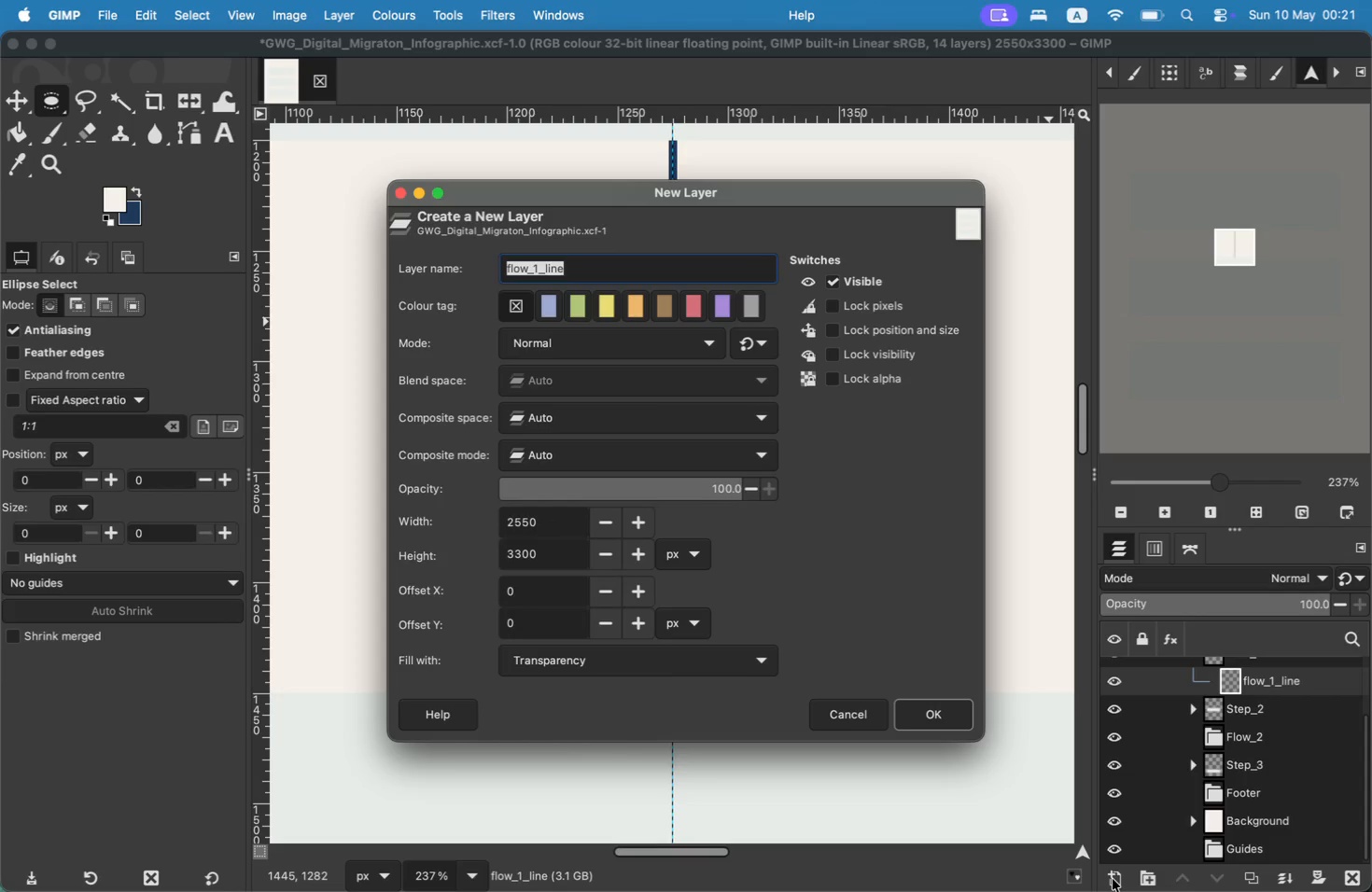 
double_click([567, 271])
 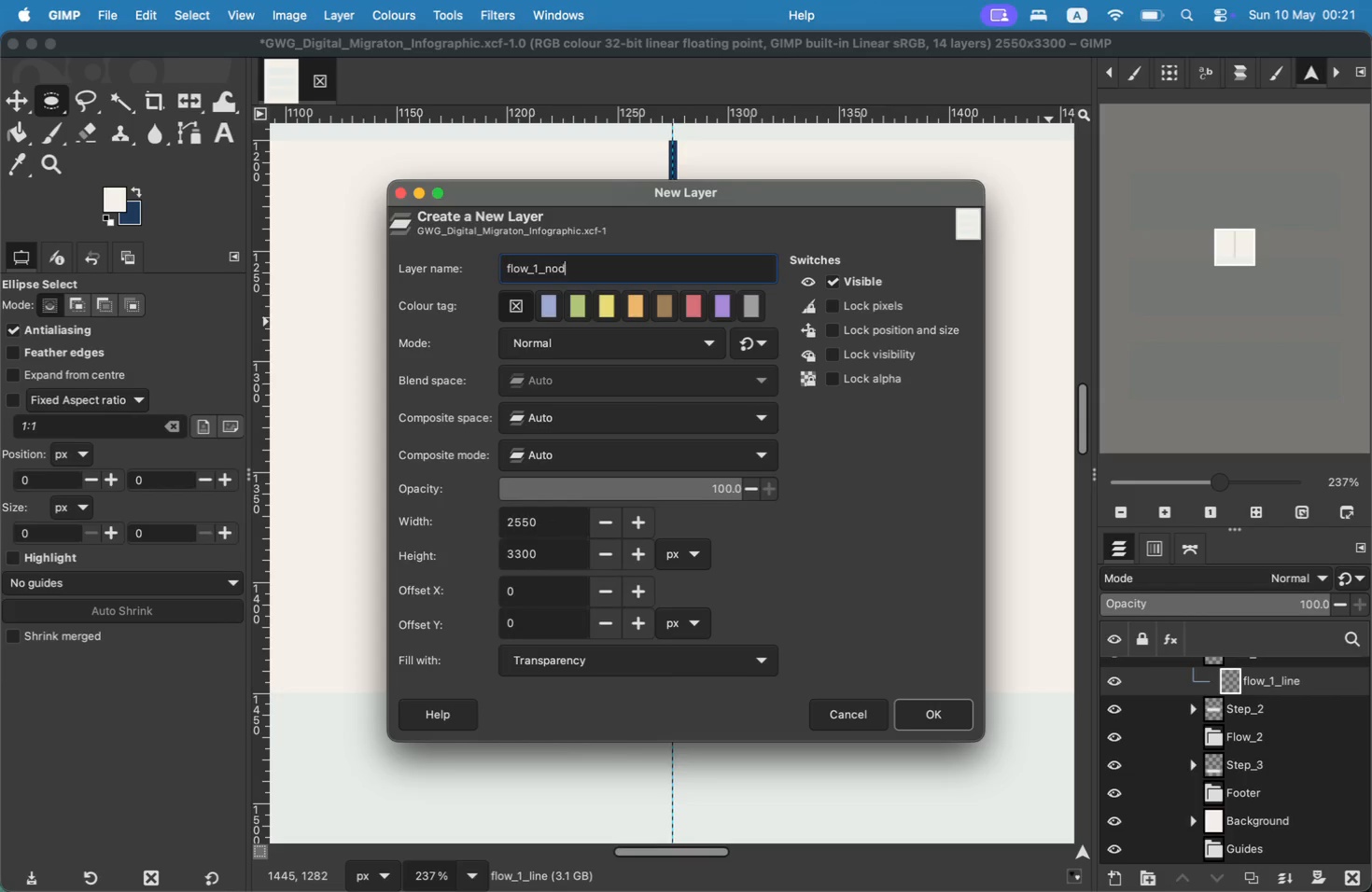 
type(NODE)
 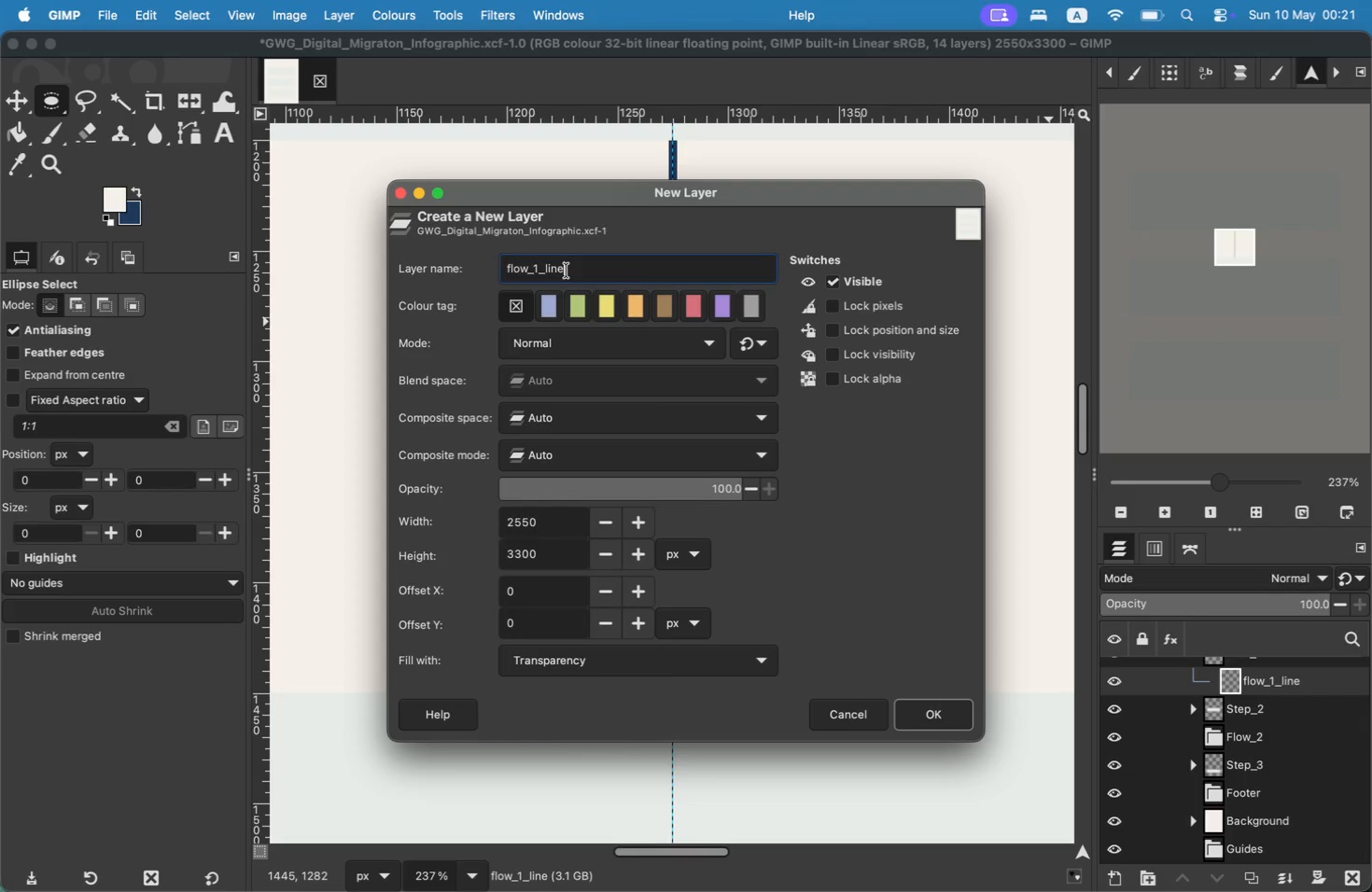 
key(Enter)
 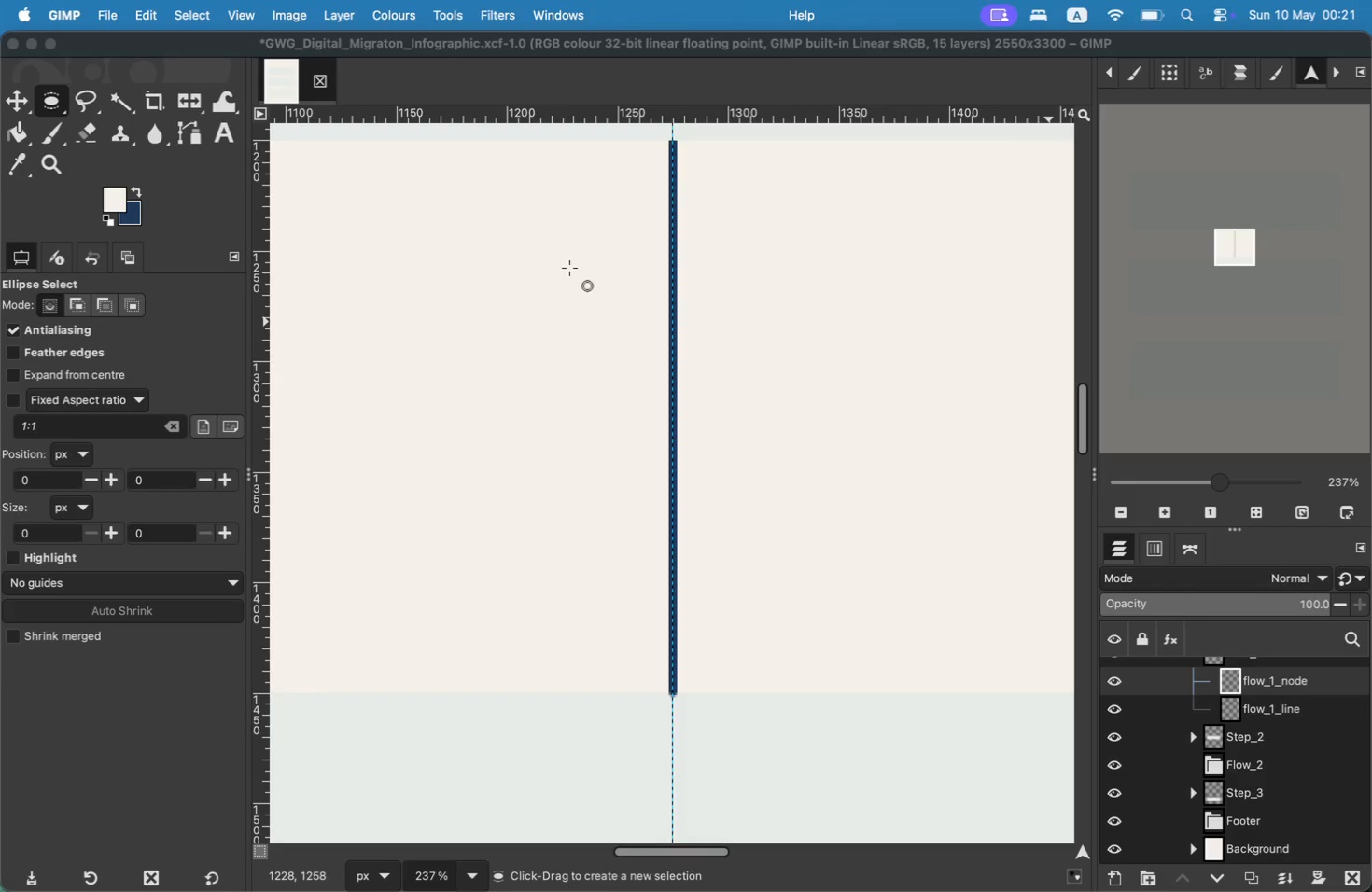 
left_click([1254, 674])
 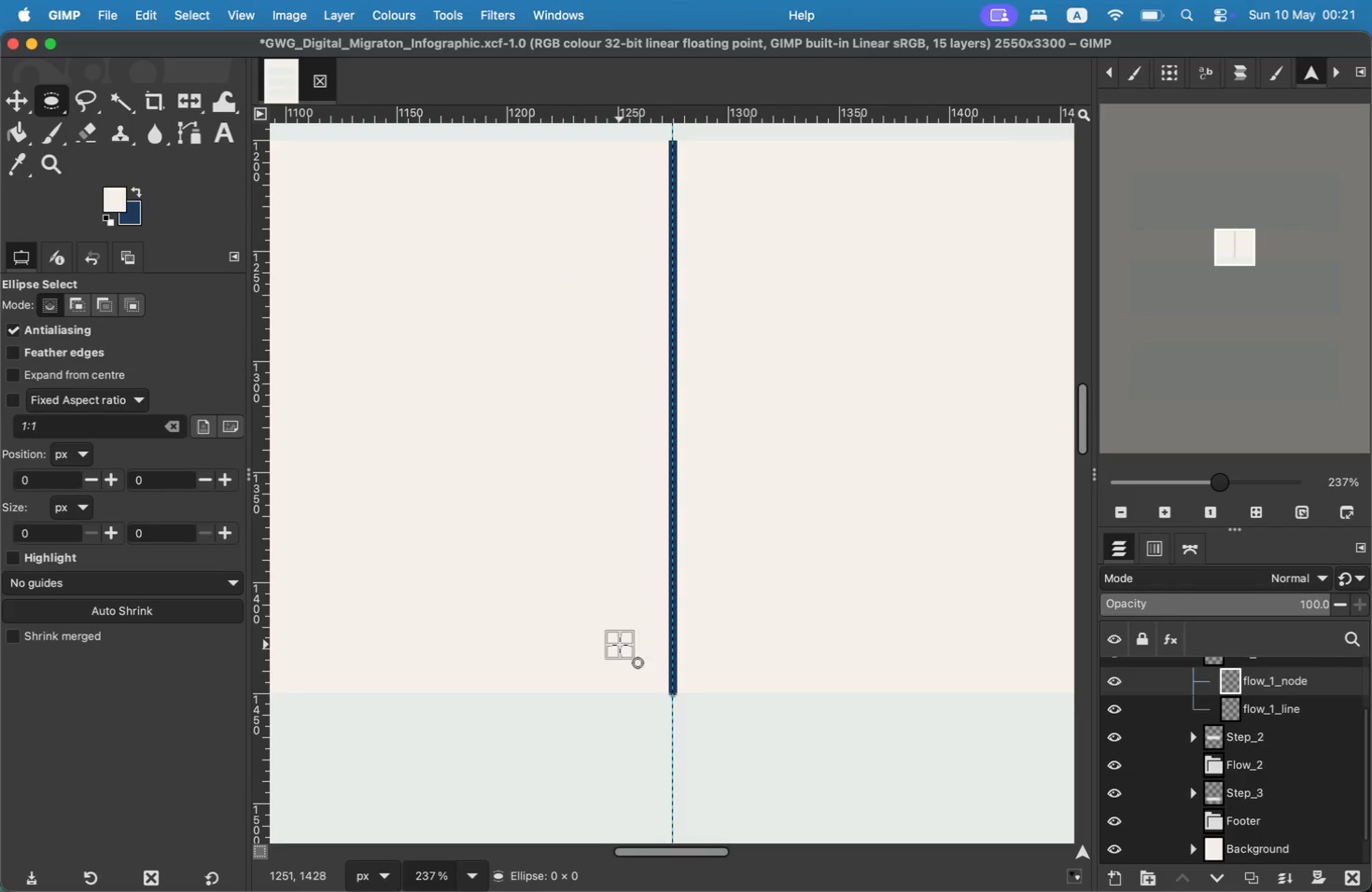 
left_click_drag(start_coordinate=[620, 645], to_coordinate=[775, 767])
 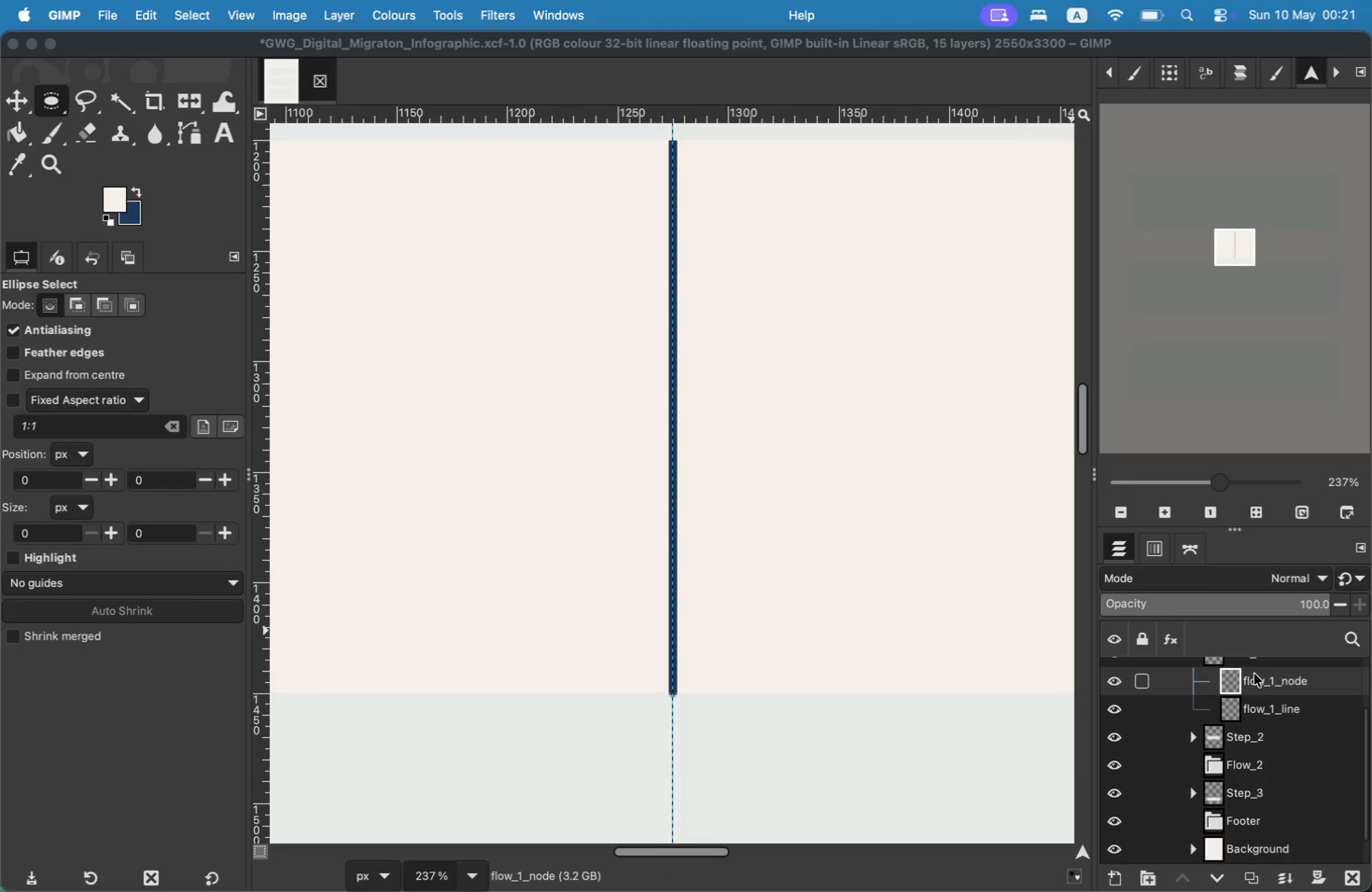 
left_click_drag(start_coordinate=[176, 539], to_coordinate=[145, 530])
 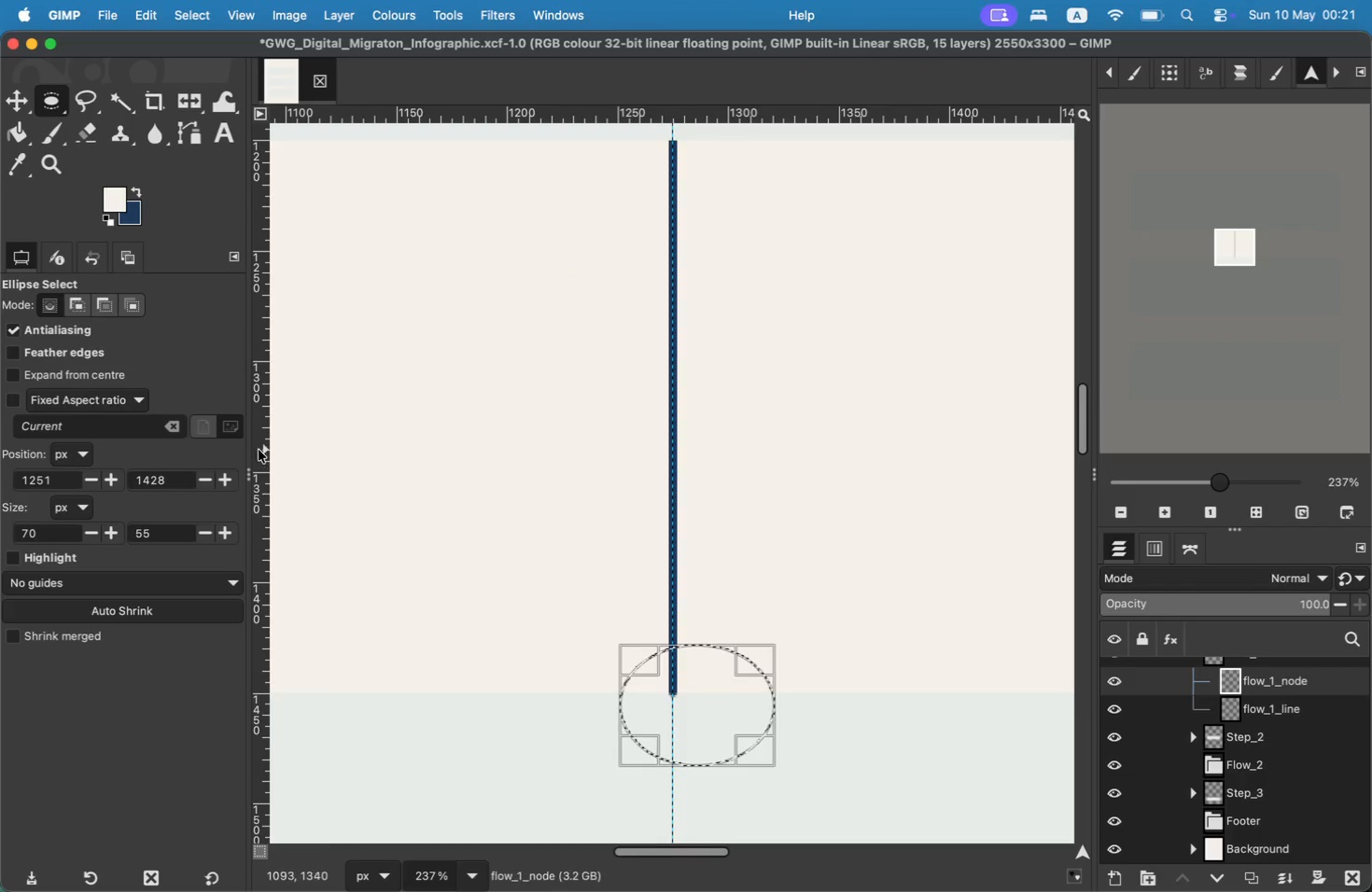 
key(Backspace)
key(Backspace)
type(70)
 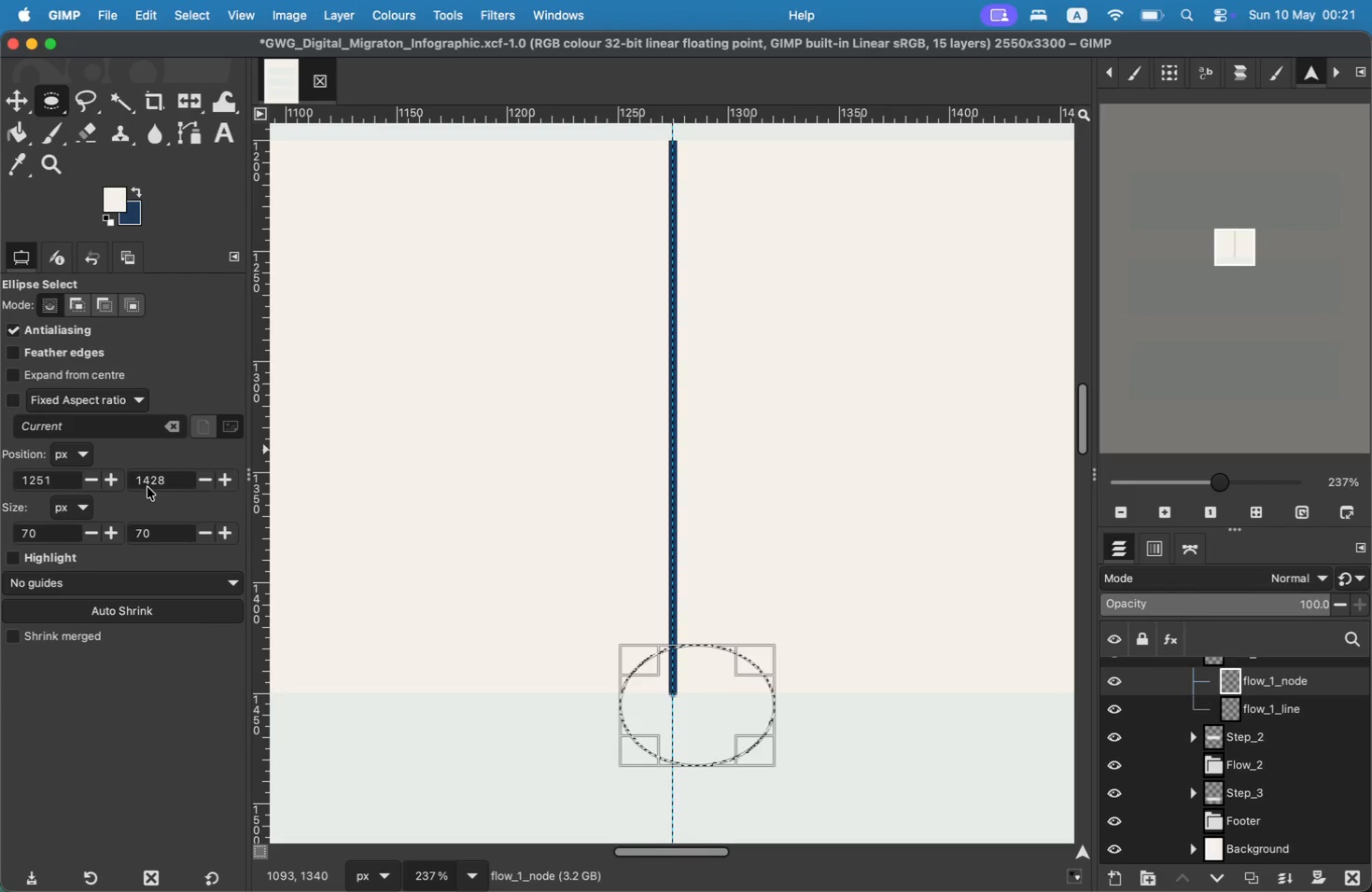 
double_click([225, 482])
 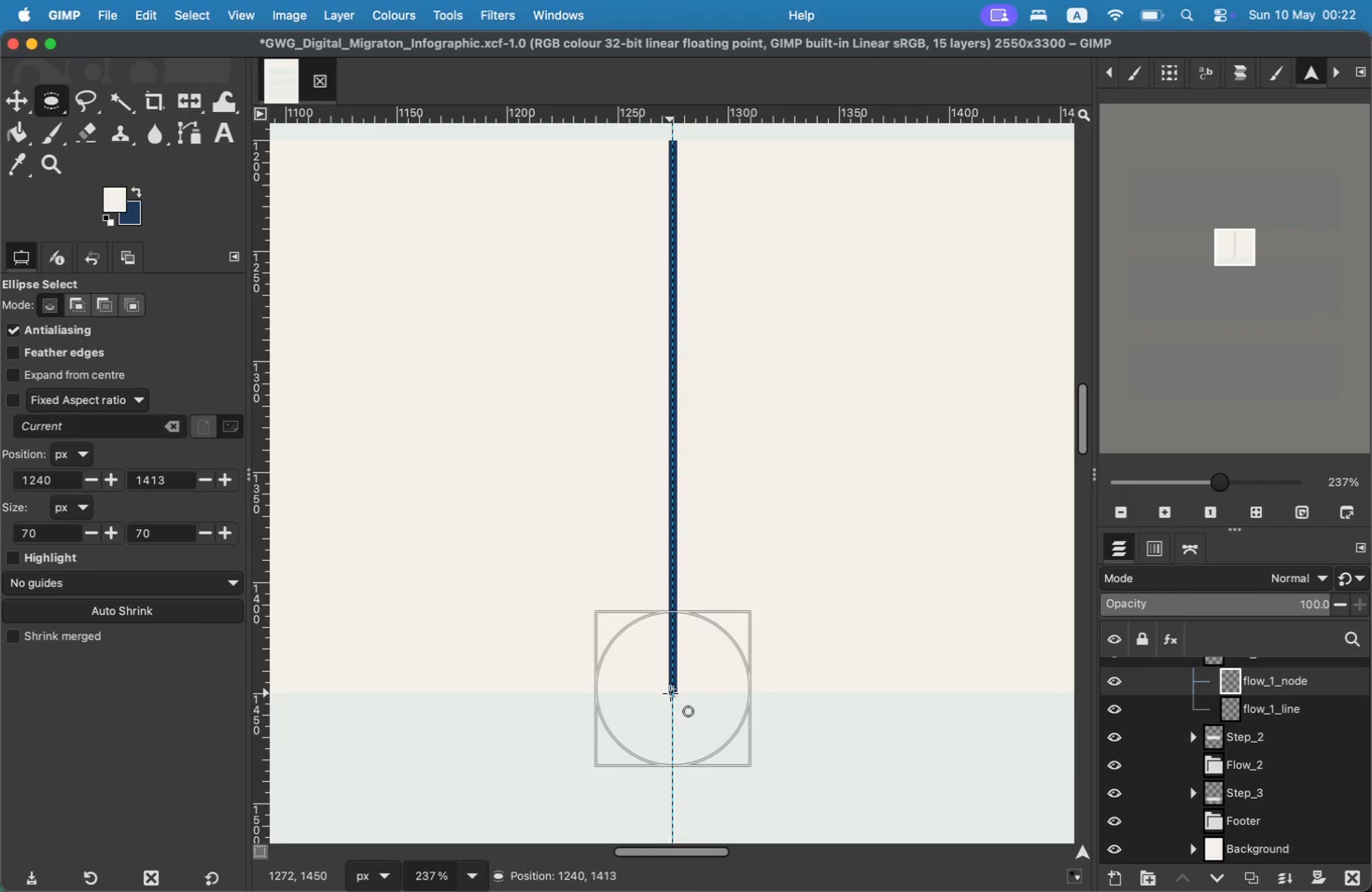 
left_click_drag(start_coordinate=[692, 729], to_coordinate=[670, 693])
 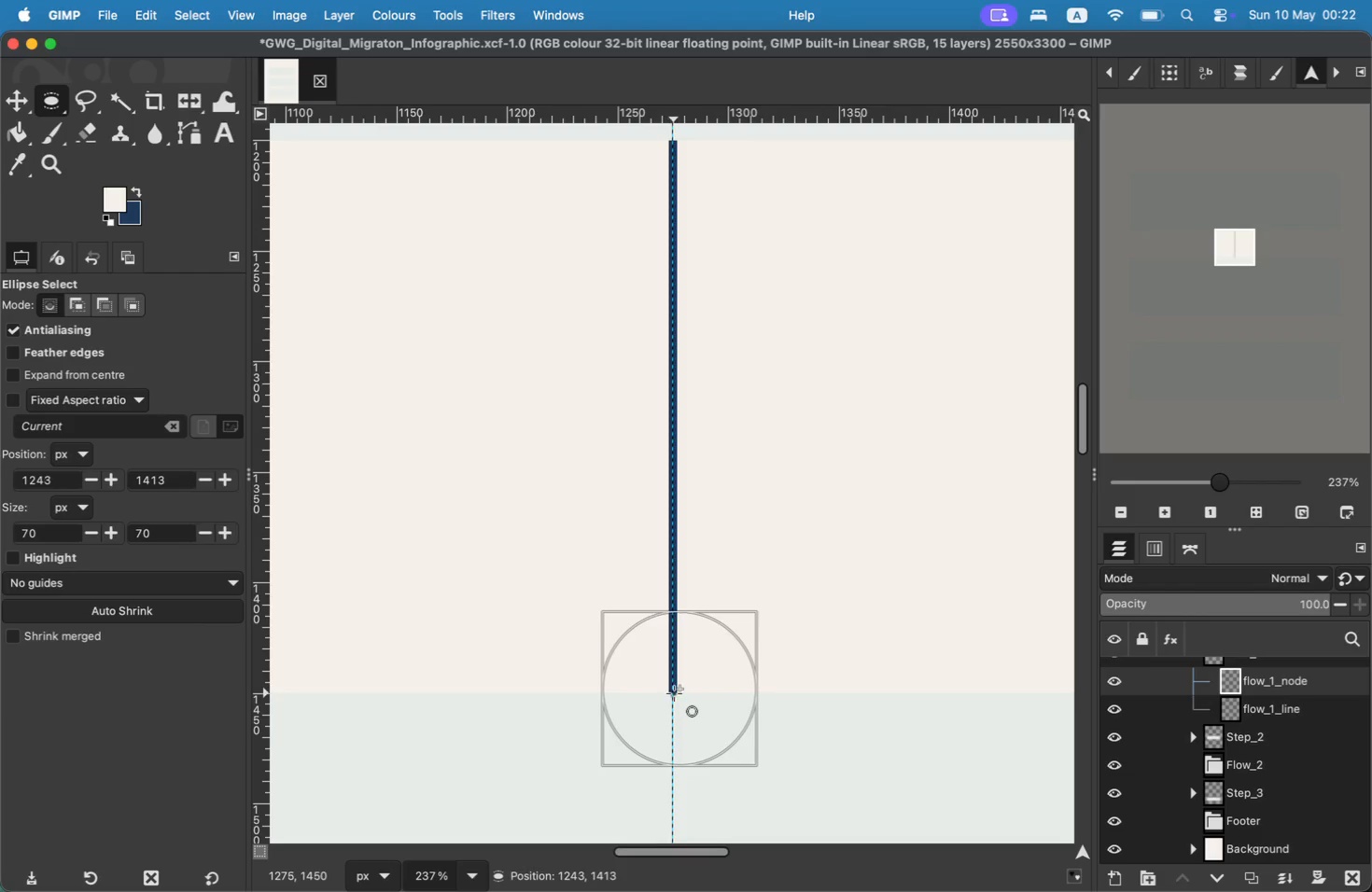 
left_click([203, 1])
 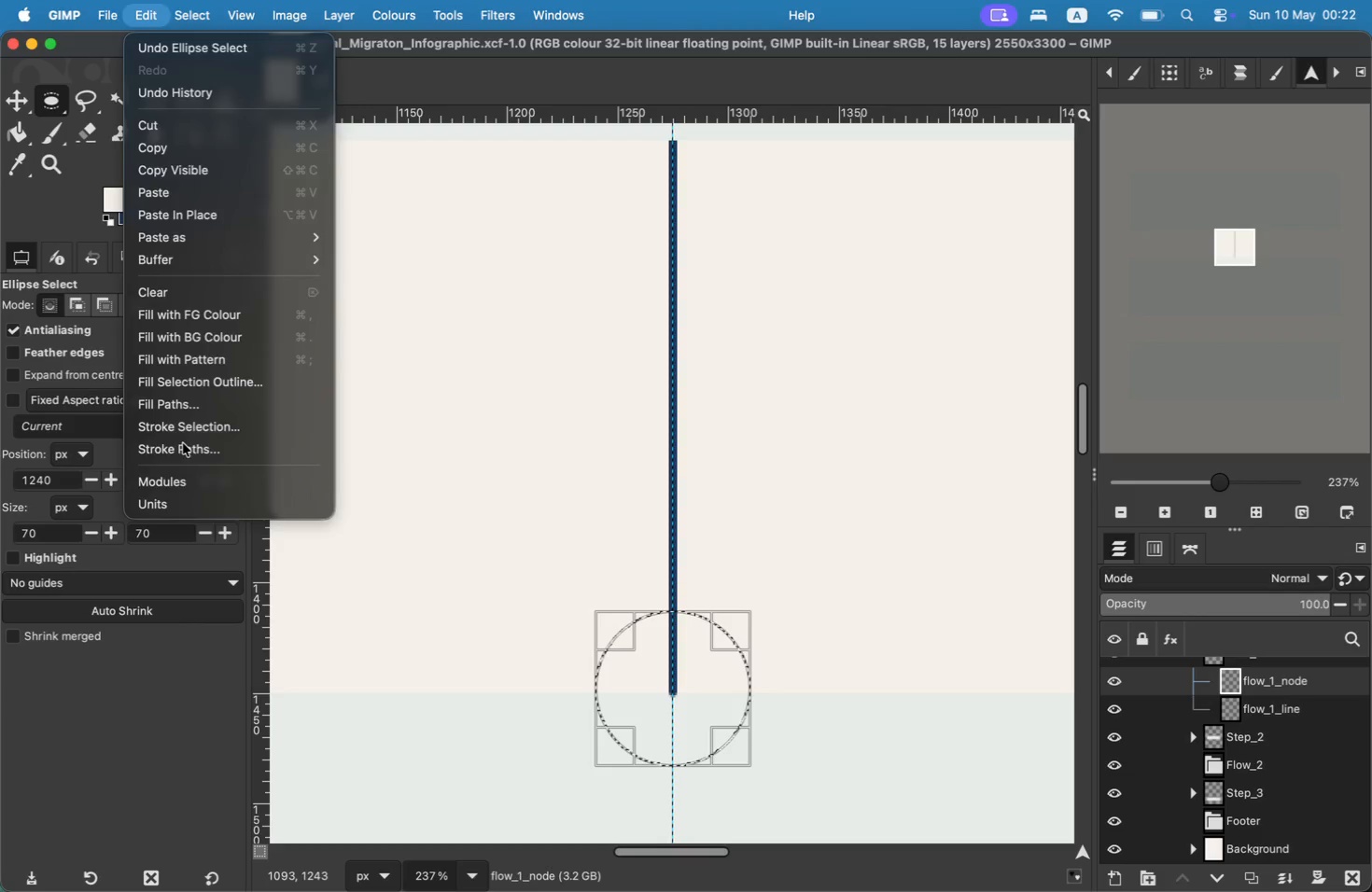 
wait(6.12)
 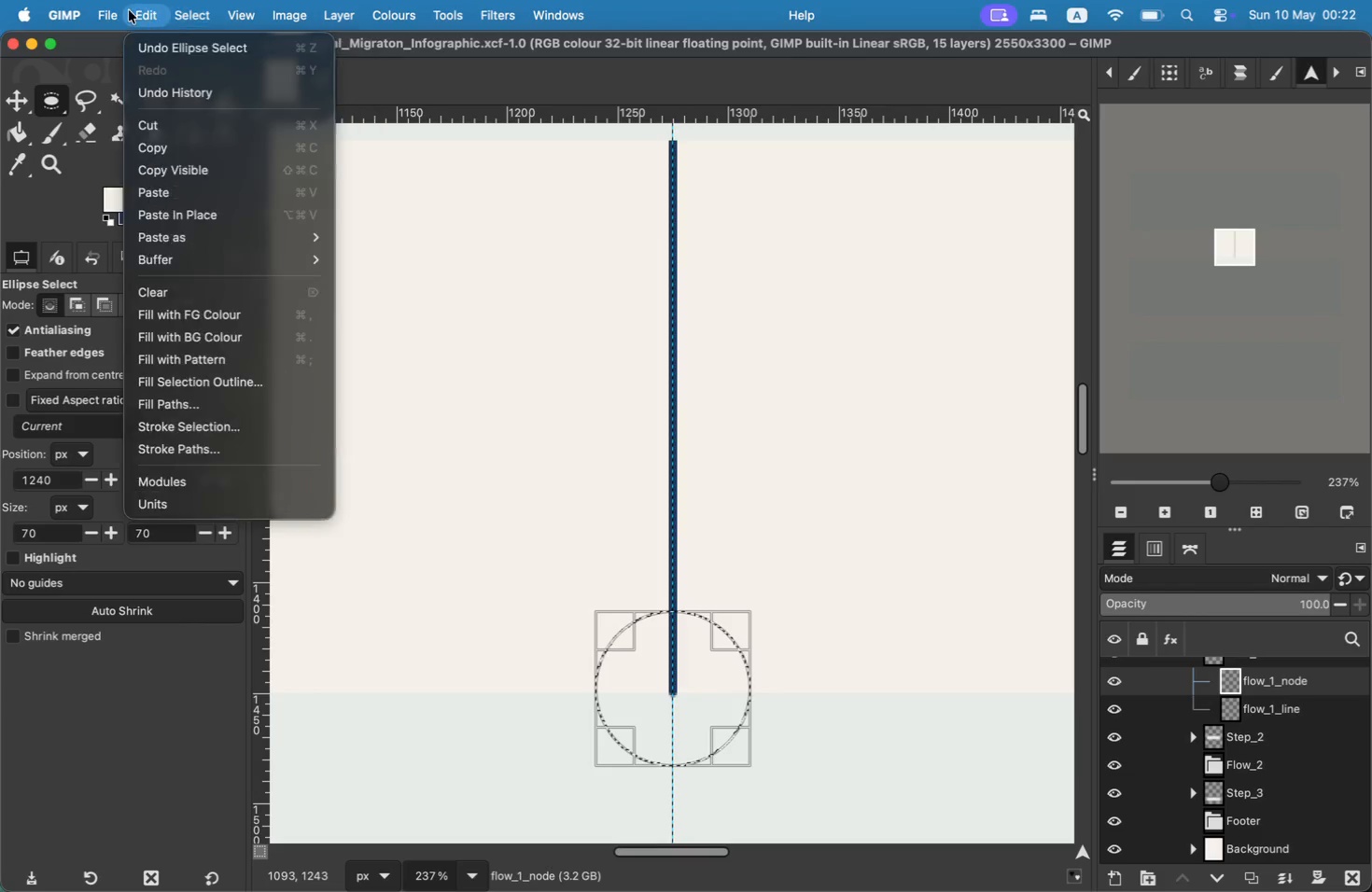 
left_click([812, 672])
 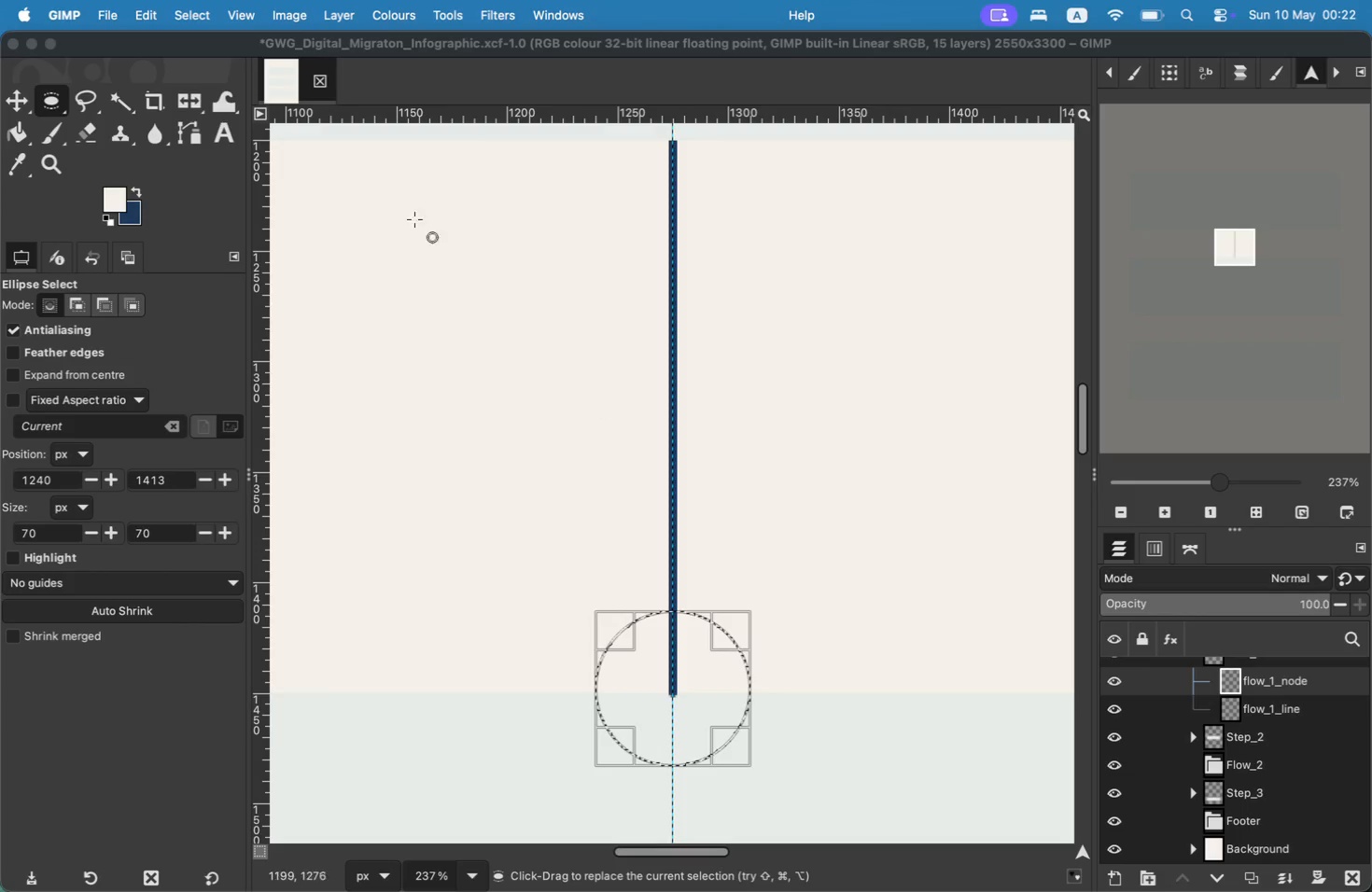 
mouse_move([146, 8])
 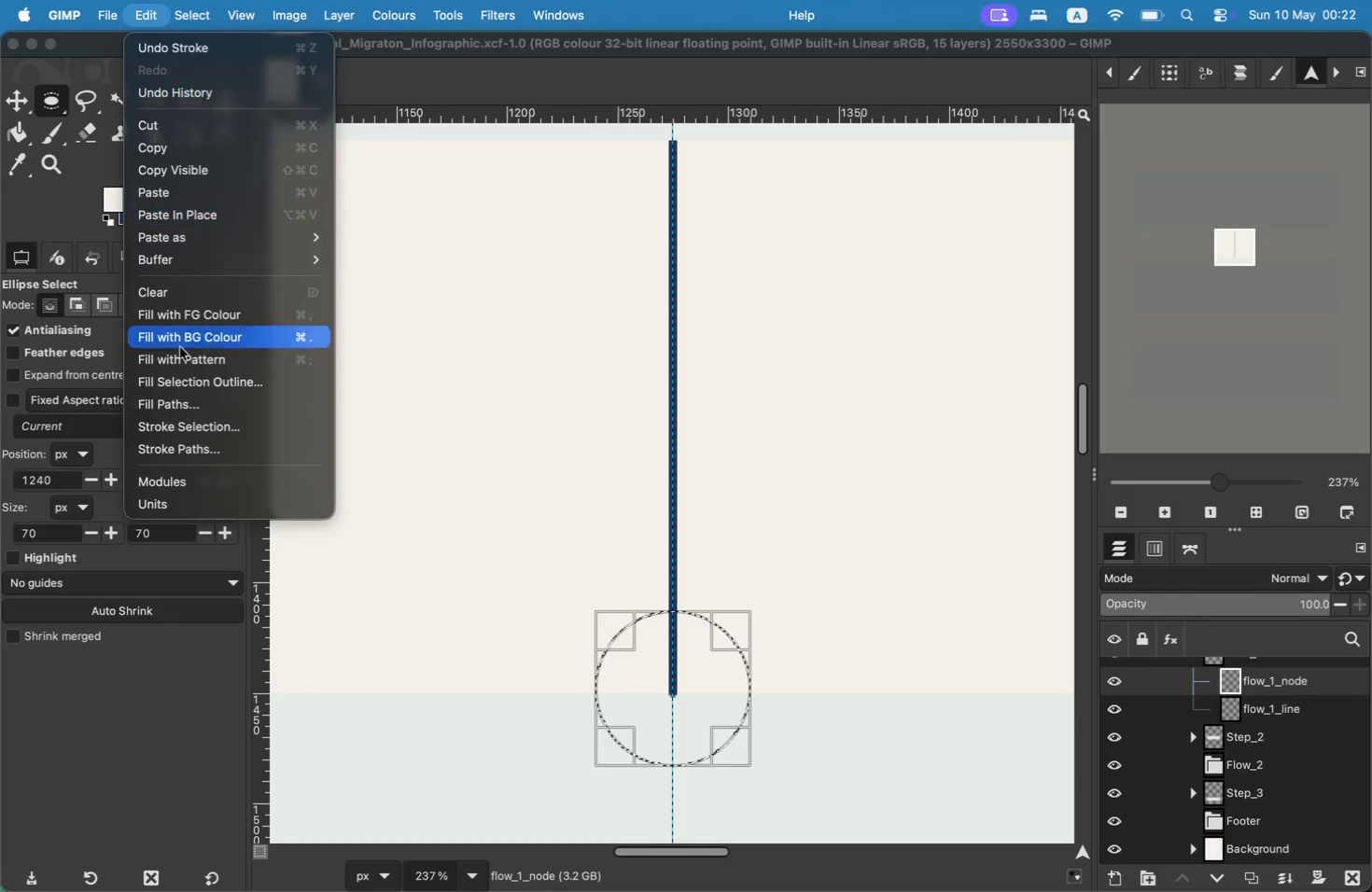 
left_click_drag(start_coordinate=[190, 413], to_coordinate=[192, 422])
 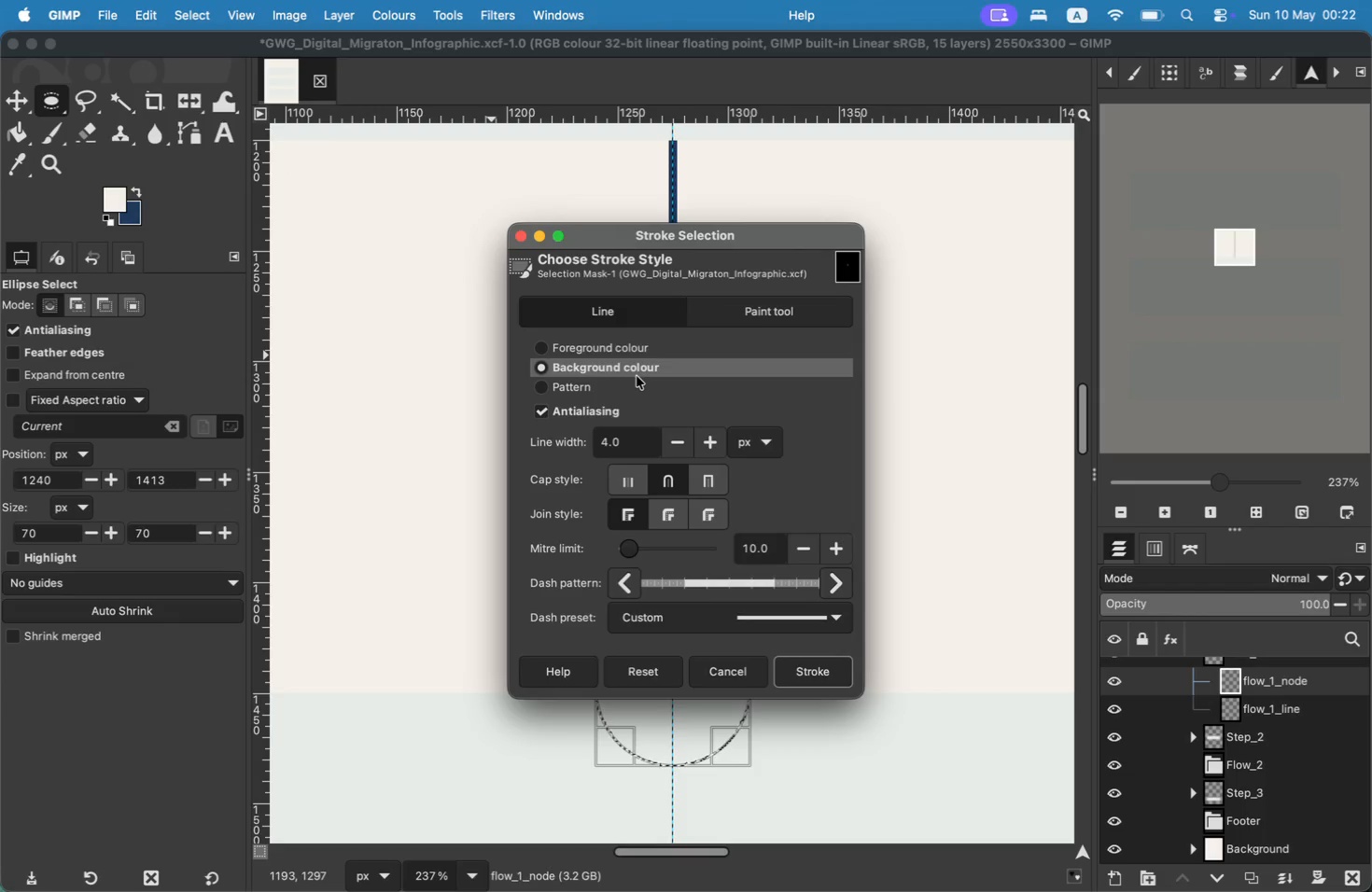 
left_click([780, 664])
 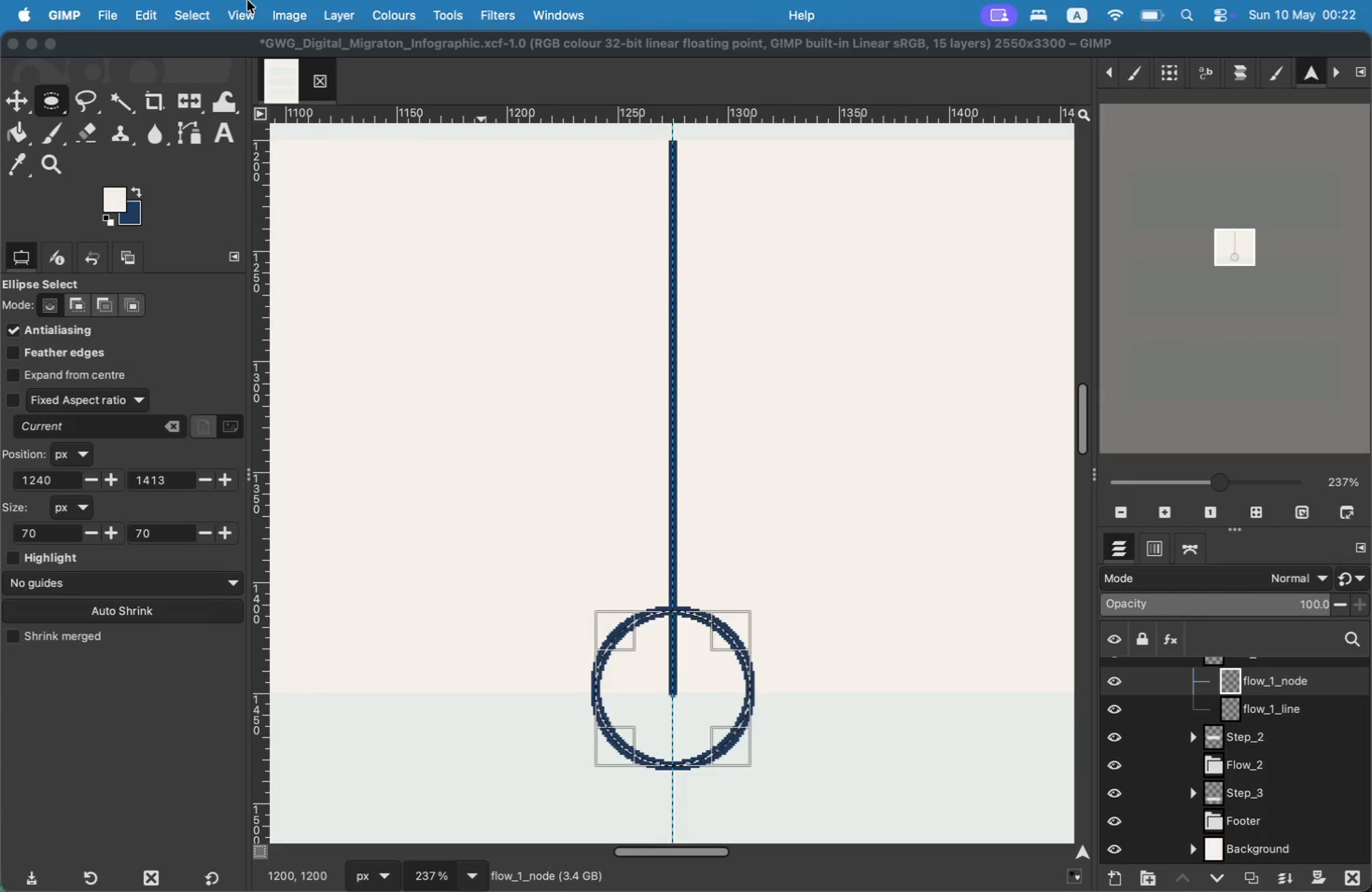 
left_click([179, 21])
 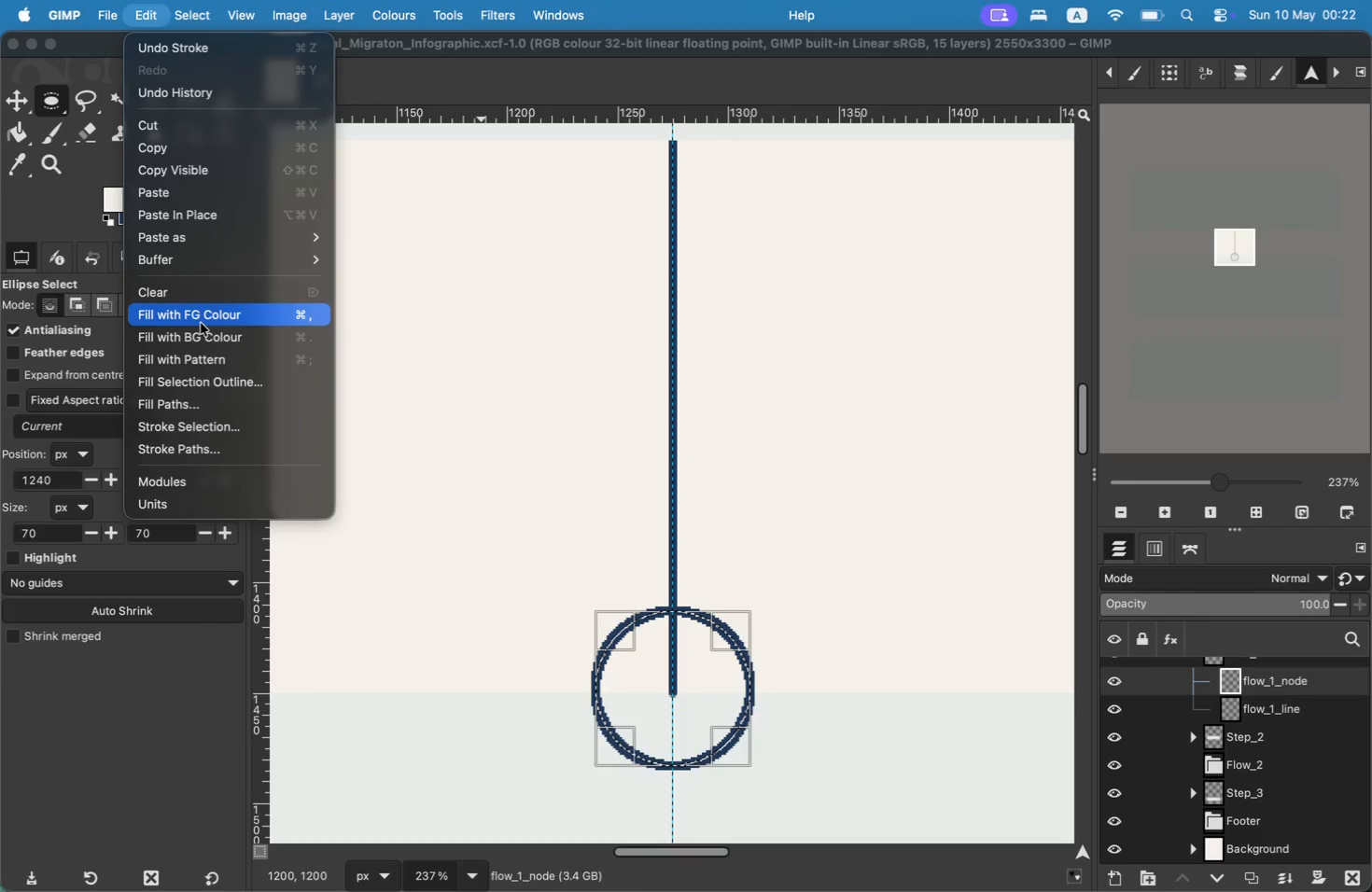 
left_click([202, 321])
 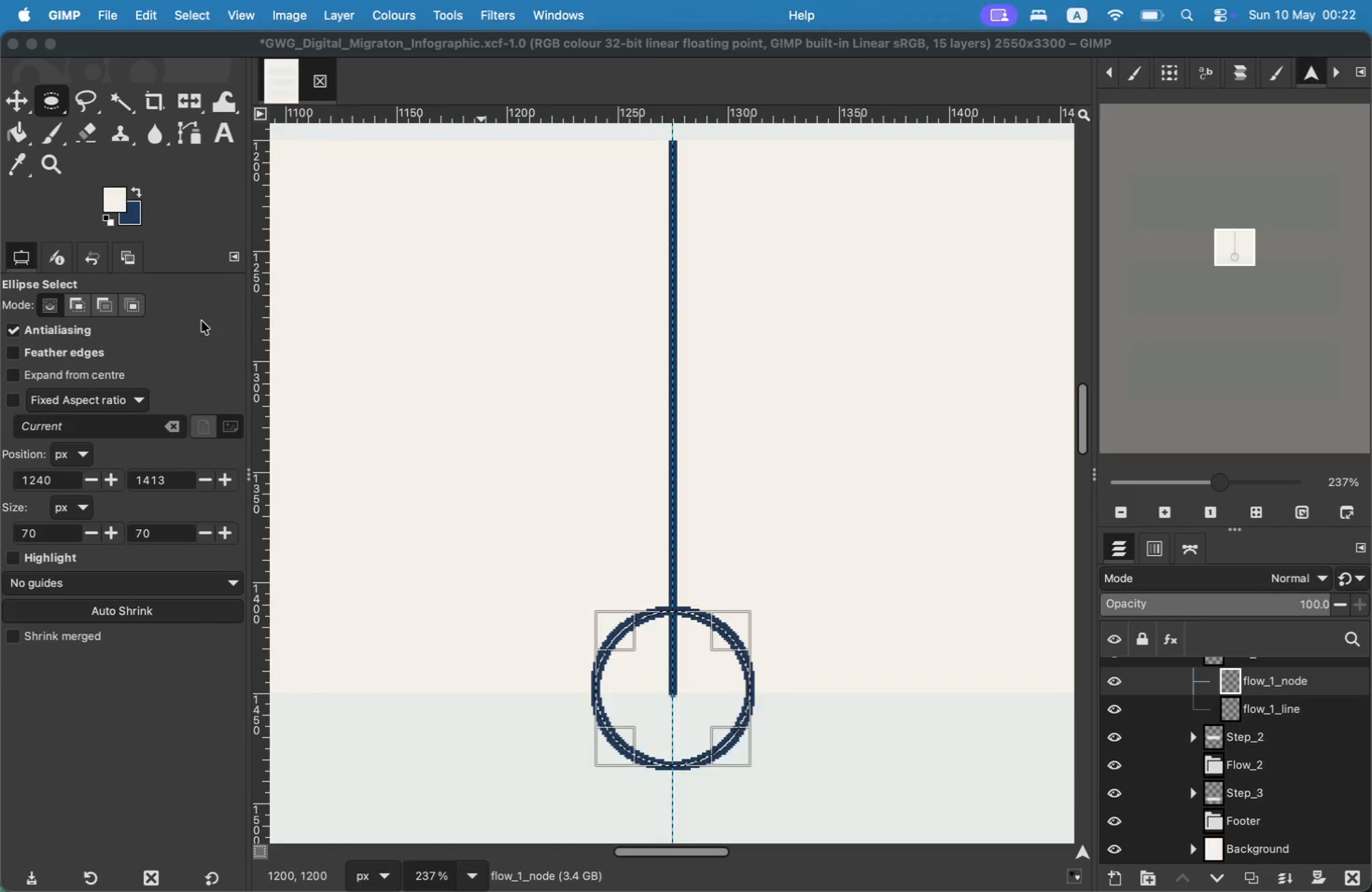 
left_click_drag(start_coordinate=[1250, 253], to_coordinate=[1253, 335])
 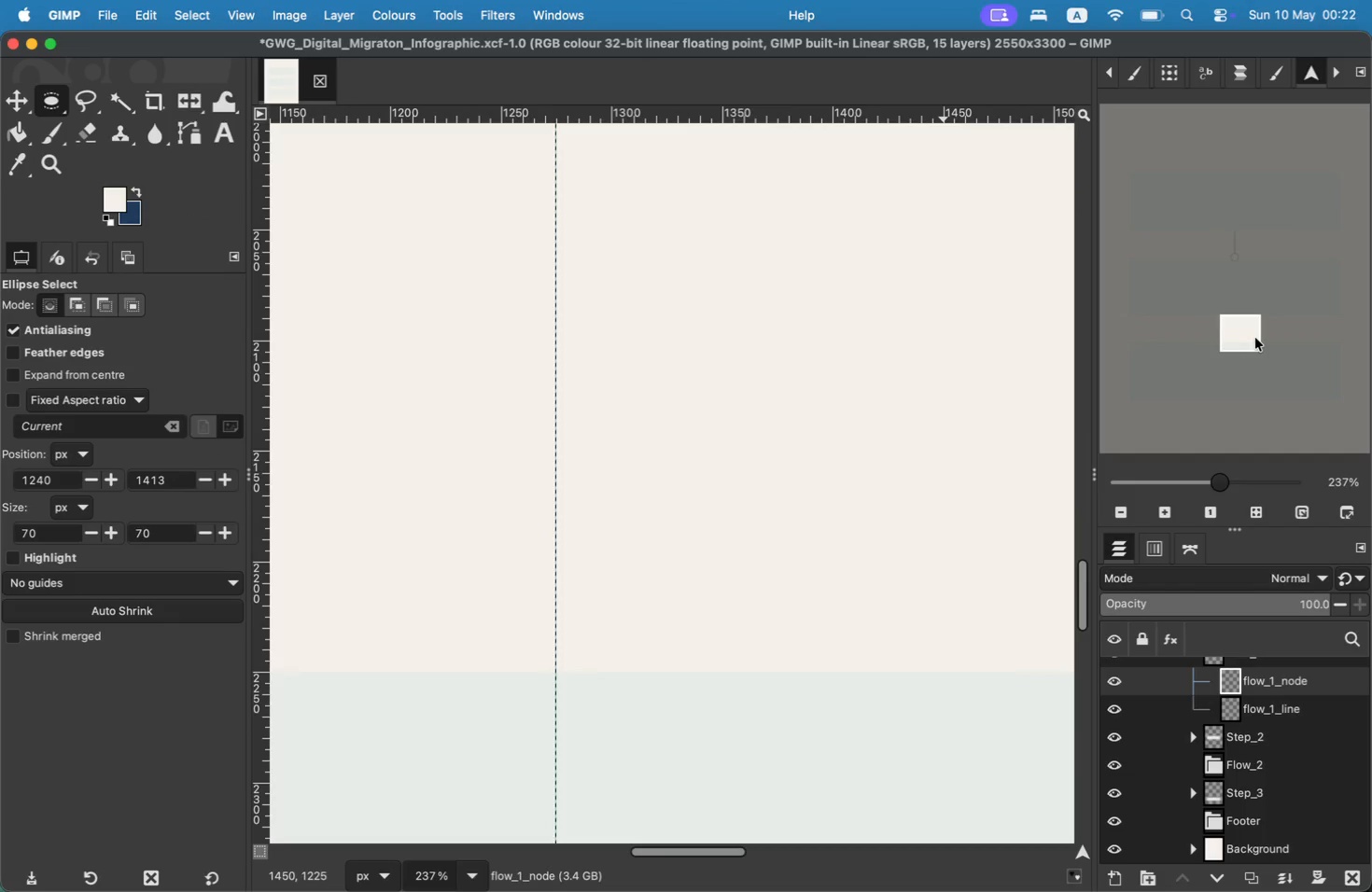 
scroll: coordinate [1220, 692], scroll_direction: down, amount: 1.0
 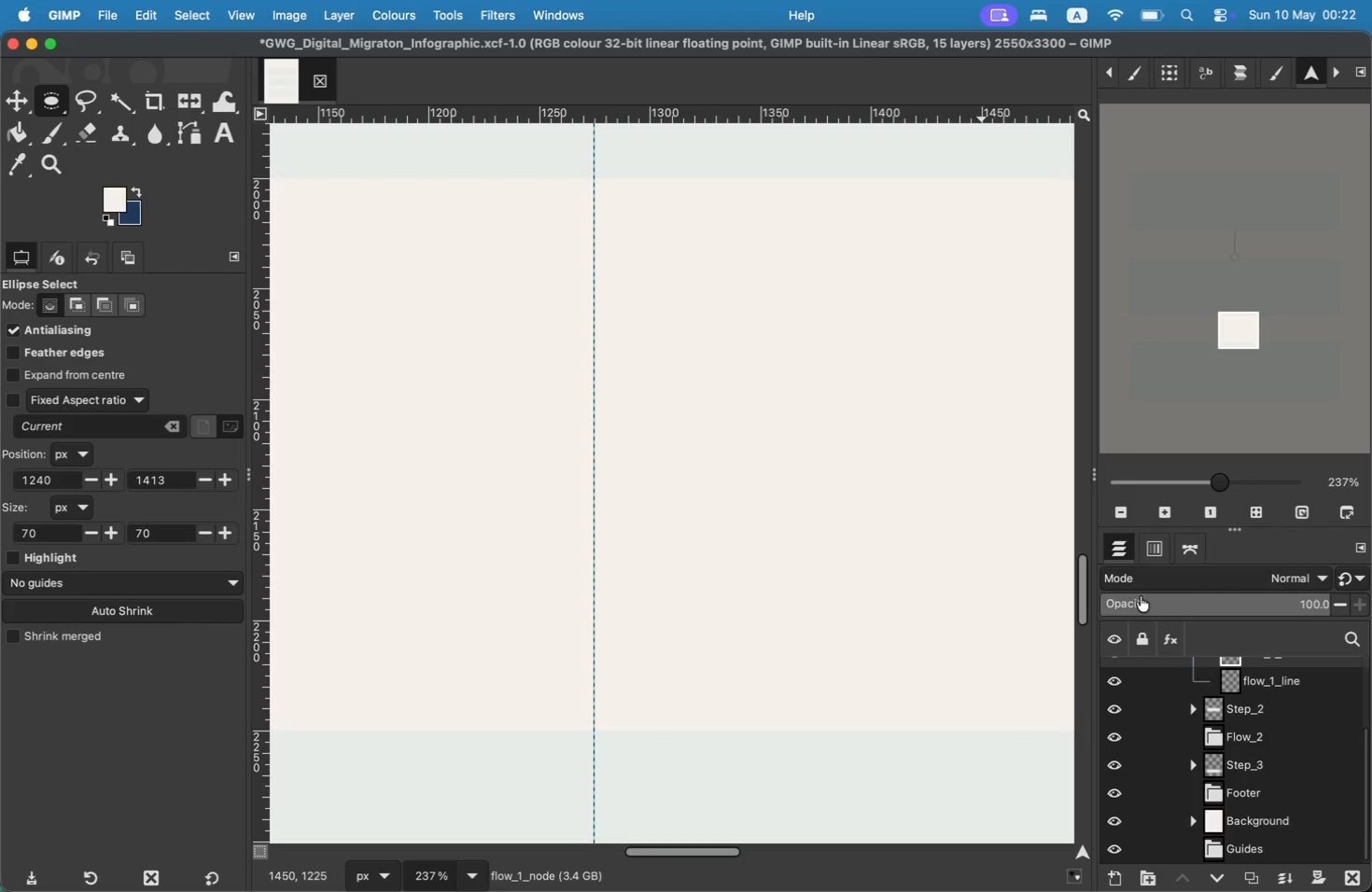 
left_click([1177, 551])
 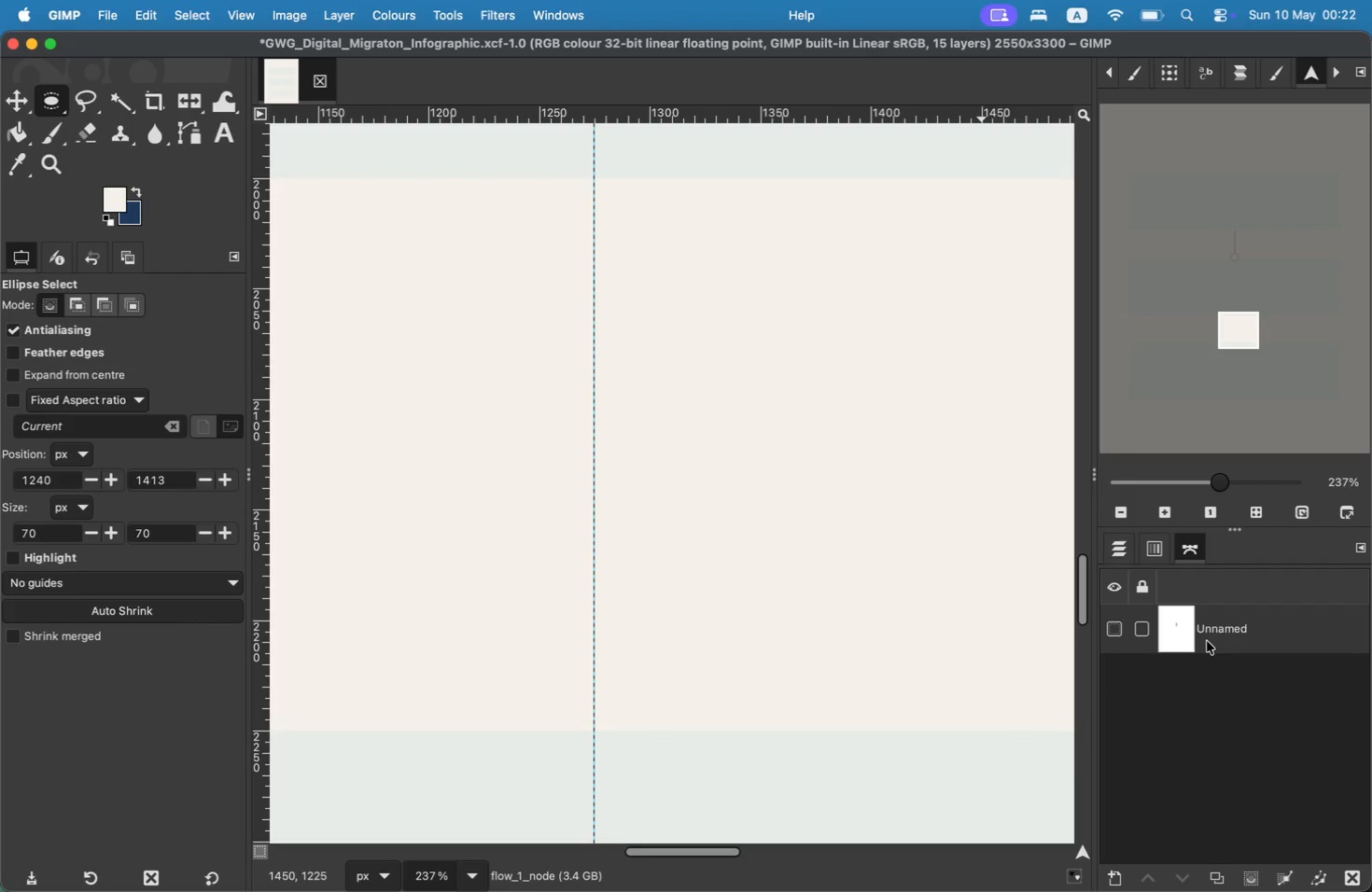 
left_click([1209, 630])
 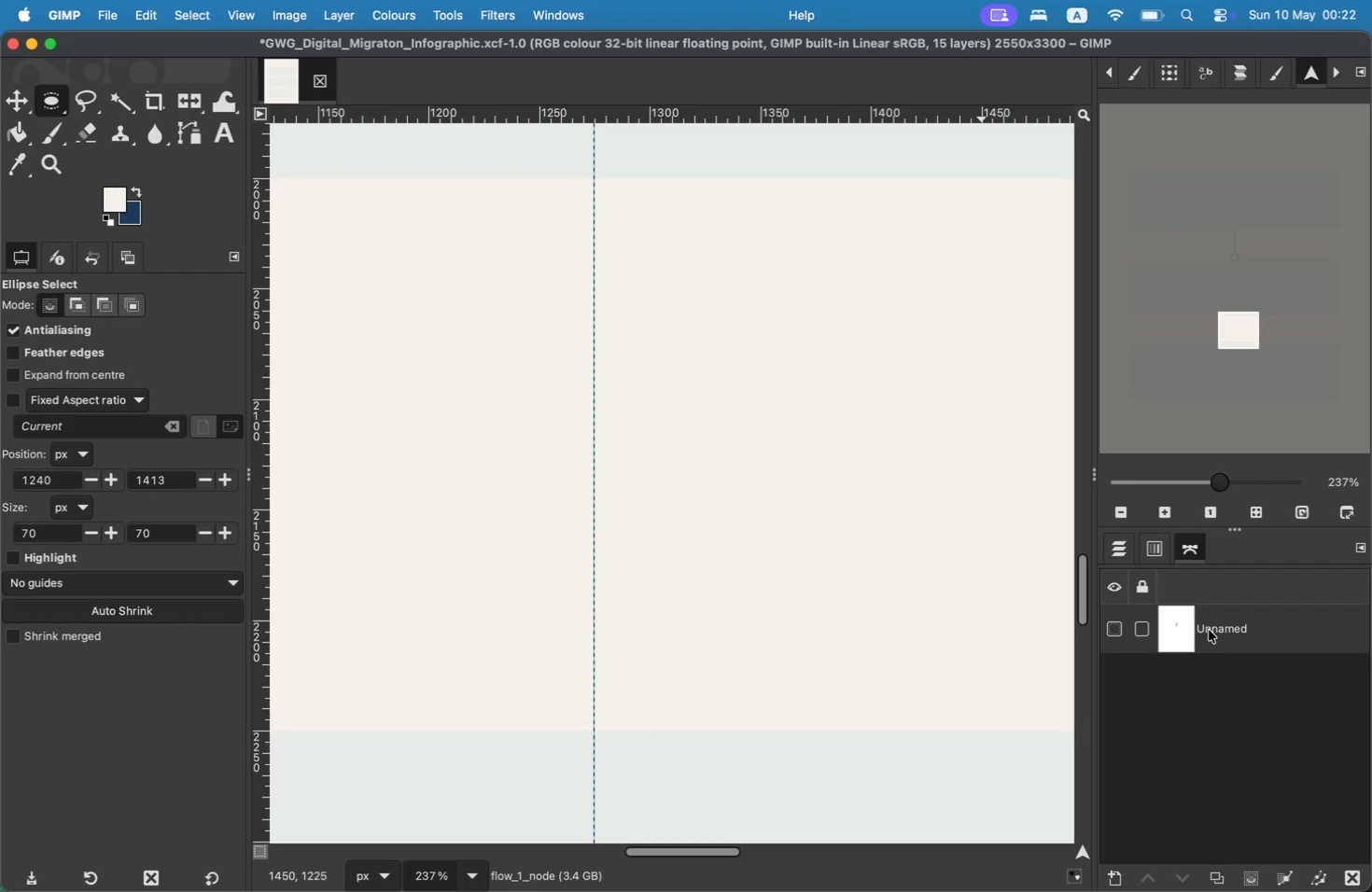 
left_click([1209, 630])
 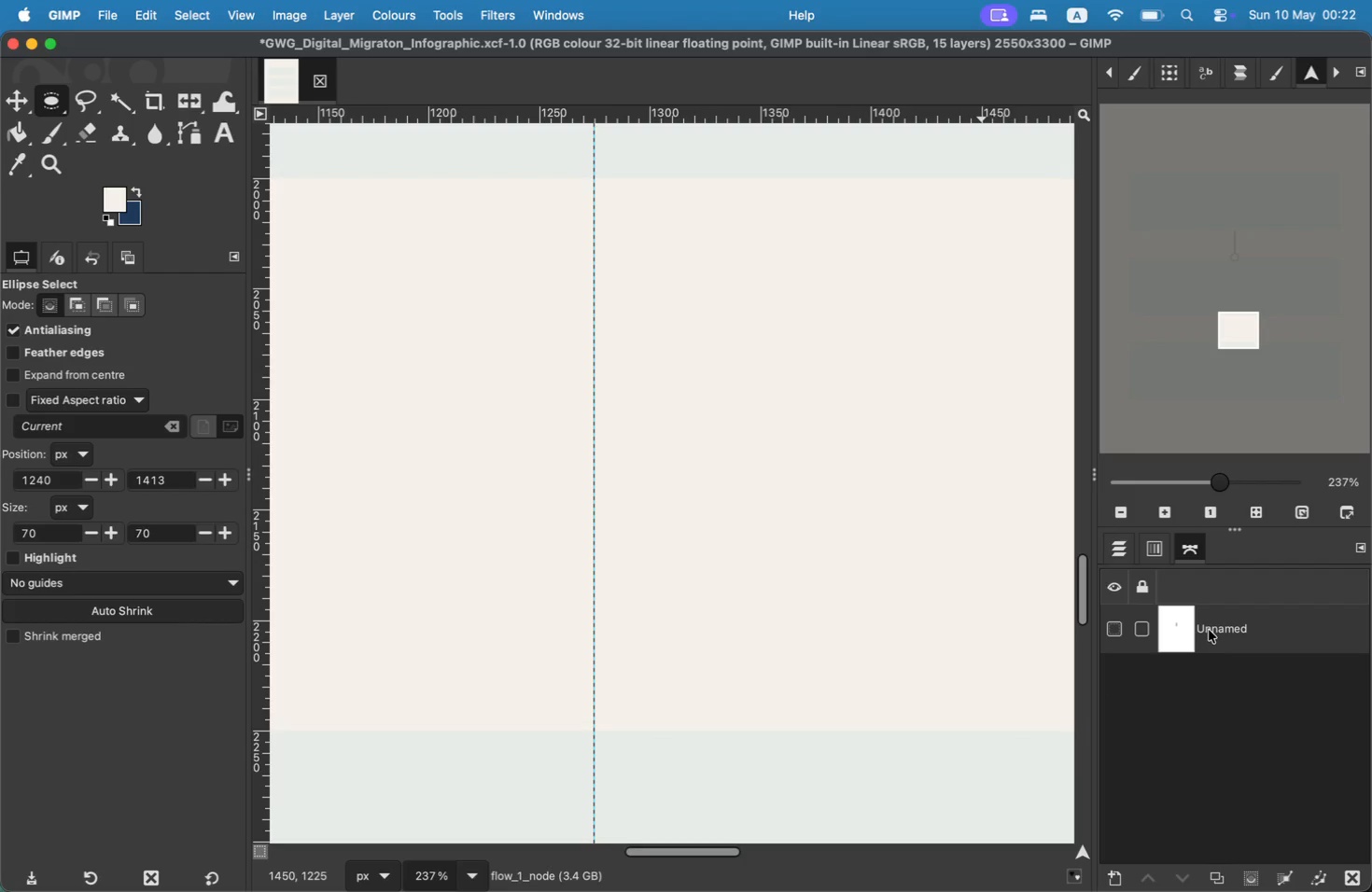 
double_click([1209, 630])
 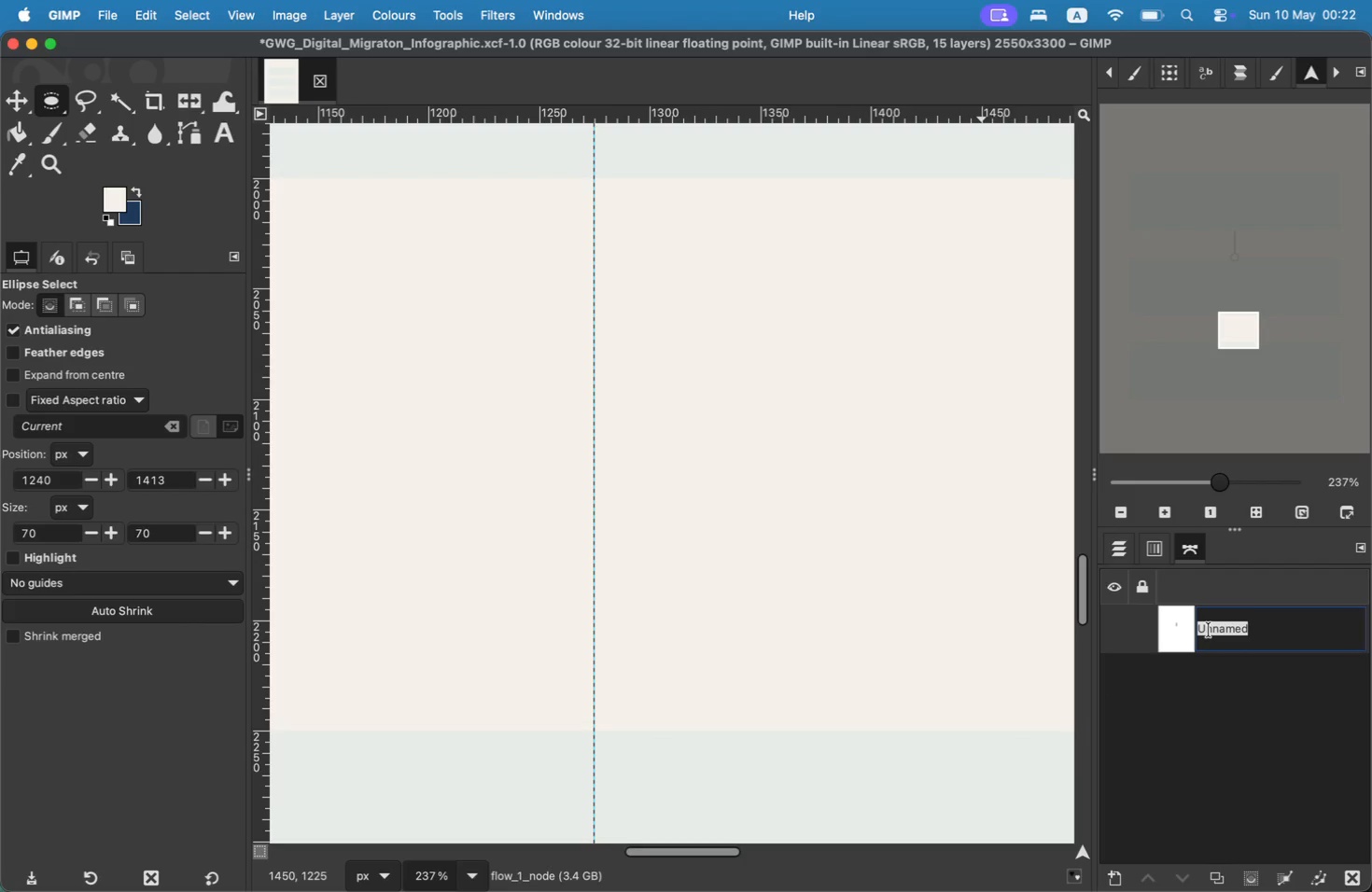 
left_click([1209, 630])
 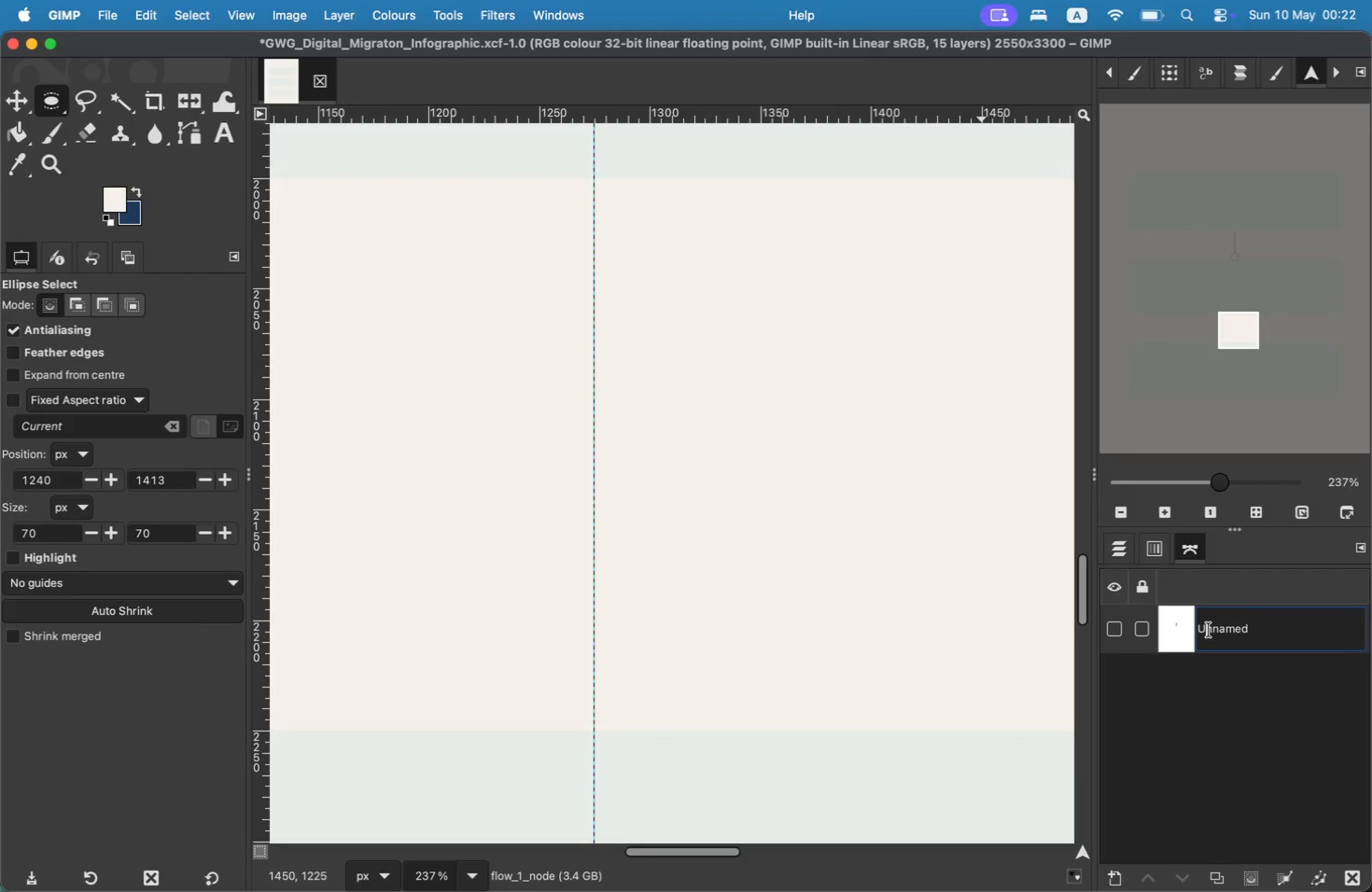 
double_click([1209, 630])
 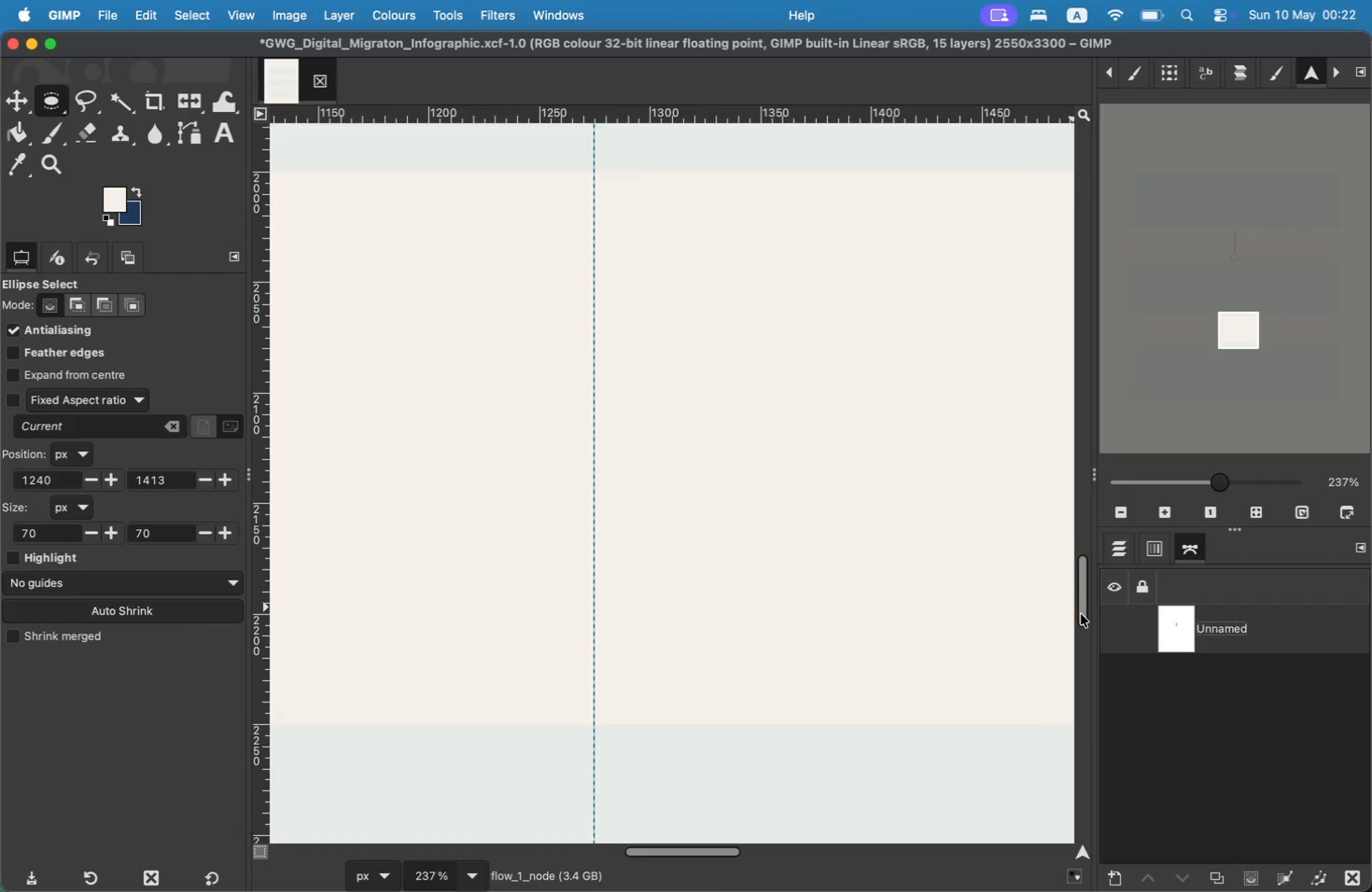 
wait(6.8)
 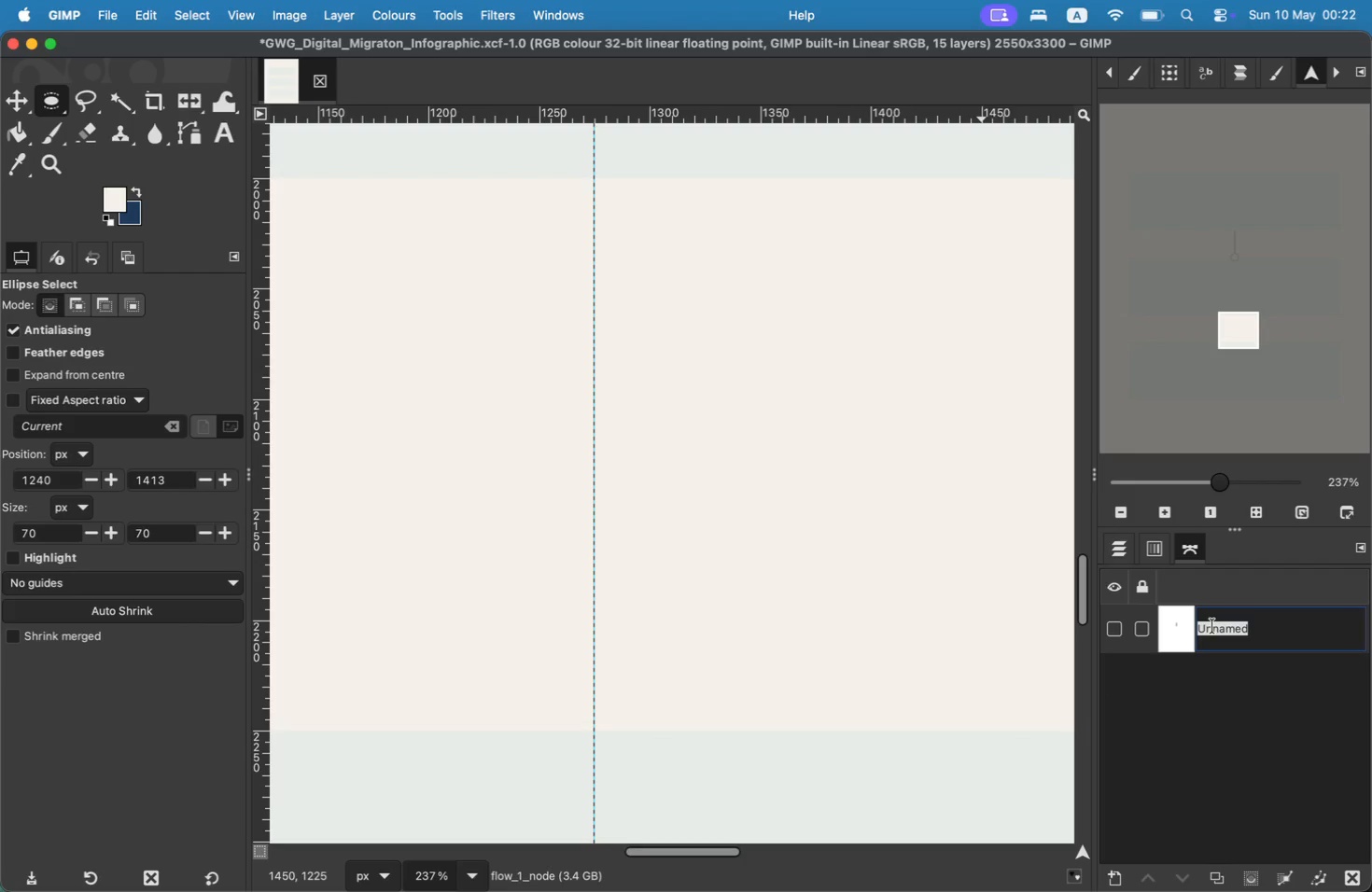 
left_click([1128, 551])
 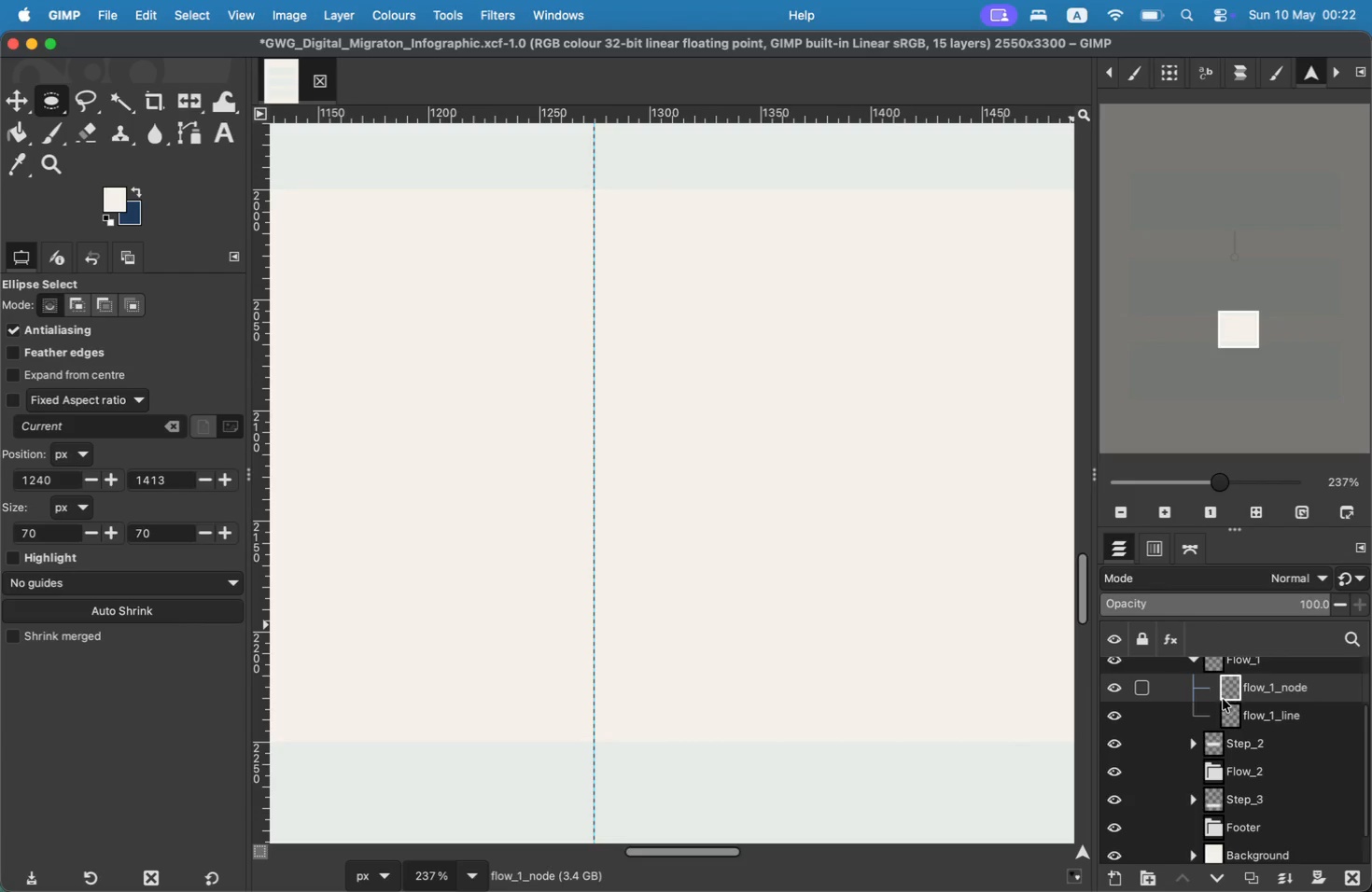 
scroll: coordinate [1223, 699], scroll_direction: none, amount: 0.0
 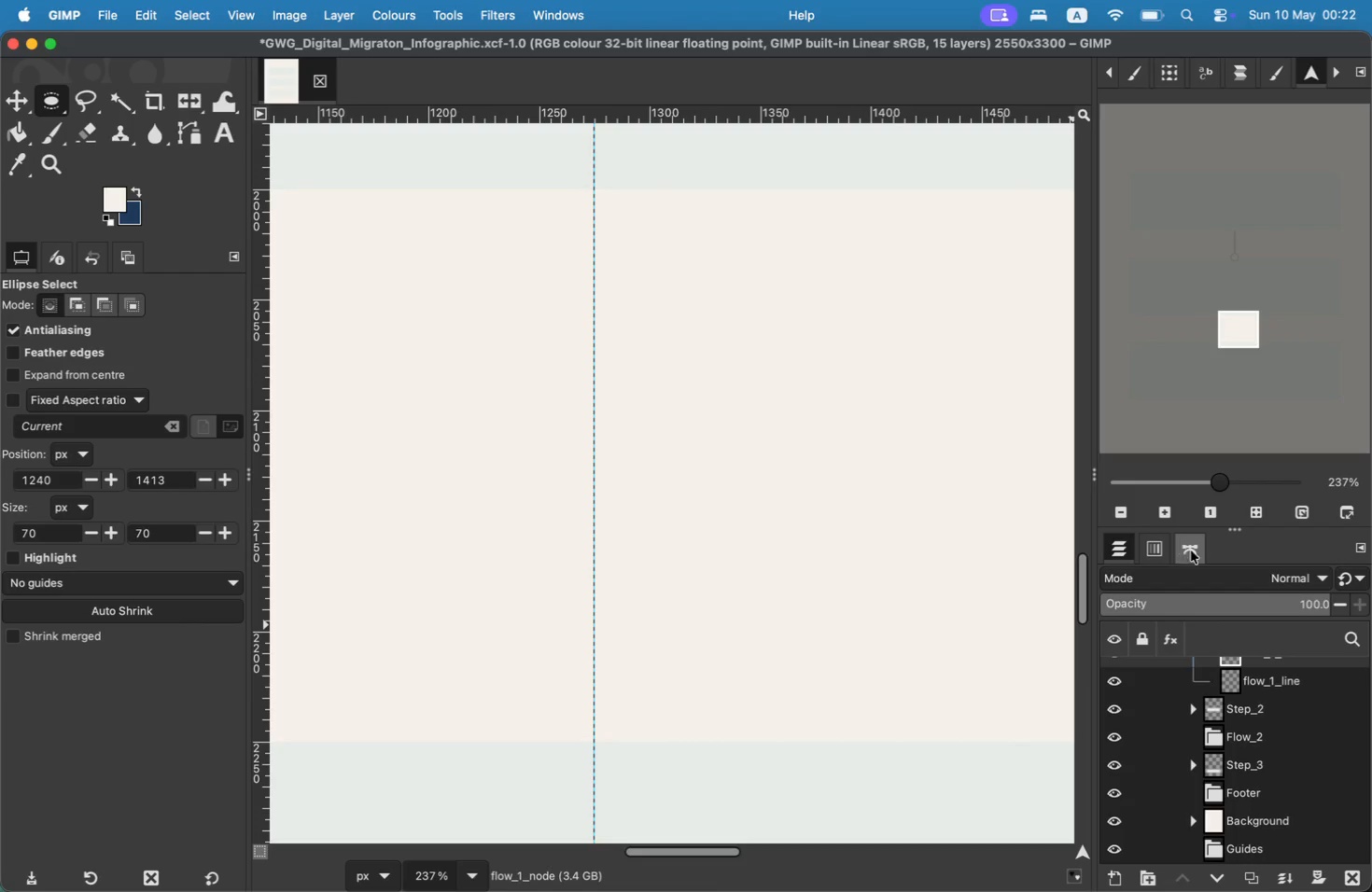 
left_click([1181, 551])
 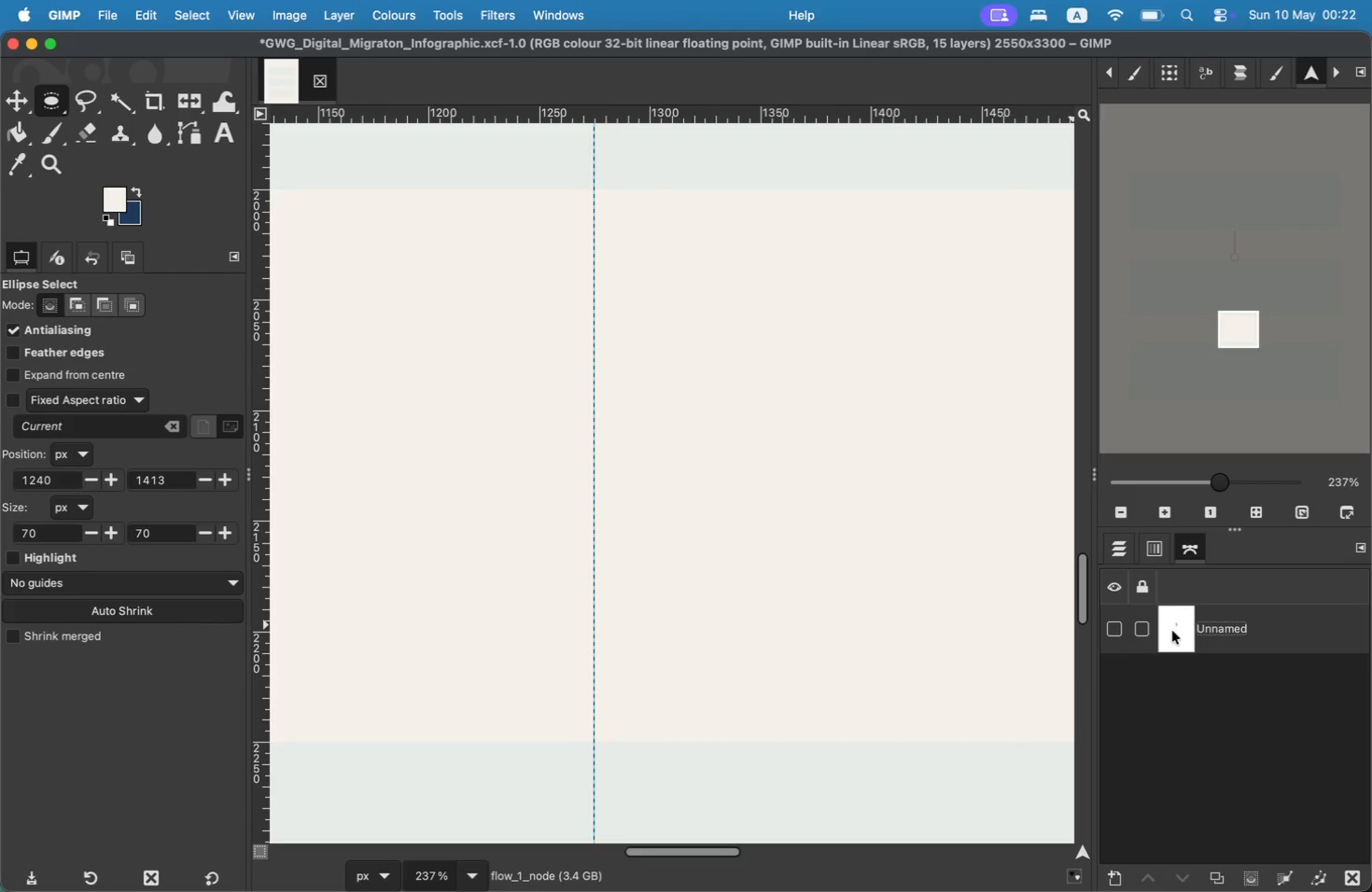 
key(Meta+CommandLeft)
 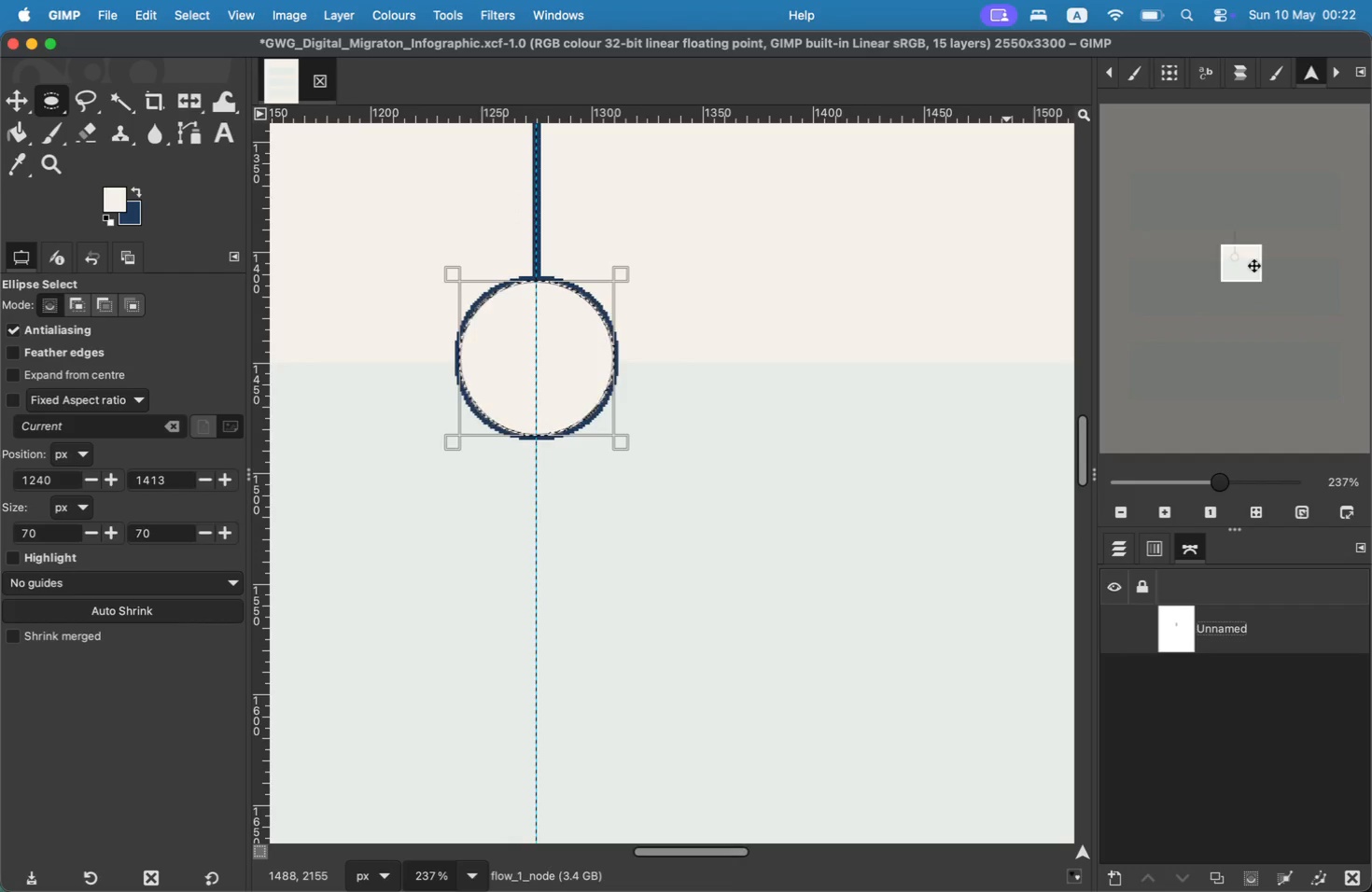 
left_click_drag(start_coordinate=[1252, 332], to_coordinate=[1254, 265])
 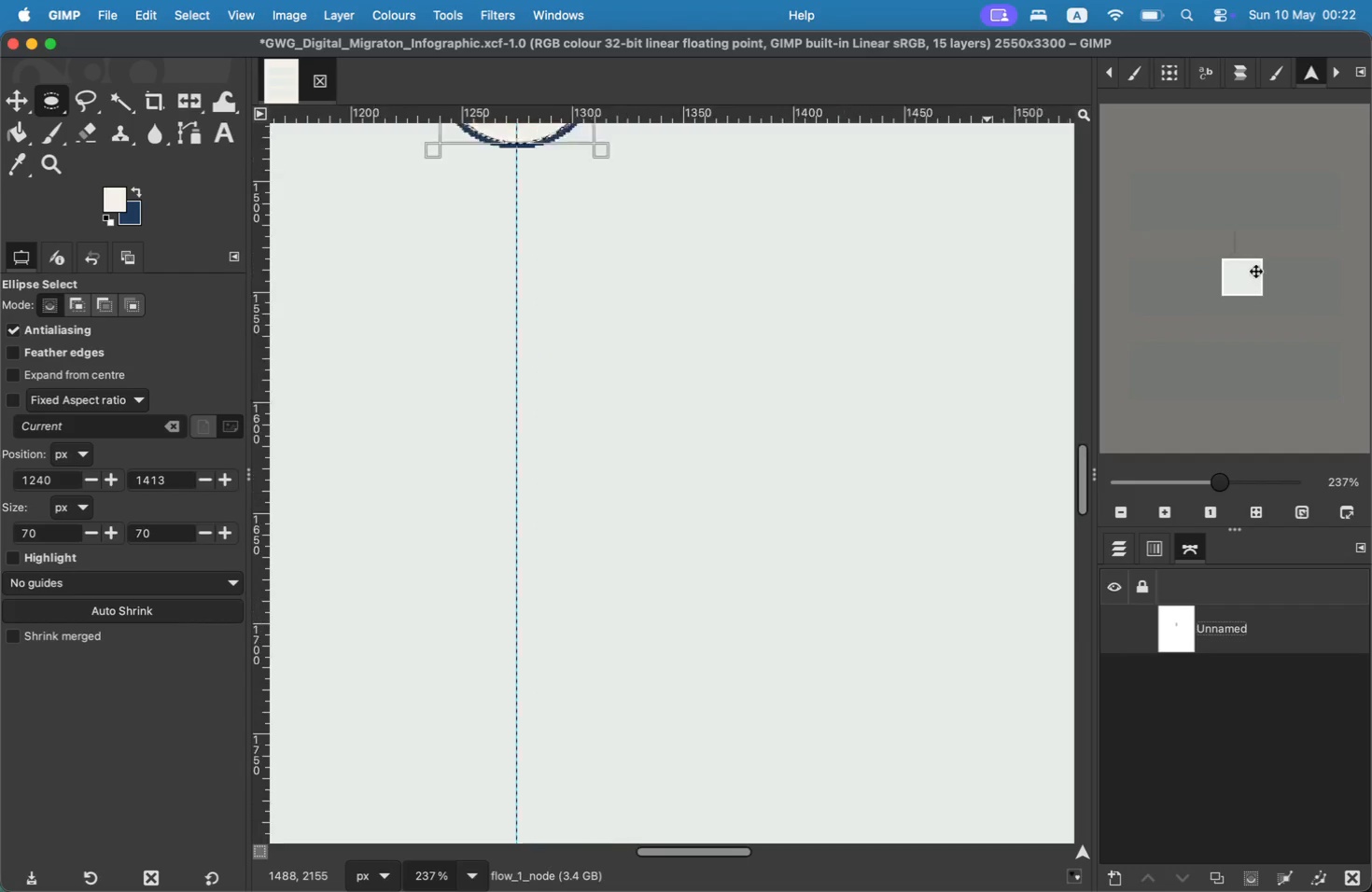 
left_click([1117, 558])
 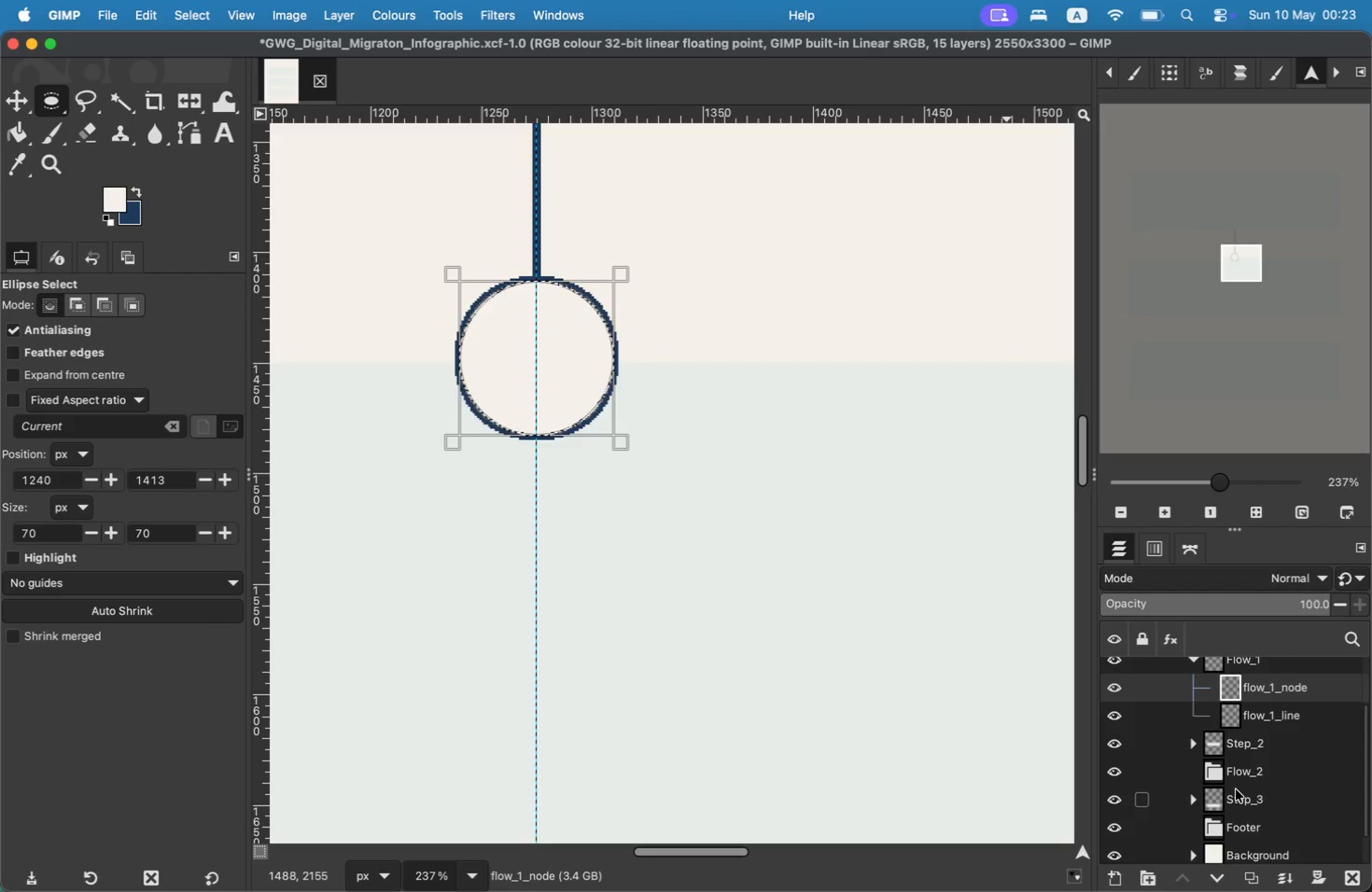 
left_click([1239, 768])
 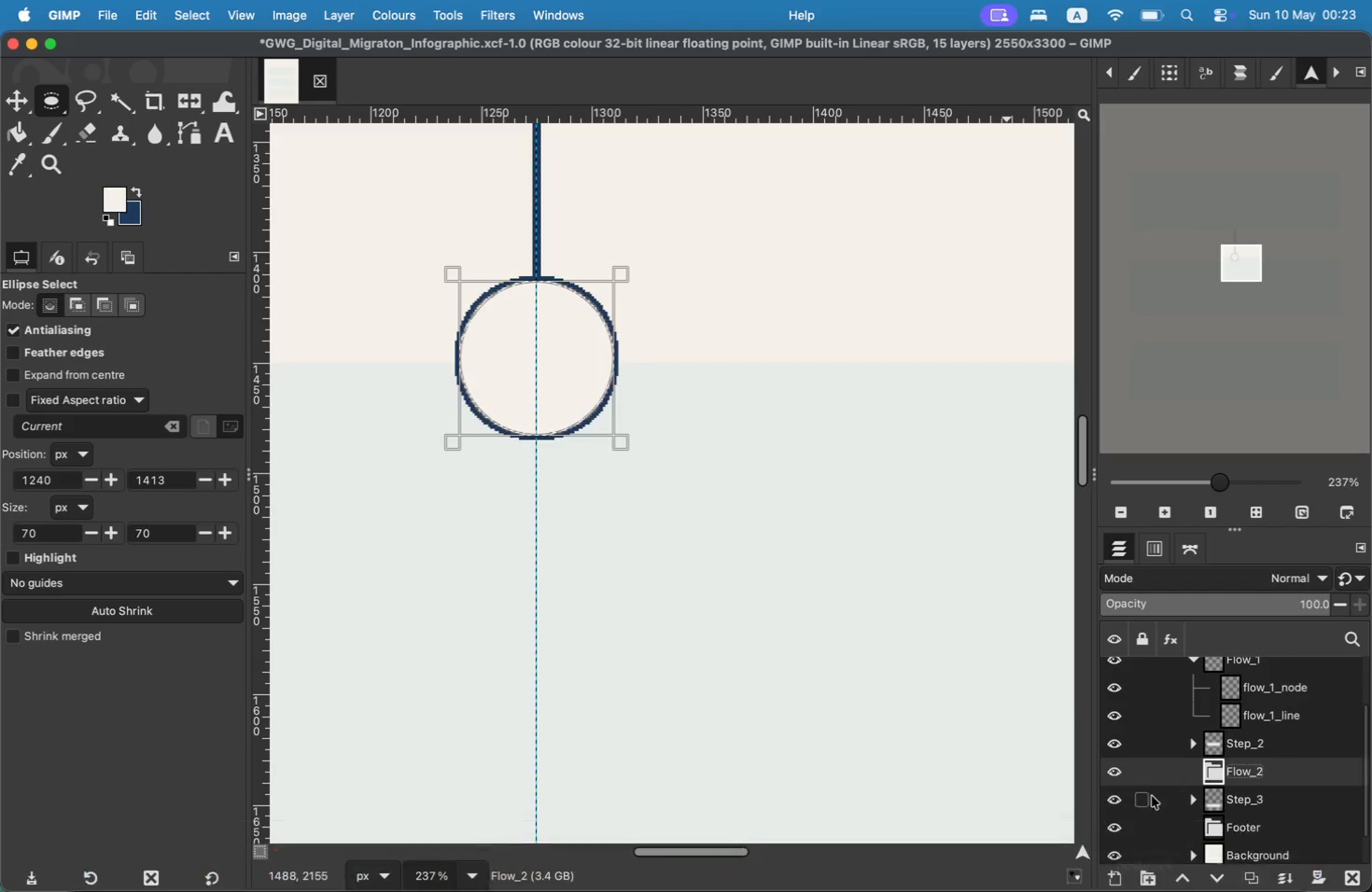 
left_click([1124, 887])
 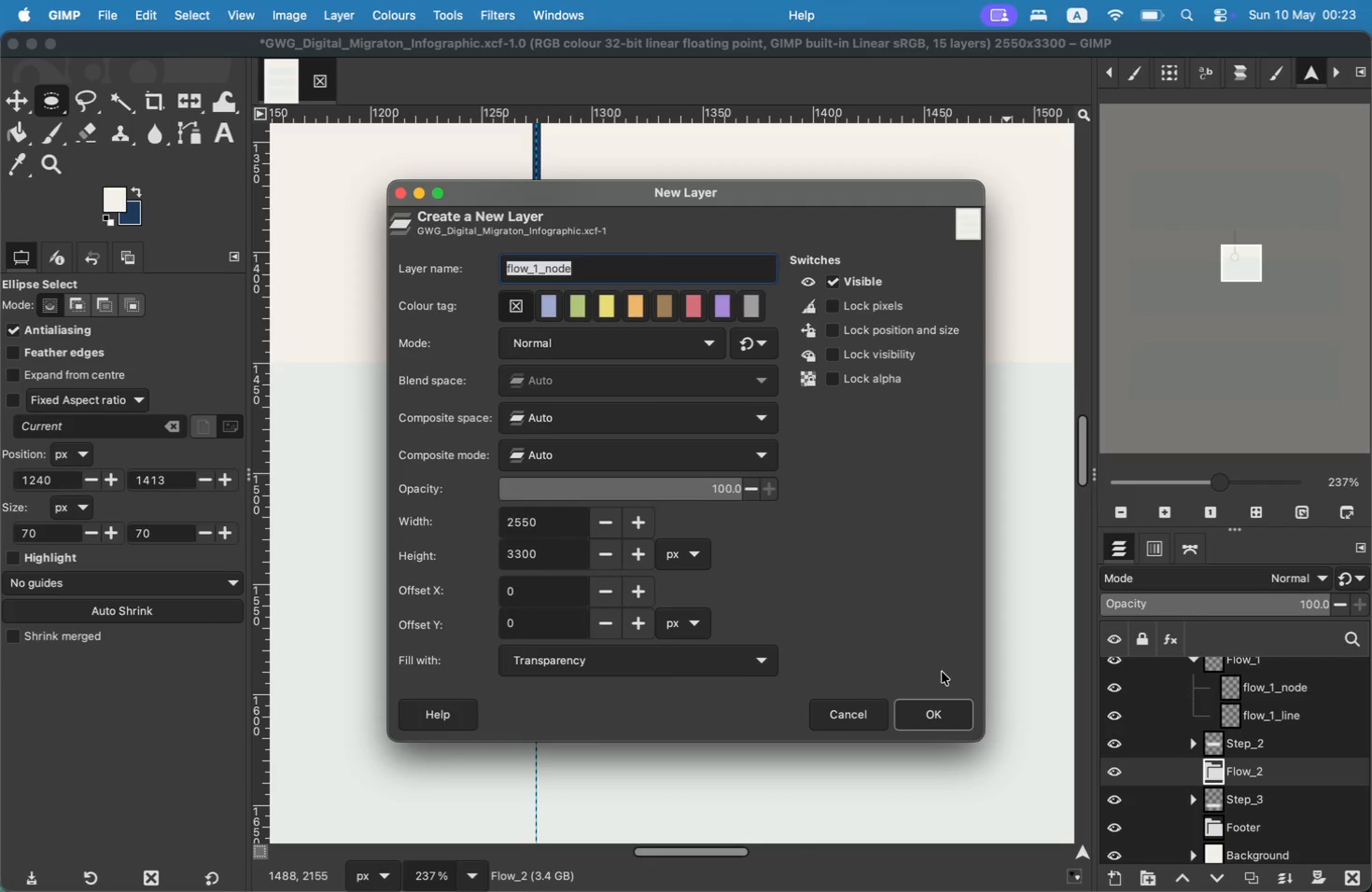 
key(ArrowRight)
 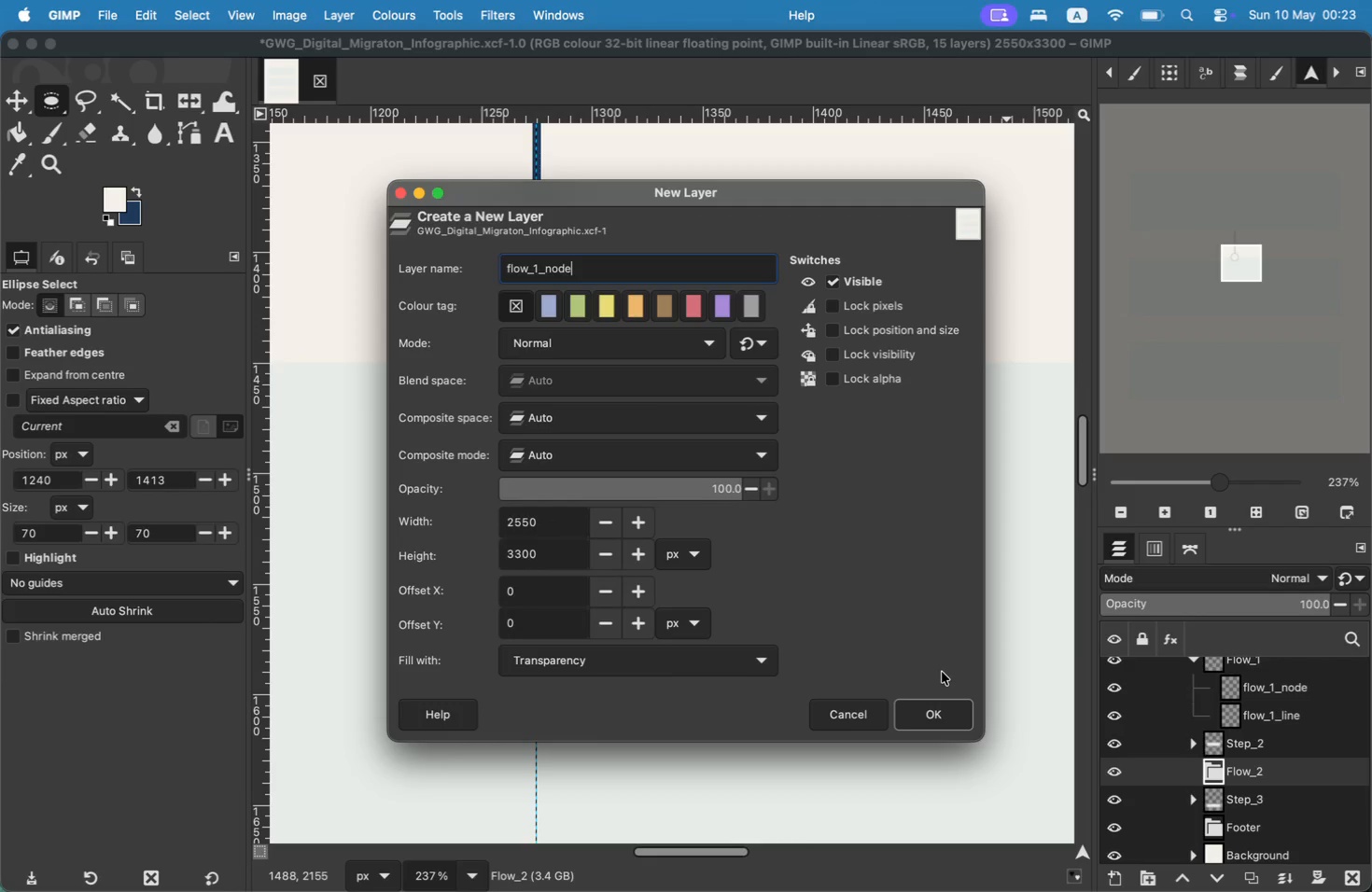 
key(ArrowLeft)
 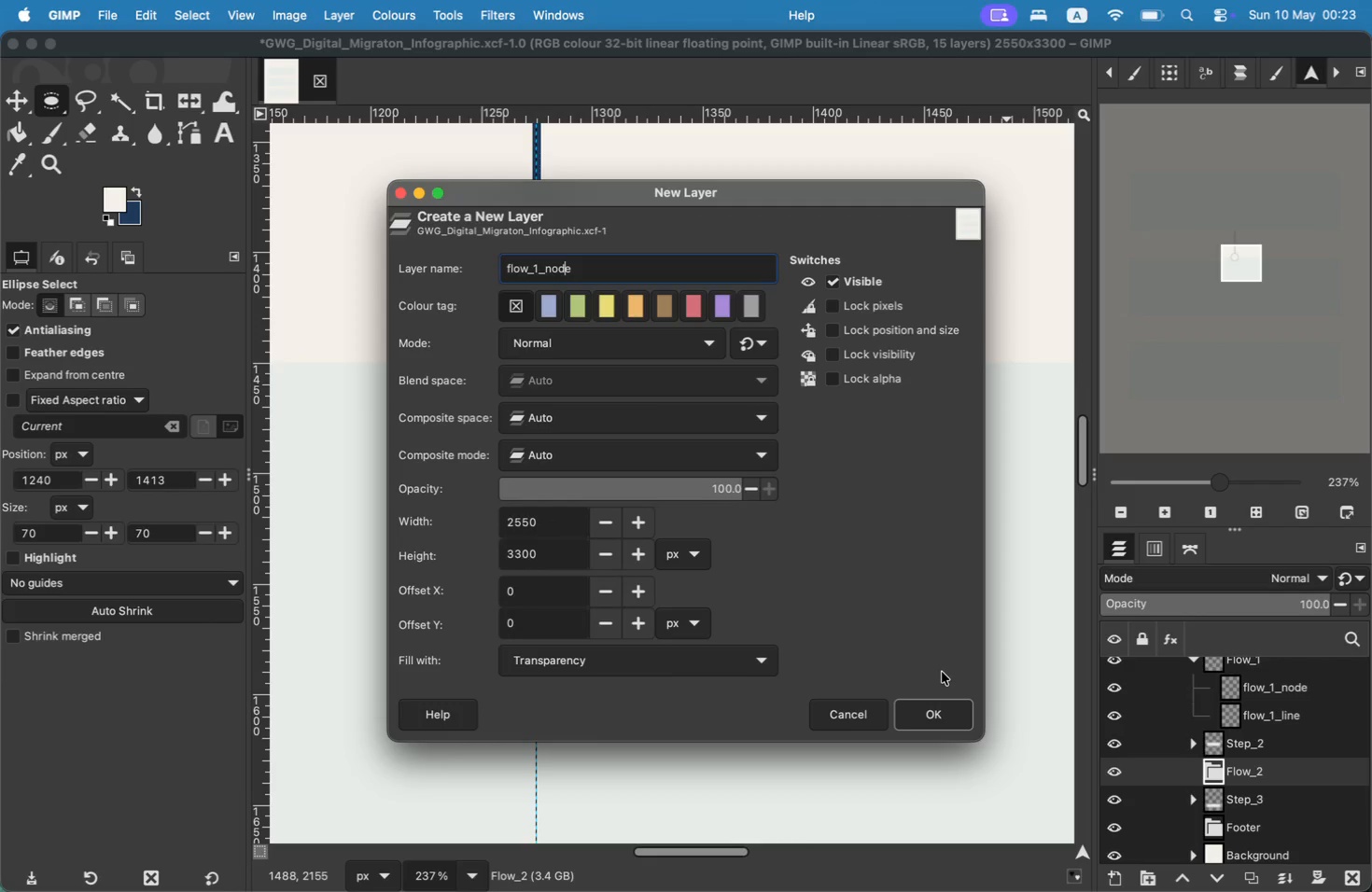 
key(ArrowLeft)
 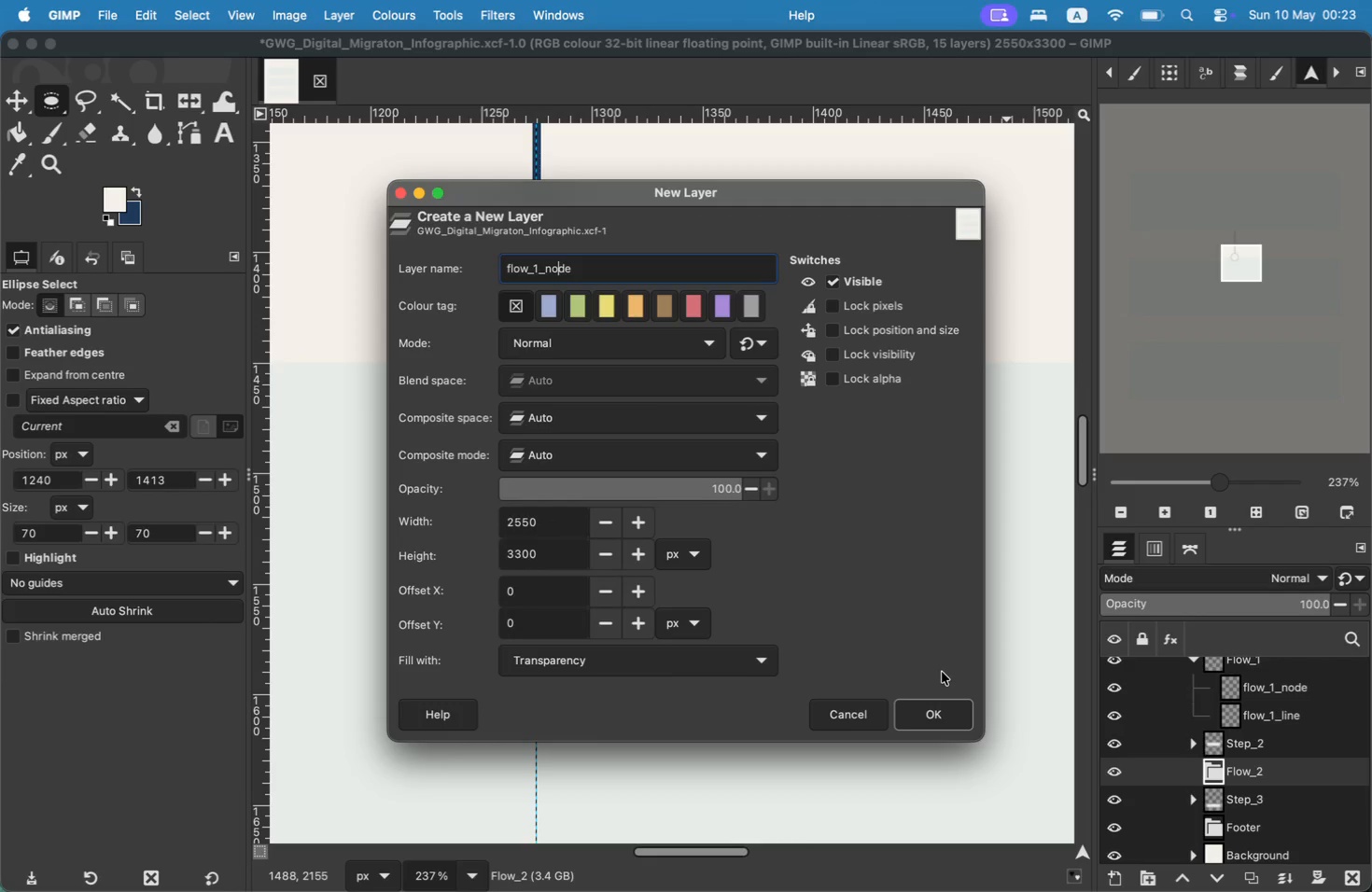 
key(ArrowLeft)
 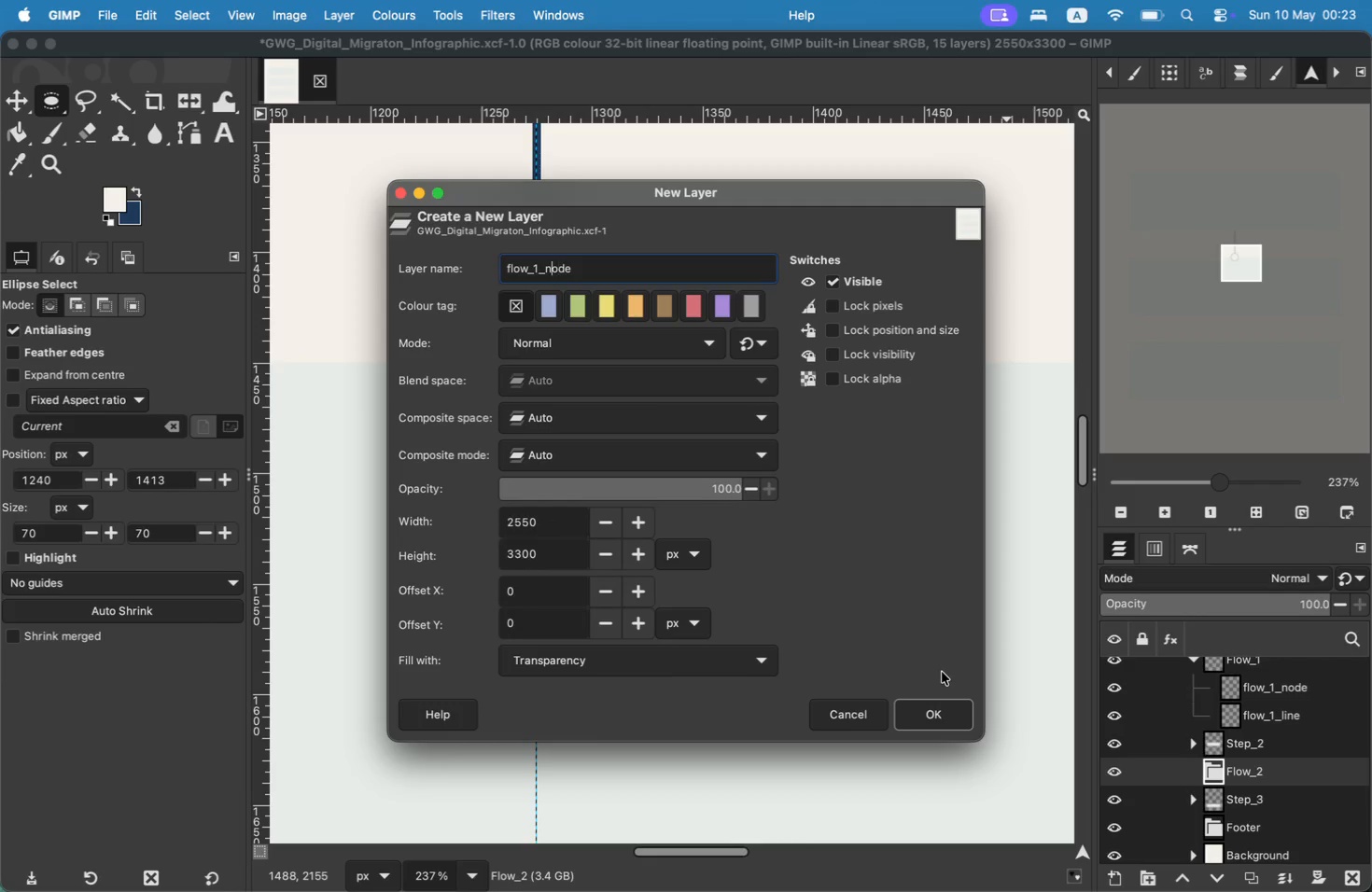 
key(ArrowLeft)
 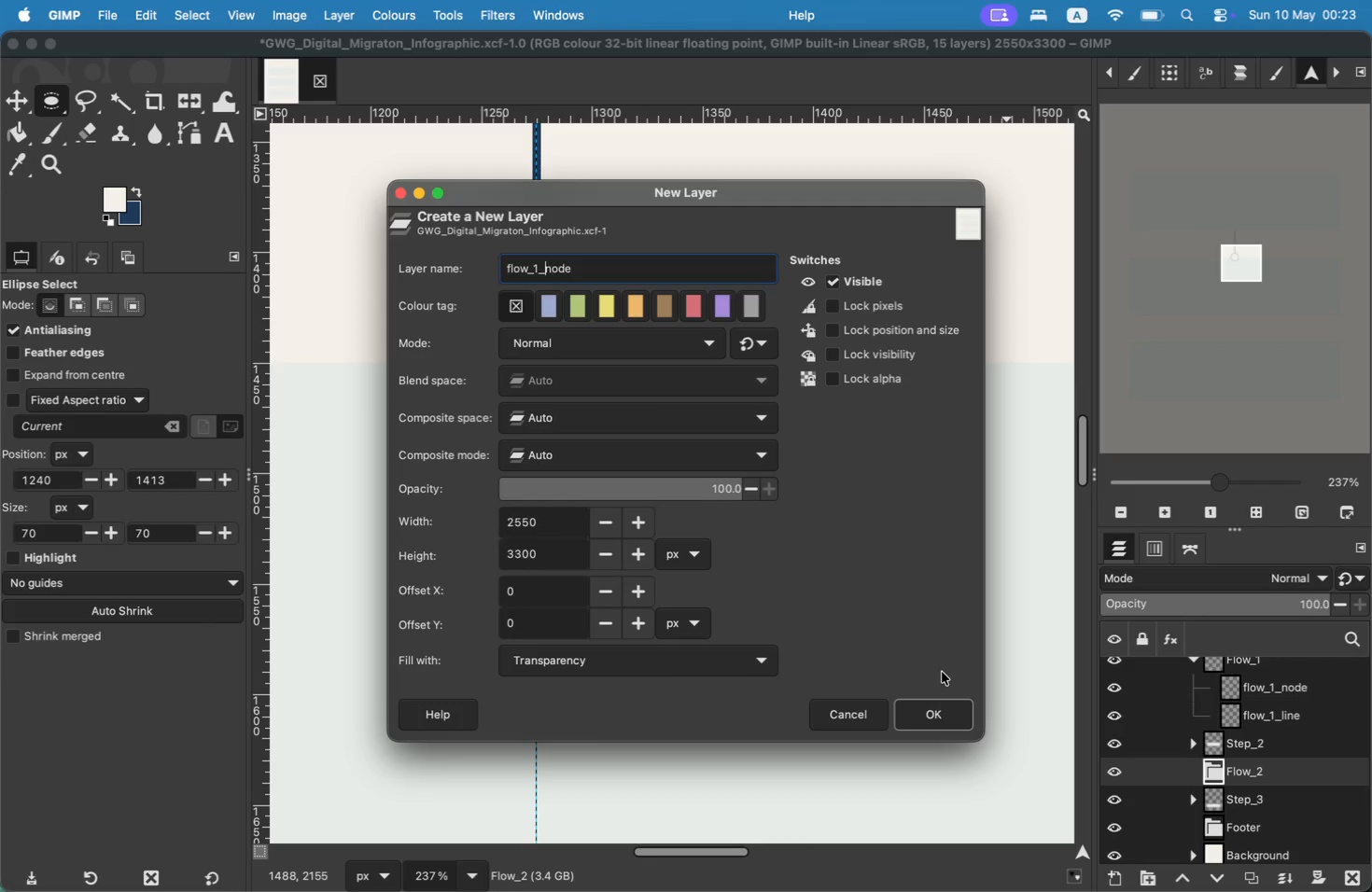 
key(ArrowLeft)
 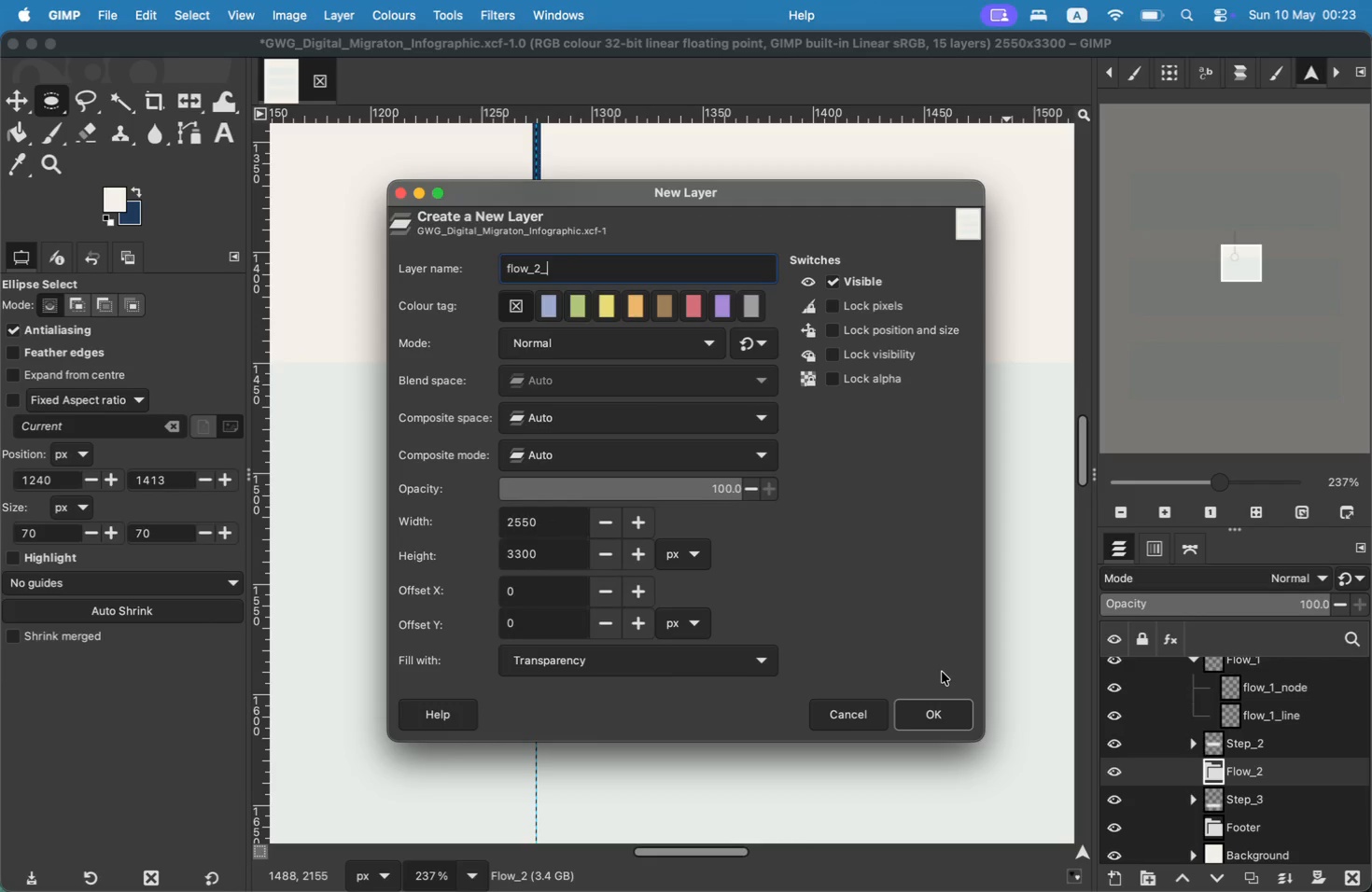 
key(Backspace)
type(2)
key(Backspace)
key(Backspace)
key(Backspace)
key(Backspace)
type(LINE)
 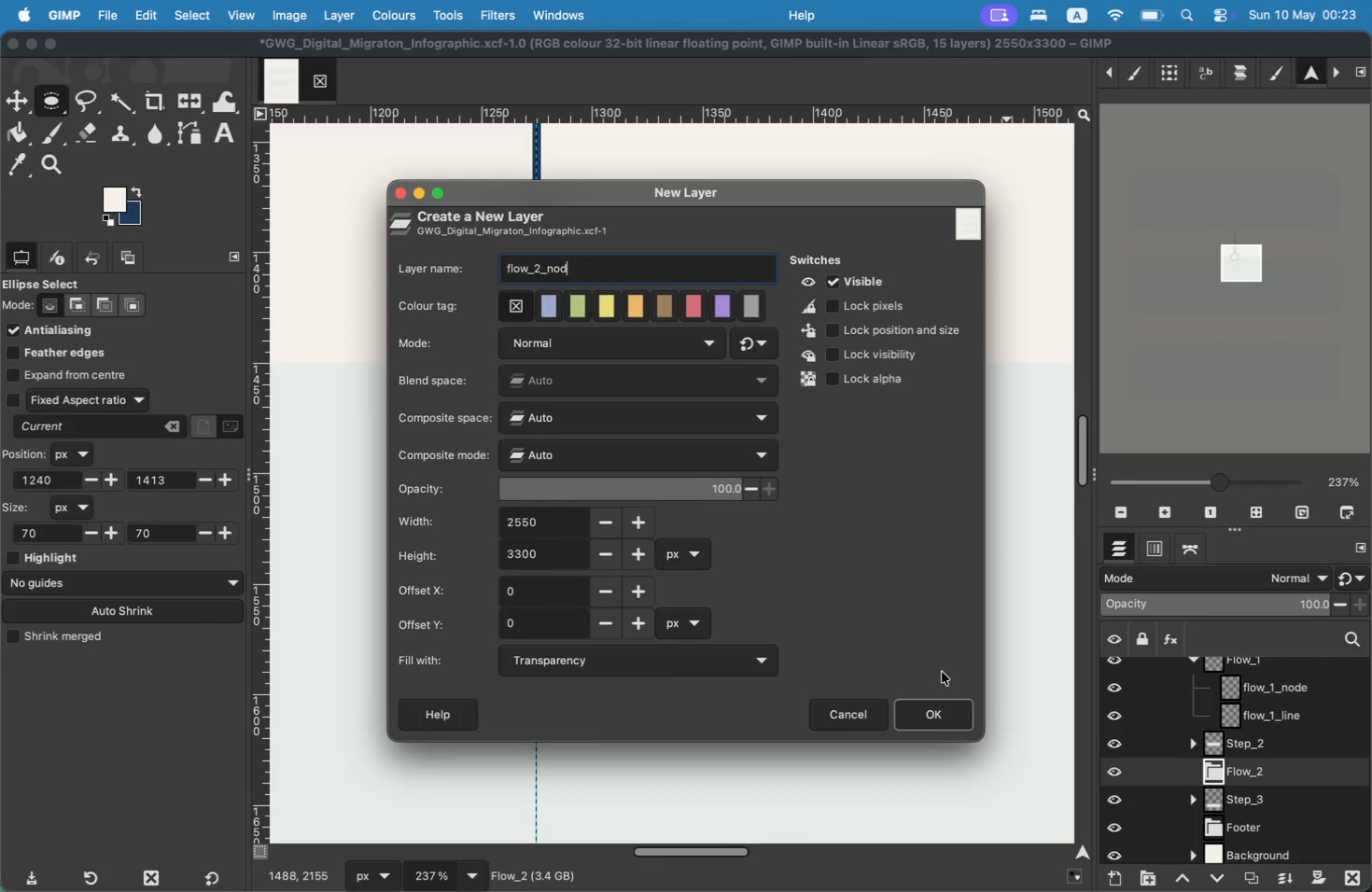 
hold_key(key=ArrowRight, duration=0.78)
 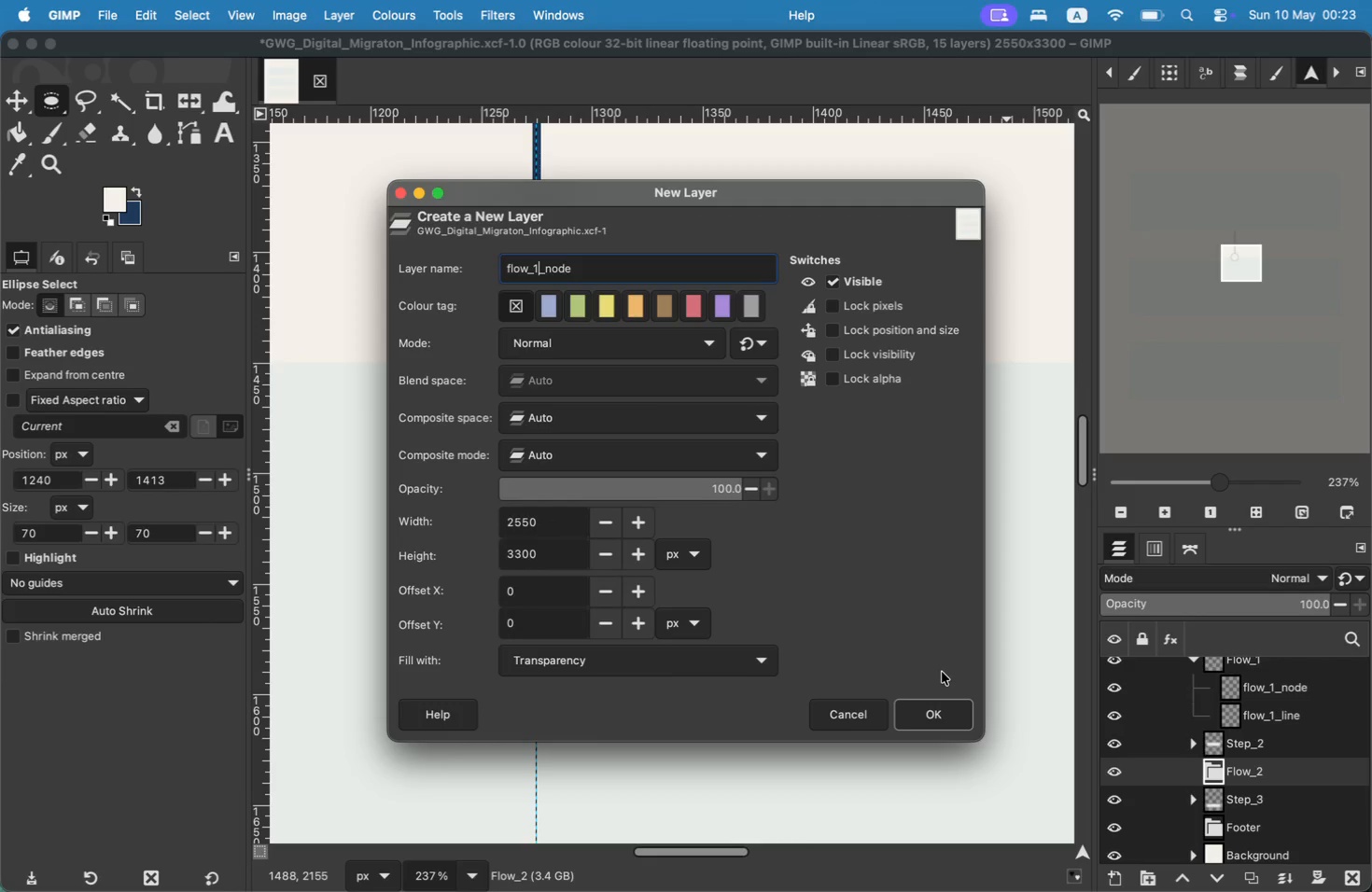 
key(Enter)
 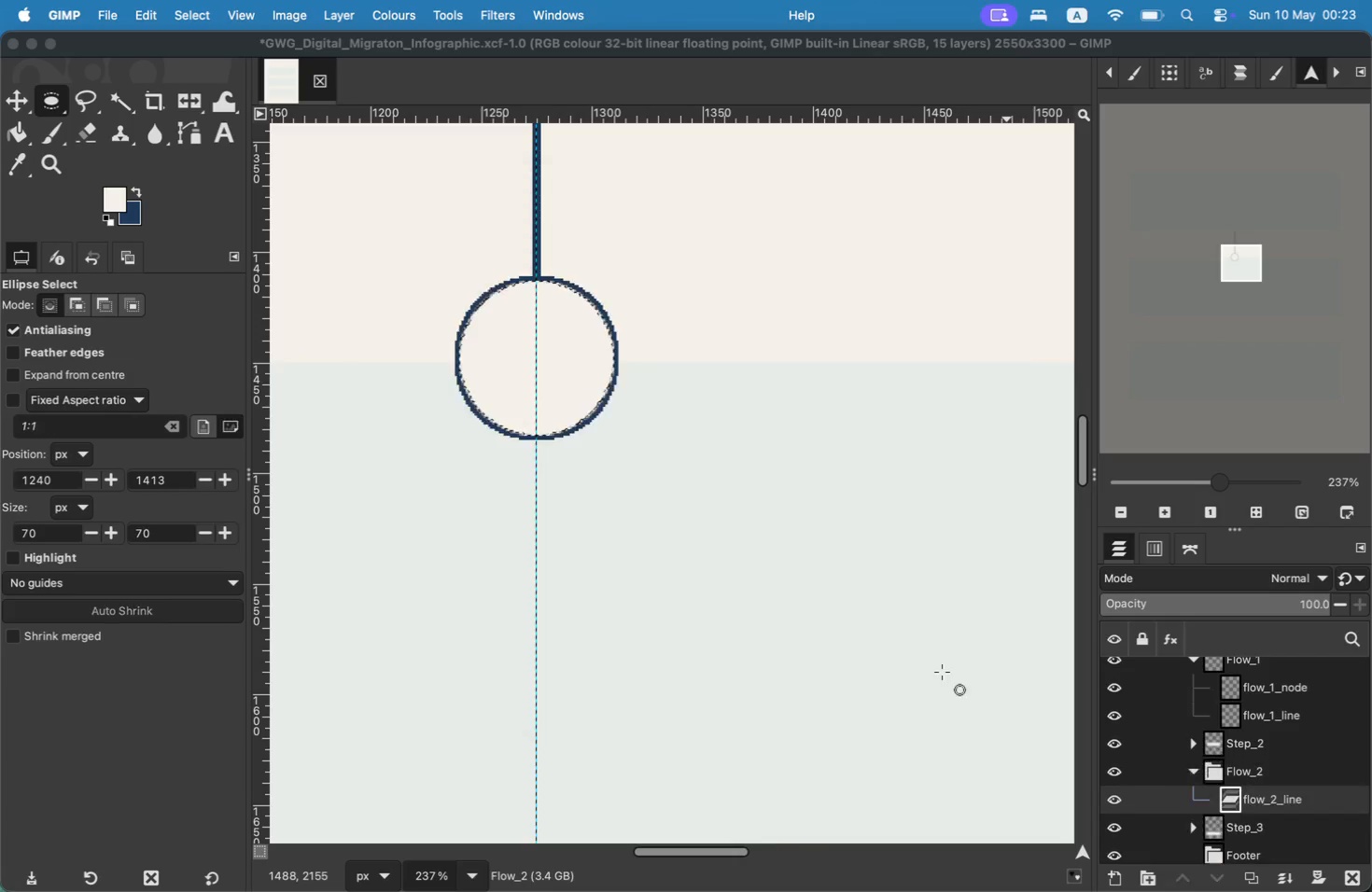 
left_click_drag(start_coordinate=[1236, 266], to_coordinate=[1231, 331])
 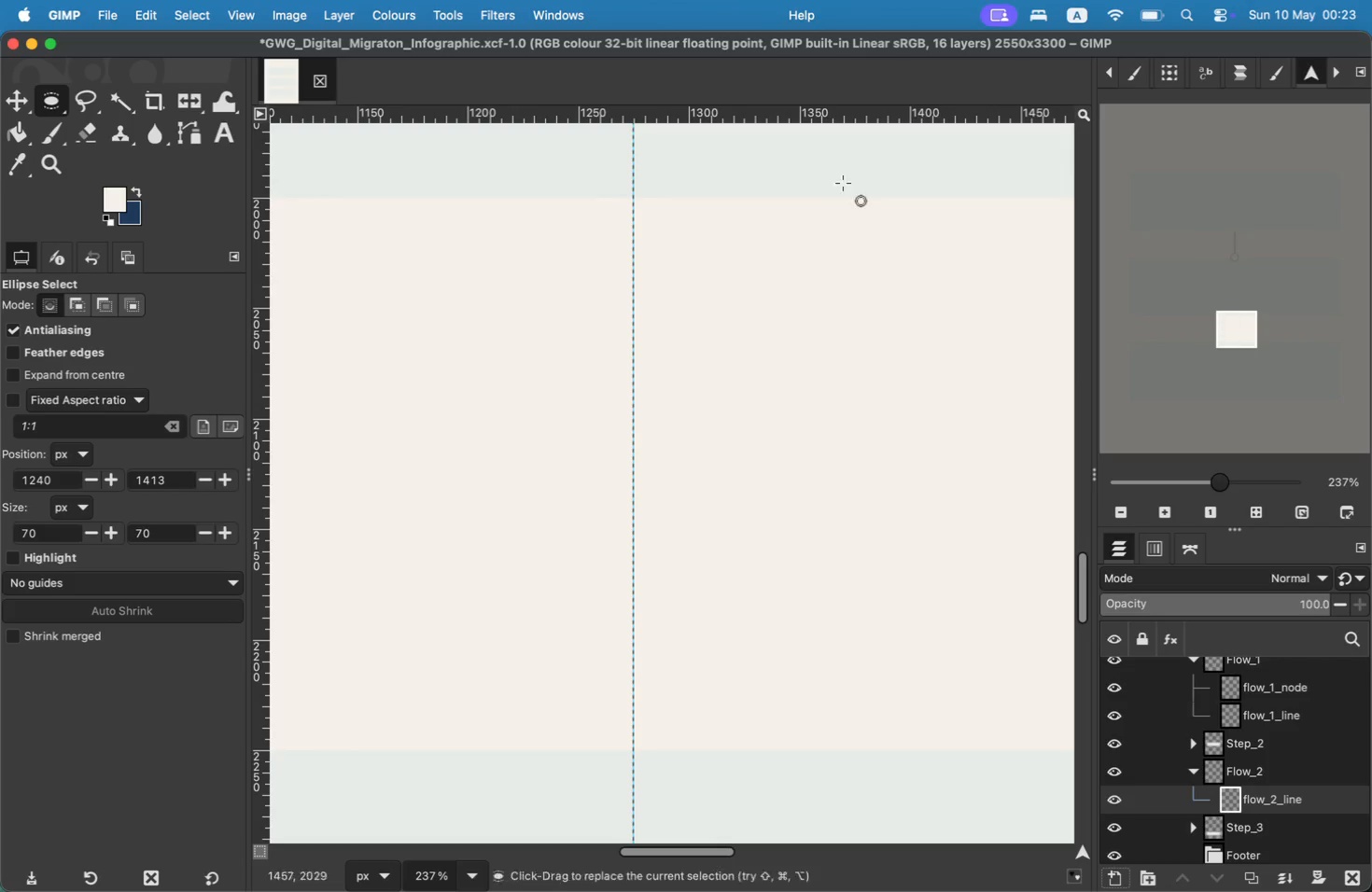 
left_click([198, 128])
 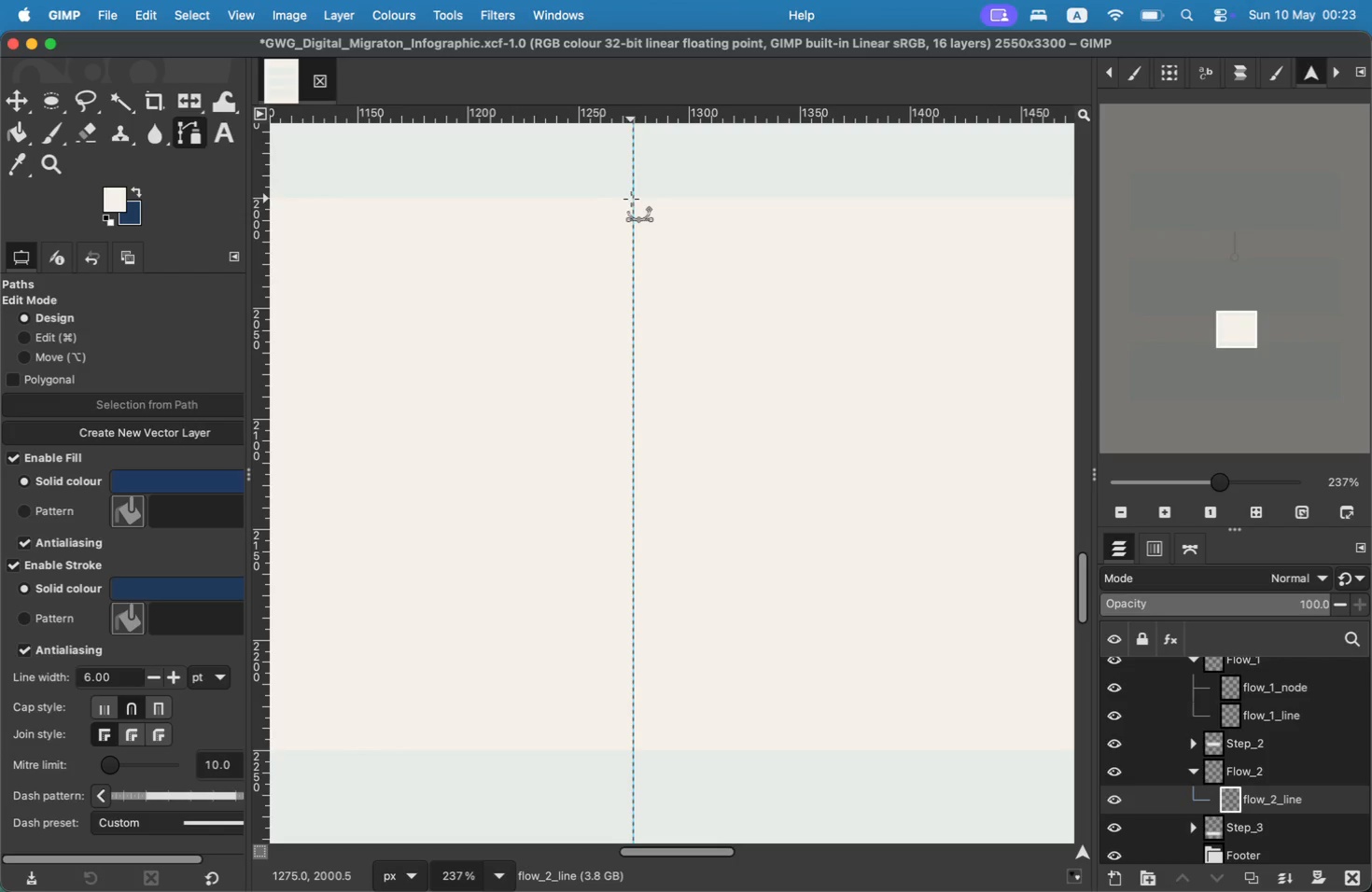 
left_click([634, 199])
 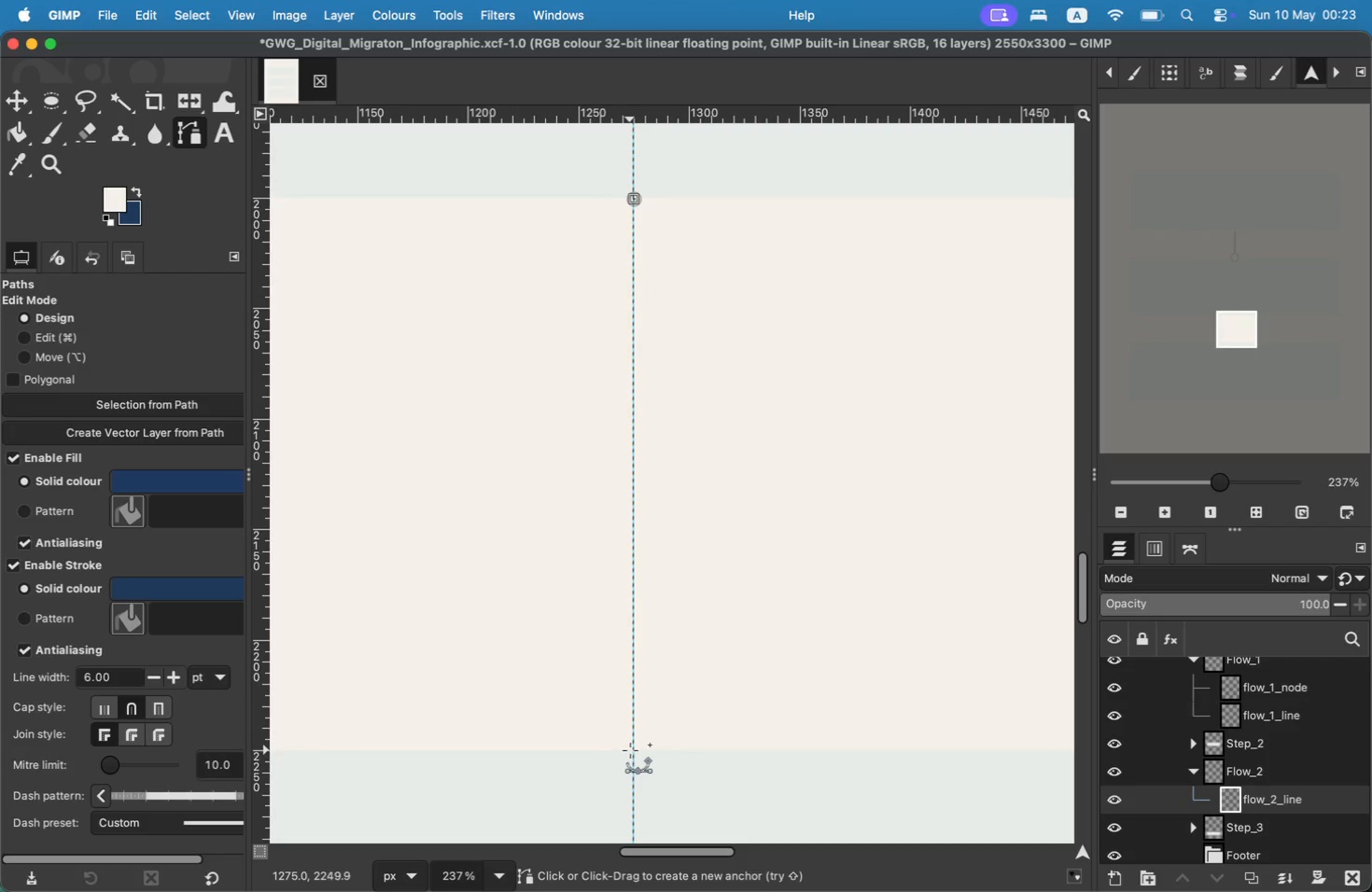 
left_click([633, 751])
 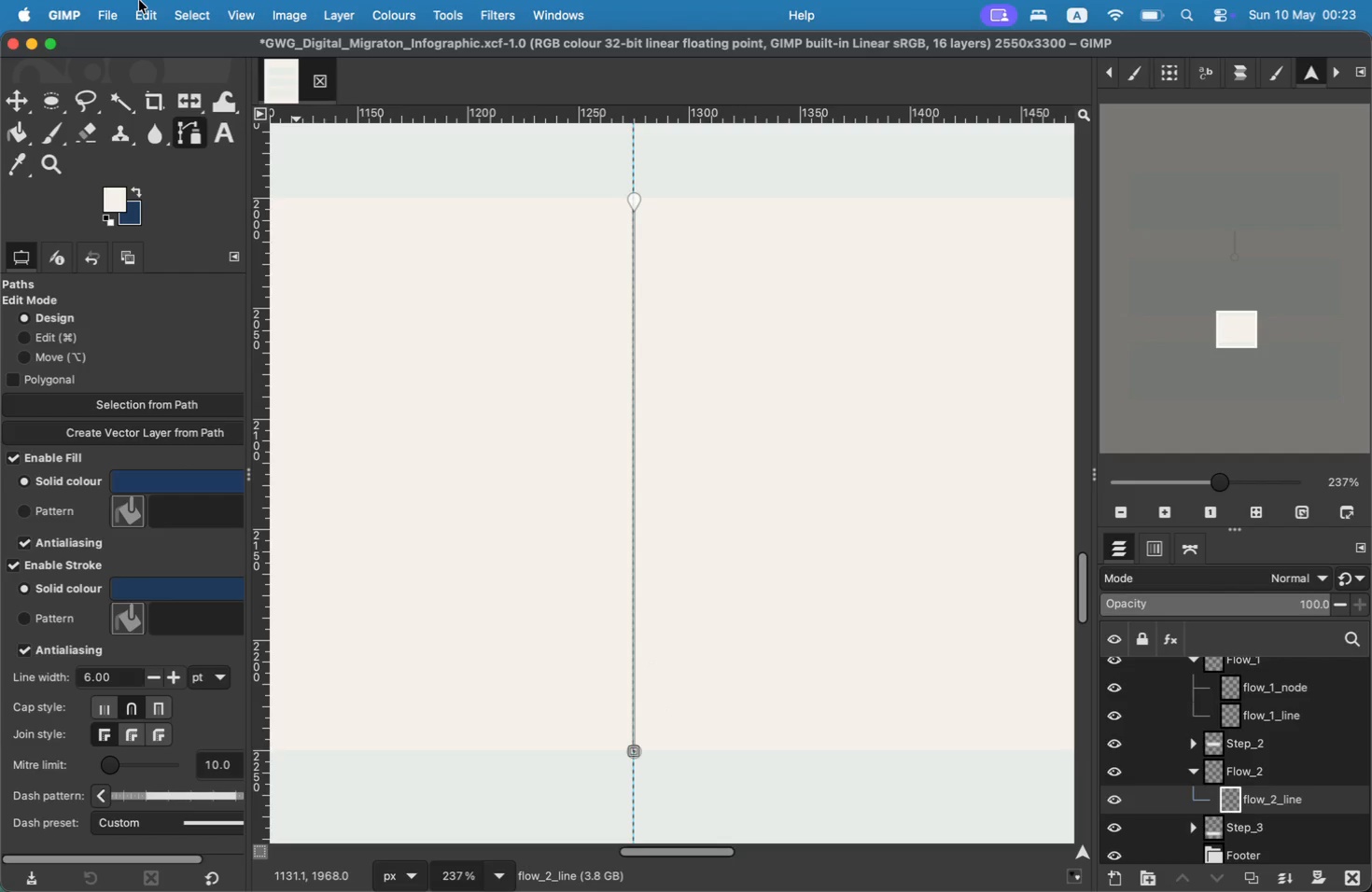 
left_click([138, 6])
 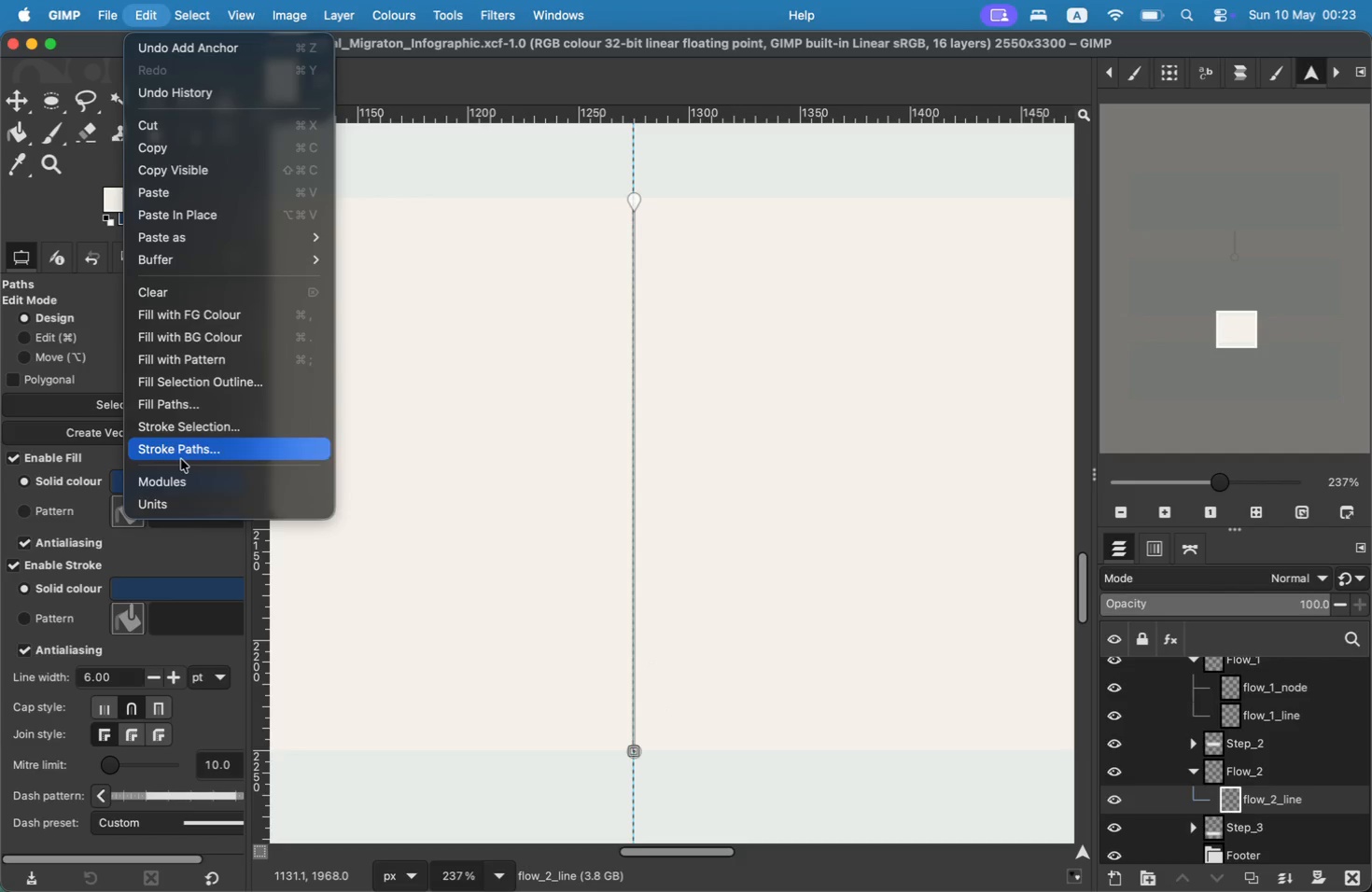 
left_click([192, 453])
 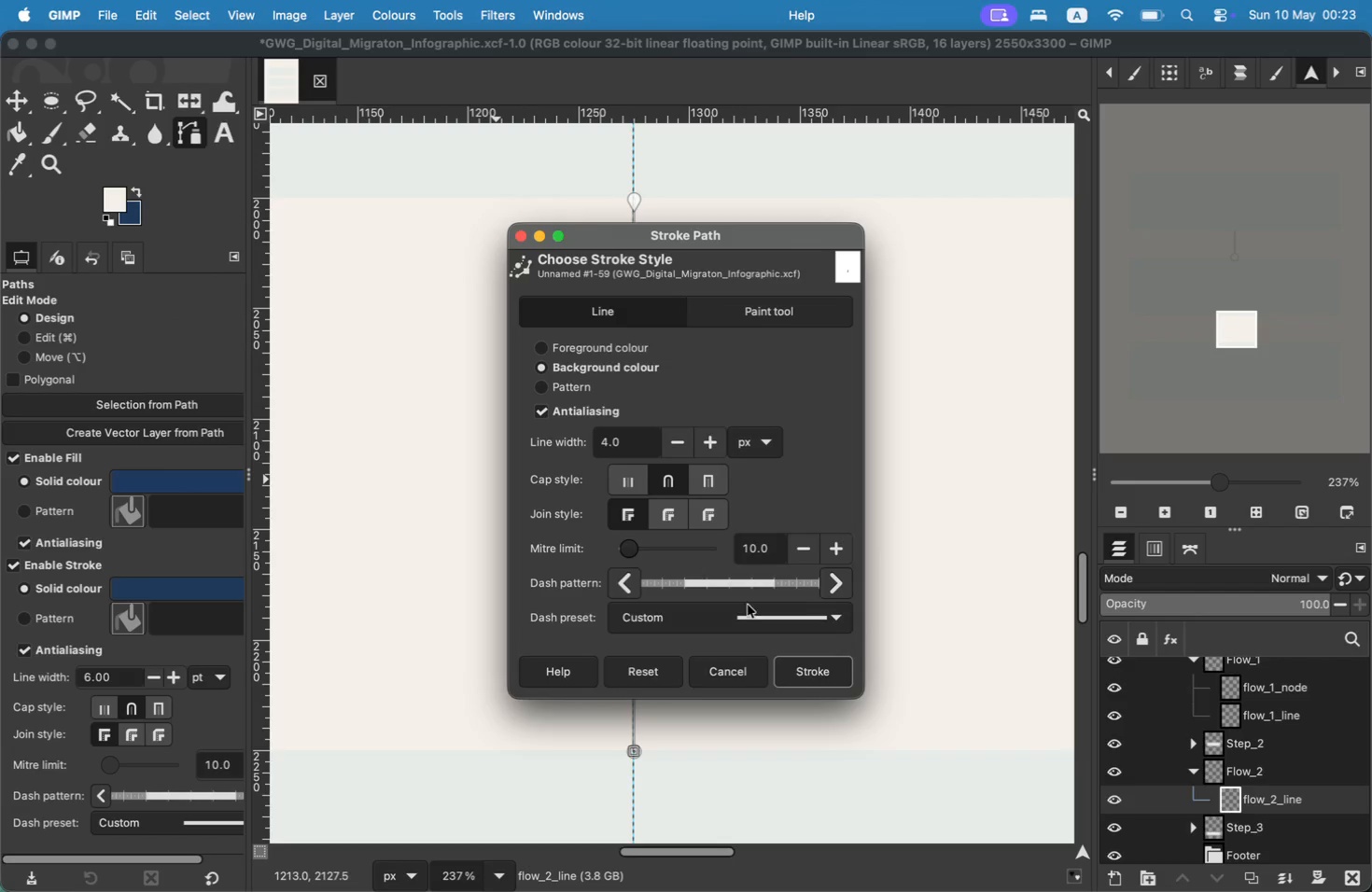 
left_click([823, 666])
 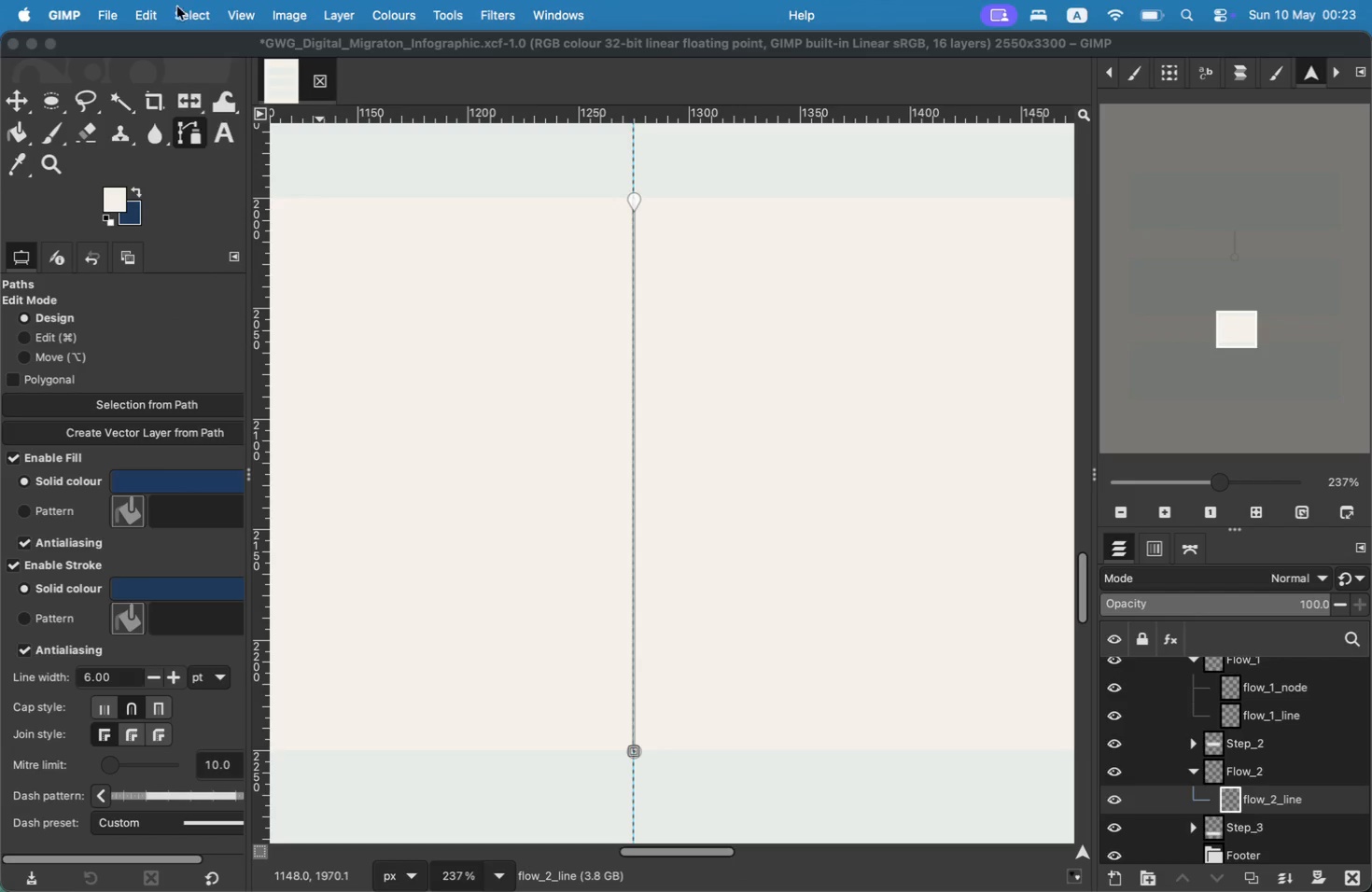 
left_click([175, 4])
 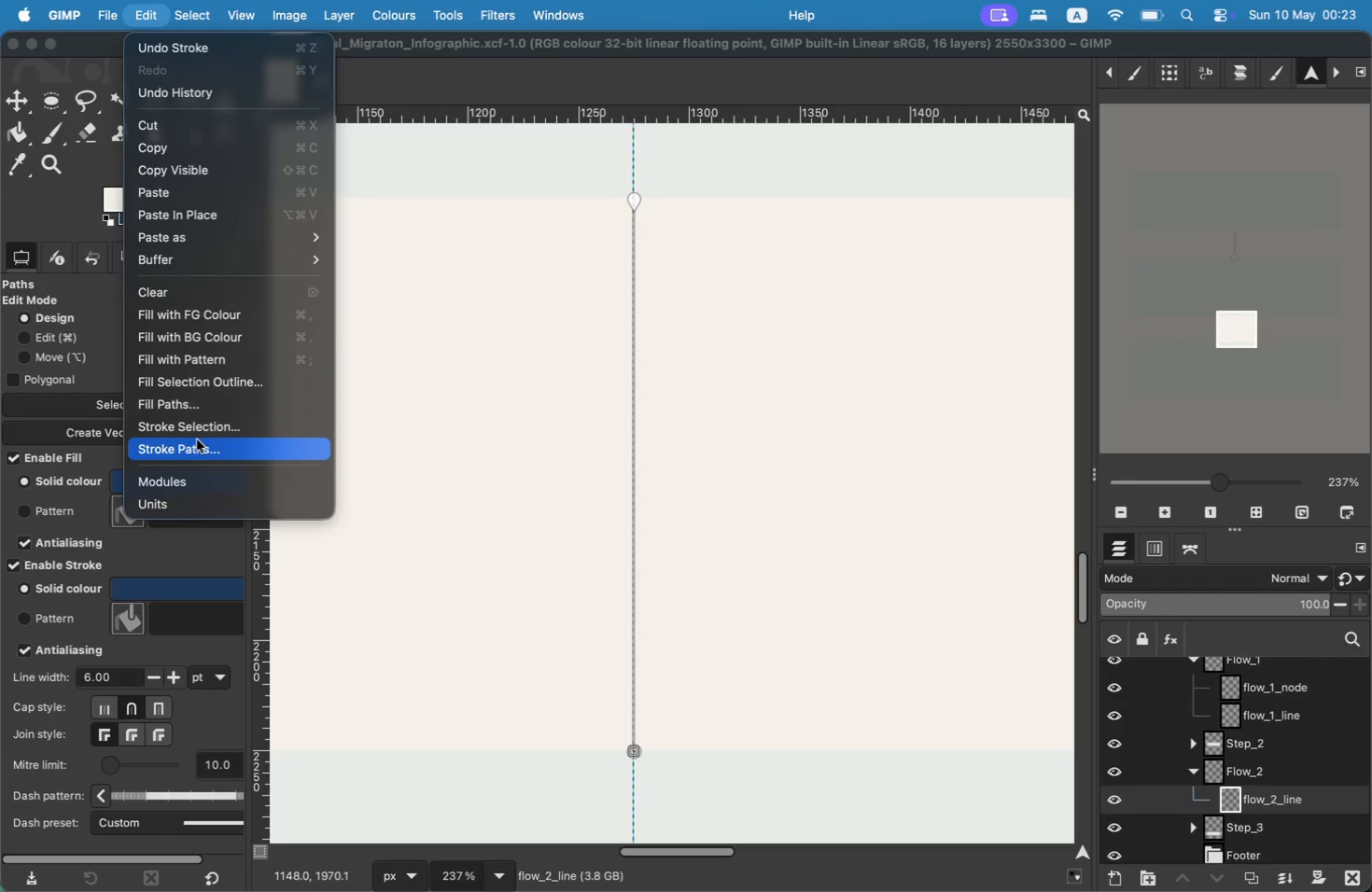 
left_click([203, 432])
 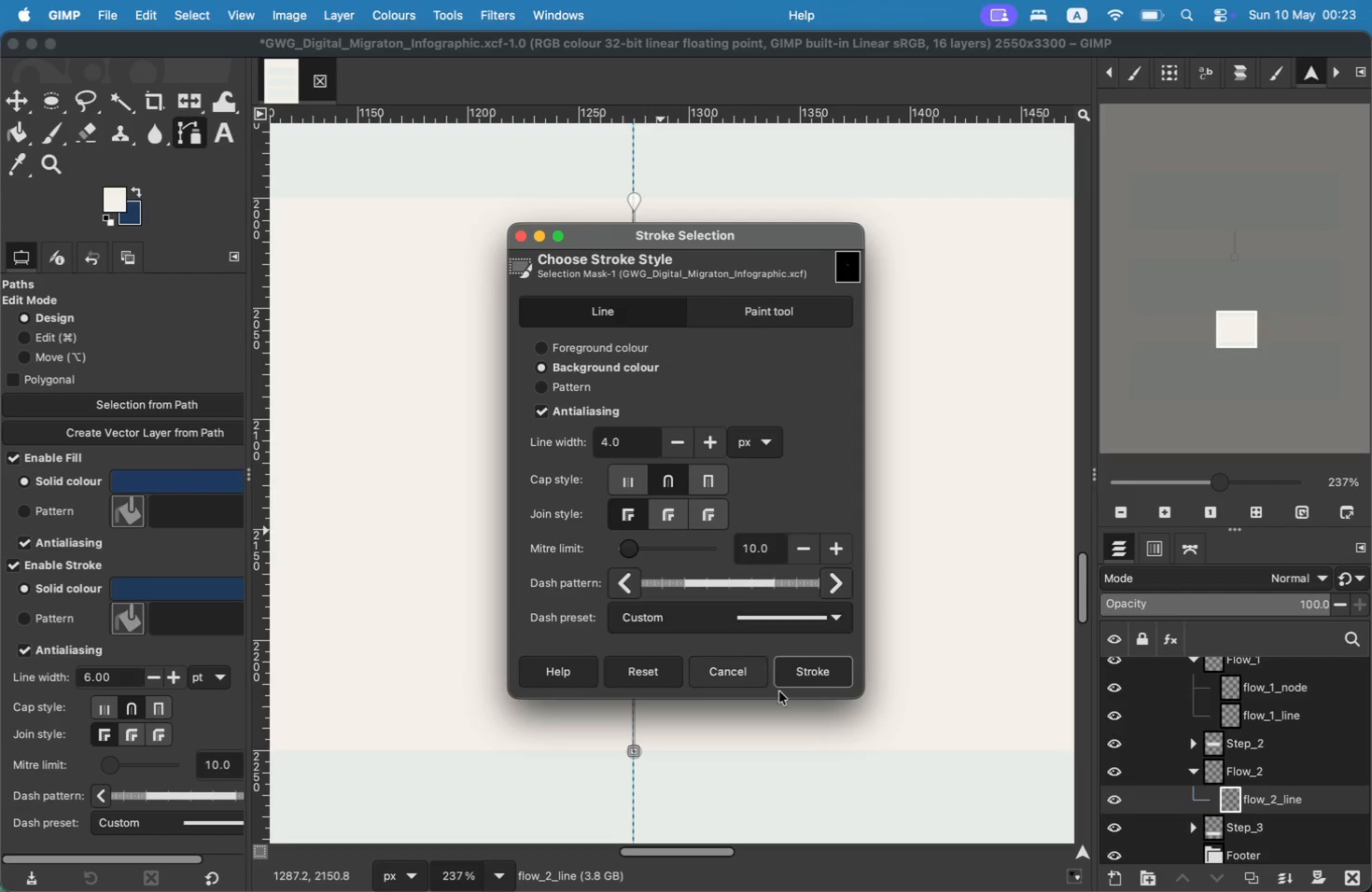 
left_click([793, 678])
 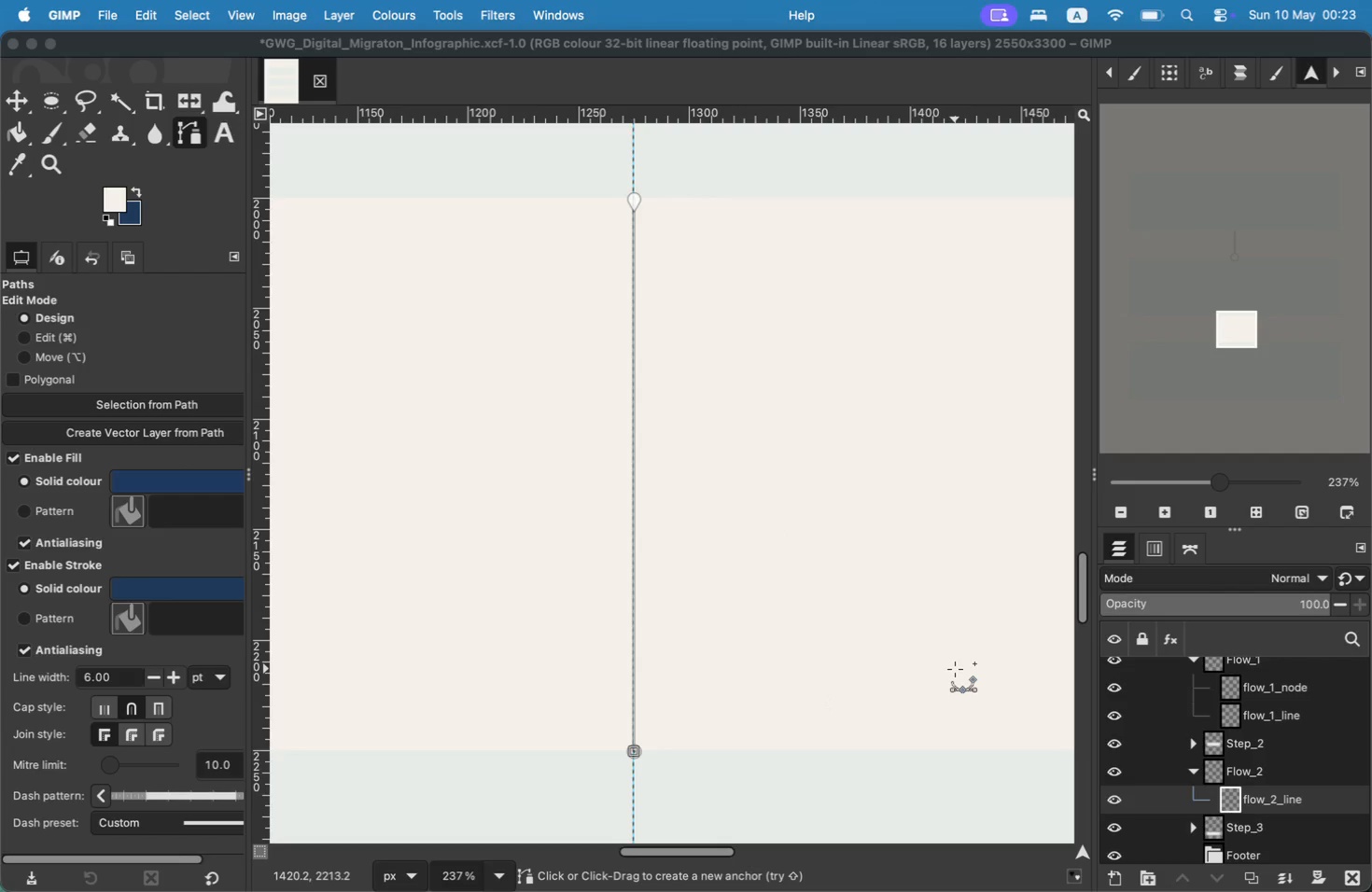 
key(Meta+Z)
 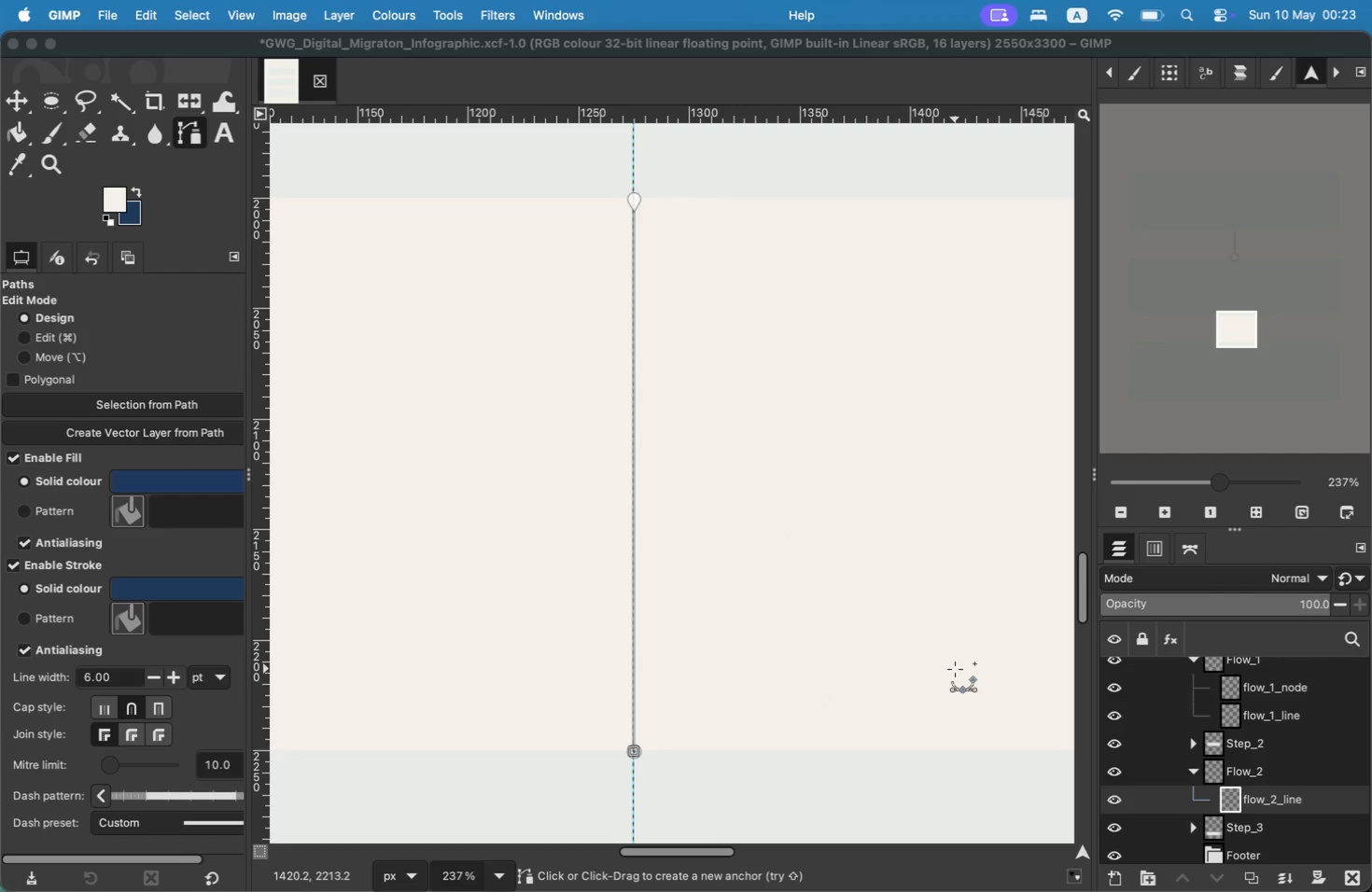 
key(Meta+Z)
 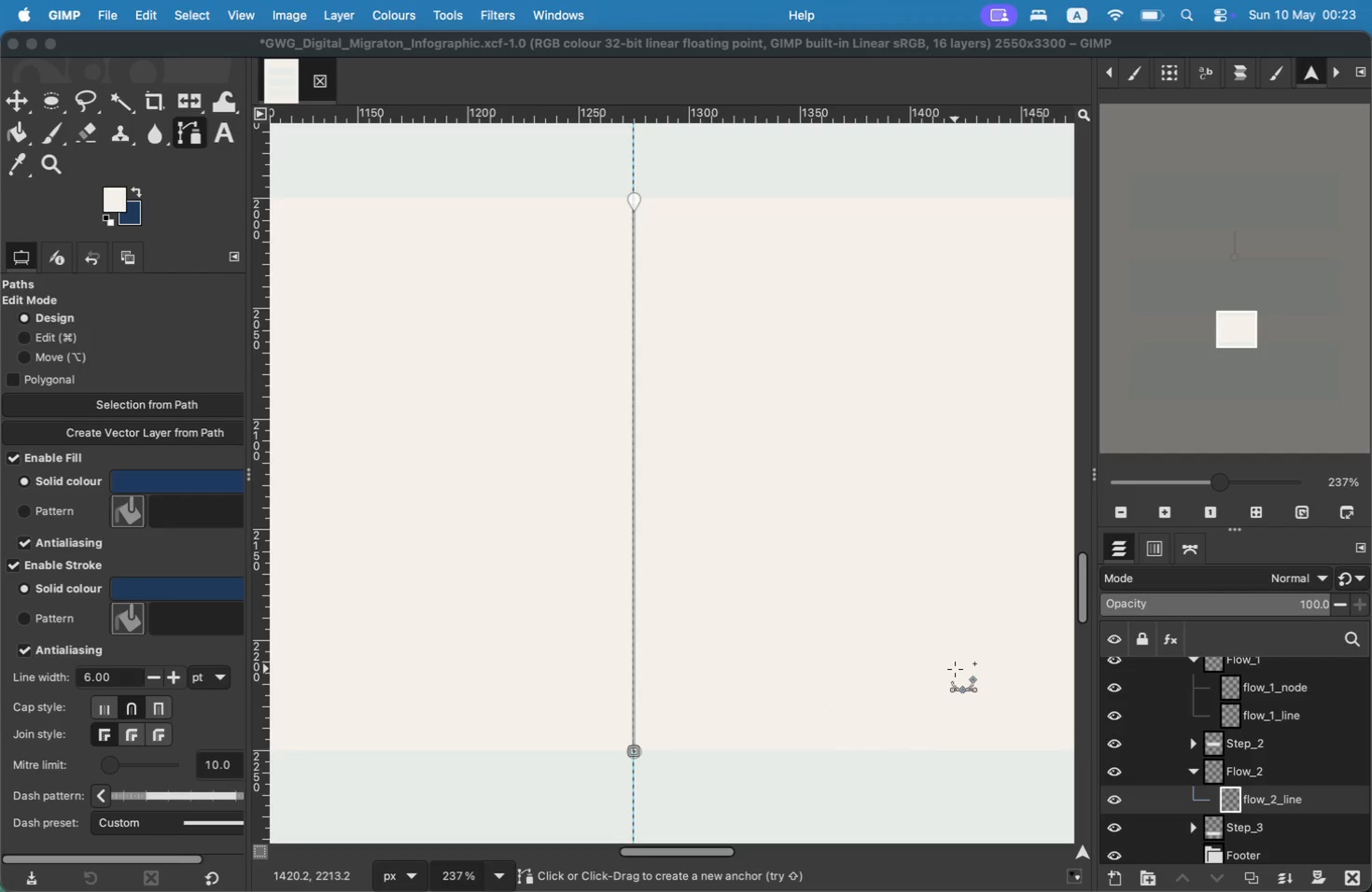 
key(Meta+Z)
 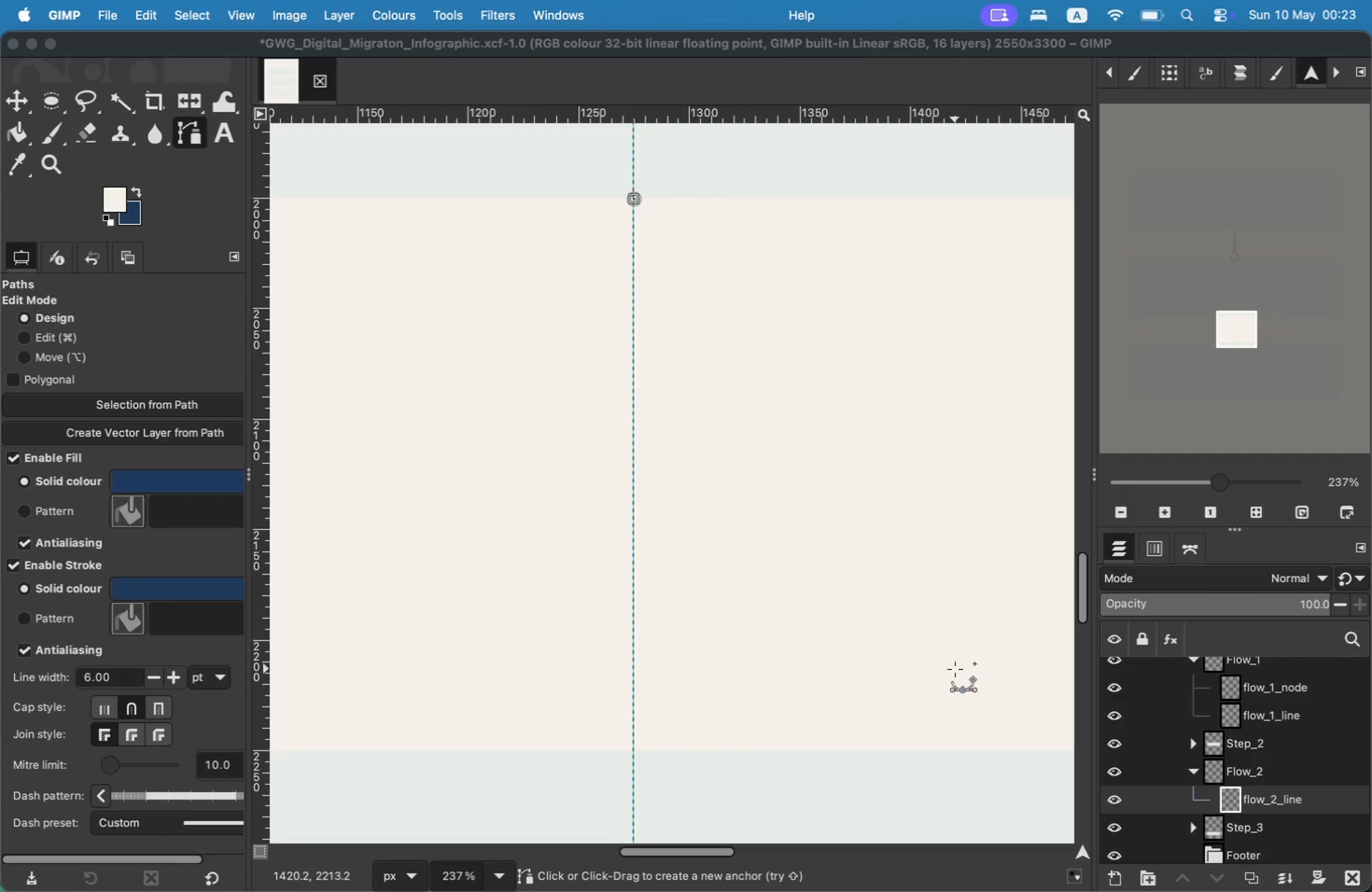 
key(Meta+Z)
 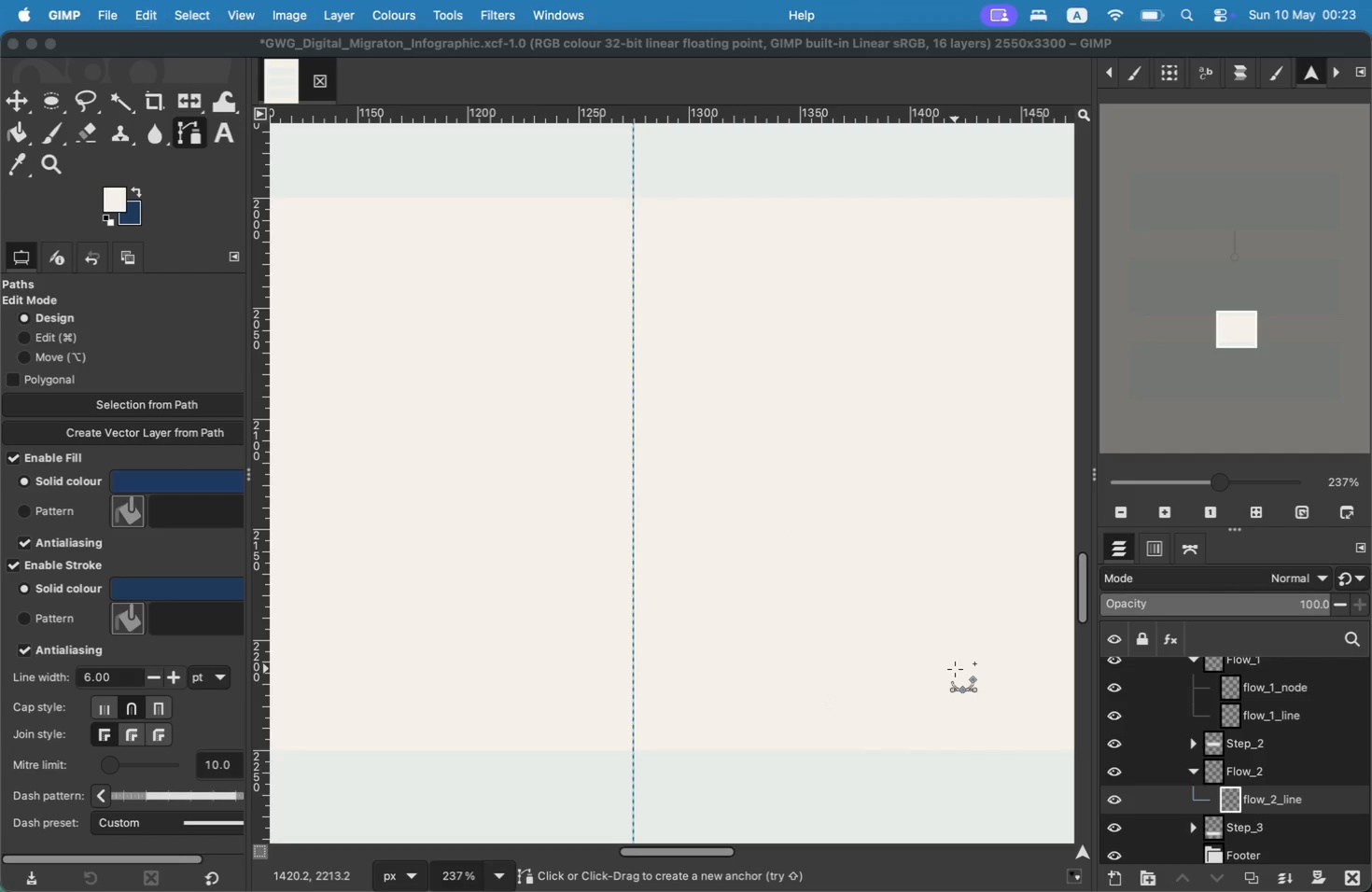 
left_click_drag(start_coordinate=[1255, 329], to_coordinate=[1259, 258])
 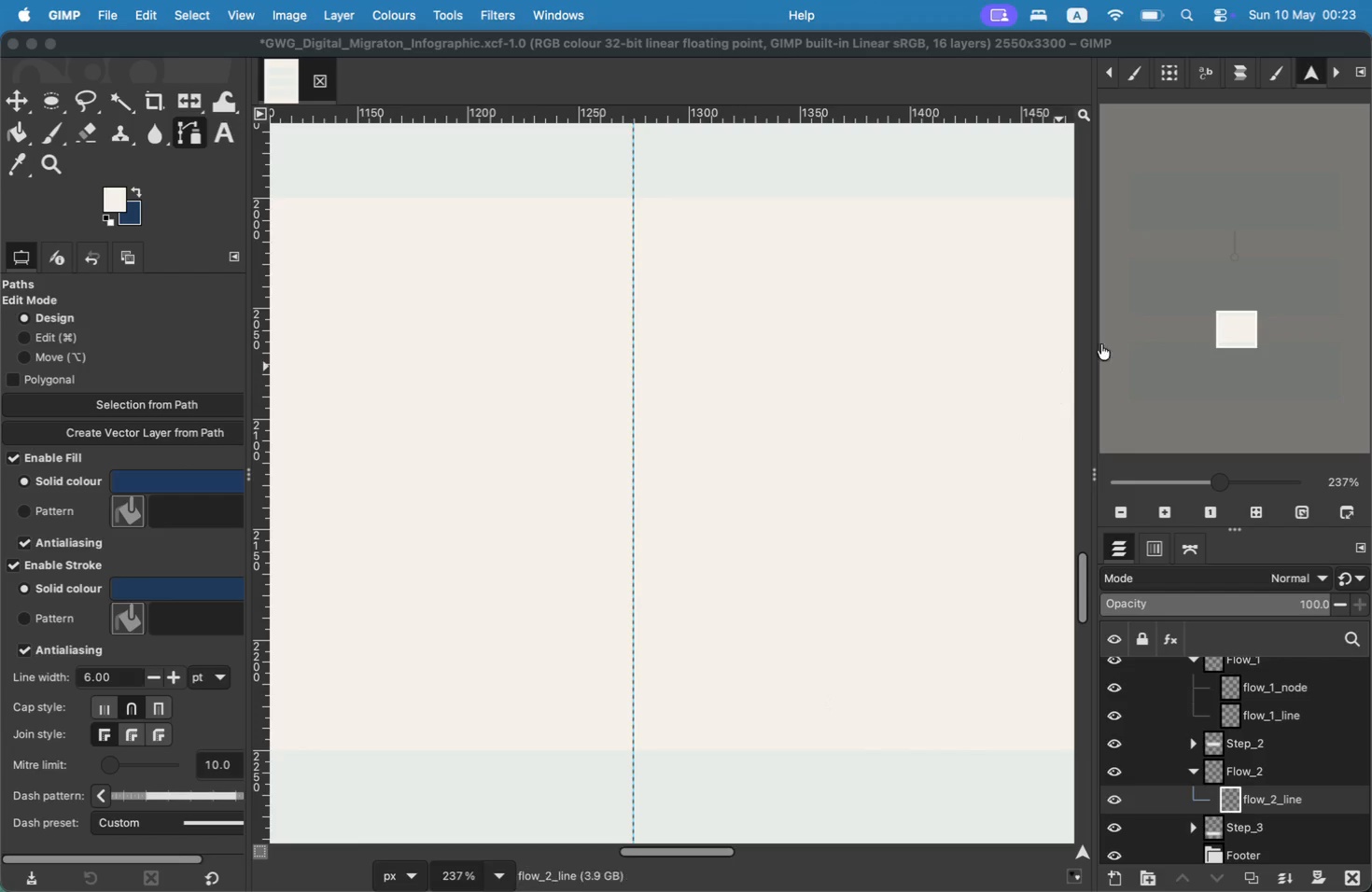 
key(Meta+Shift+A)
 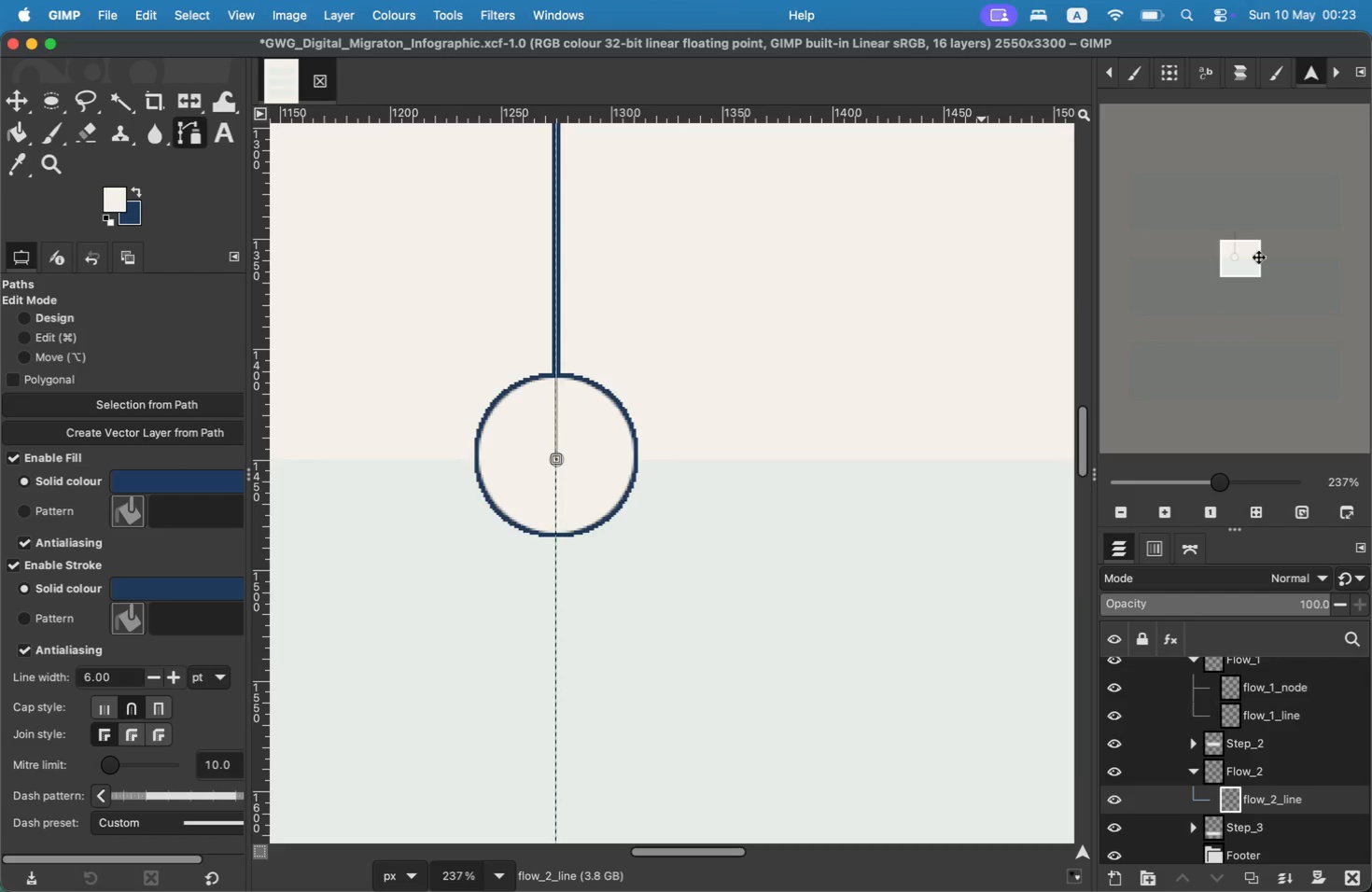 
left_click_drag(start_coordinate=[1076, 432], to_coordinate=[1083, 462])
 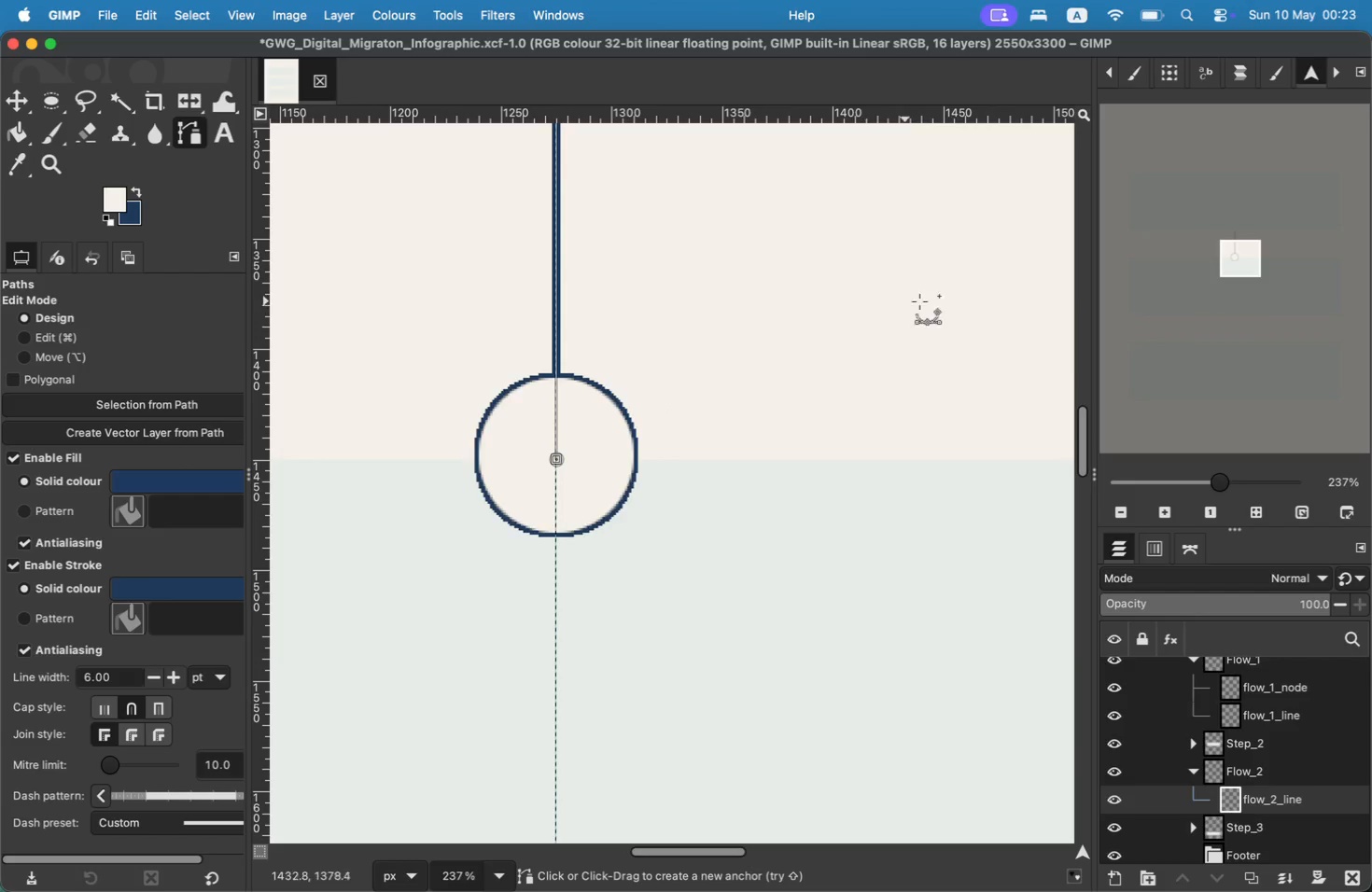 
left_click_drag(start_coordinate=[1078, 462], to_coordinate=[1081, 600])
 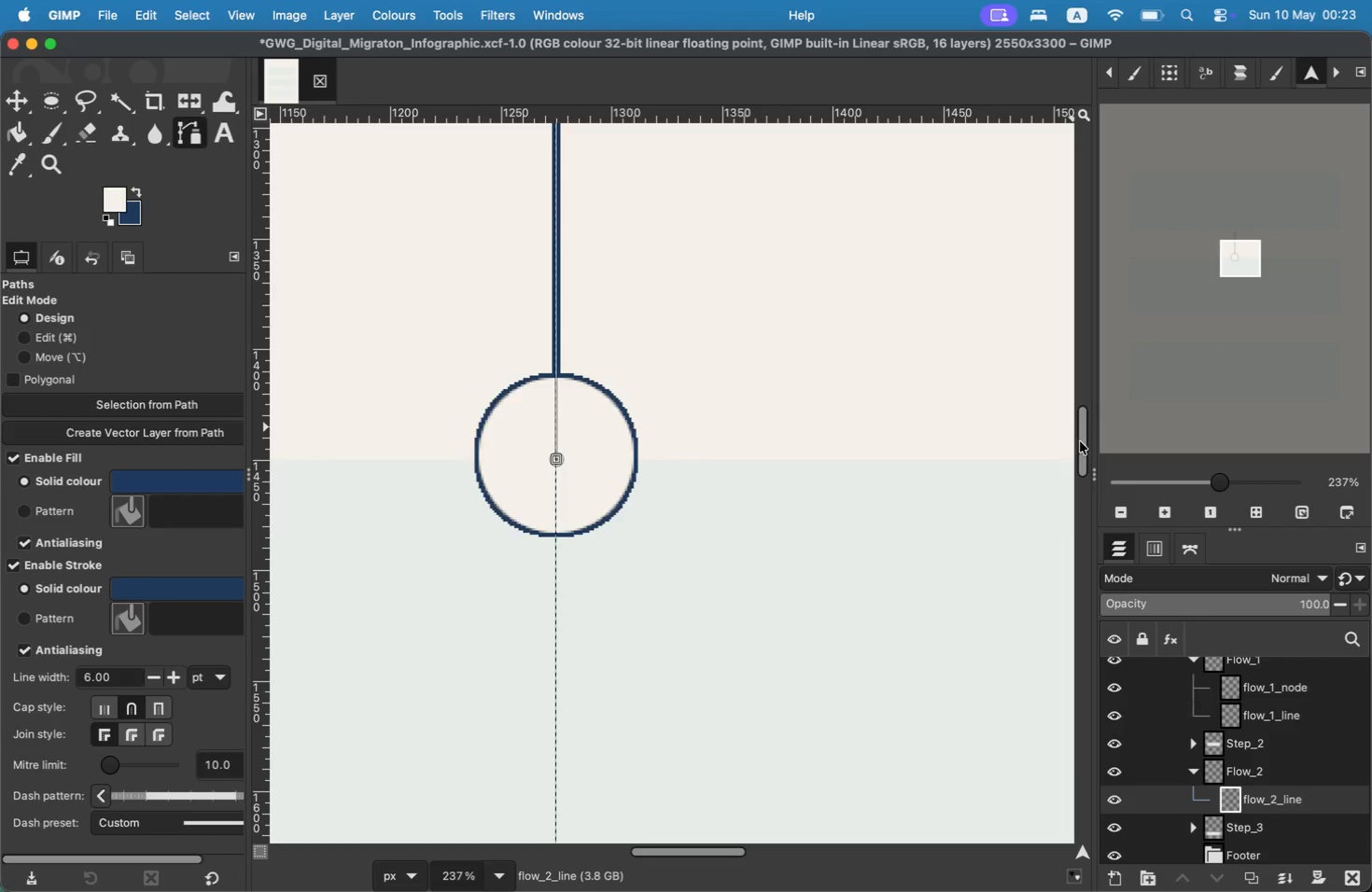 
left_click_drag(start_coordinate=[1081, 600], to_coordinate=[1081, 606])
 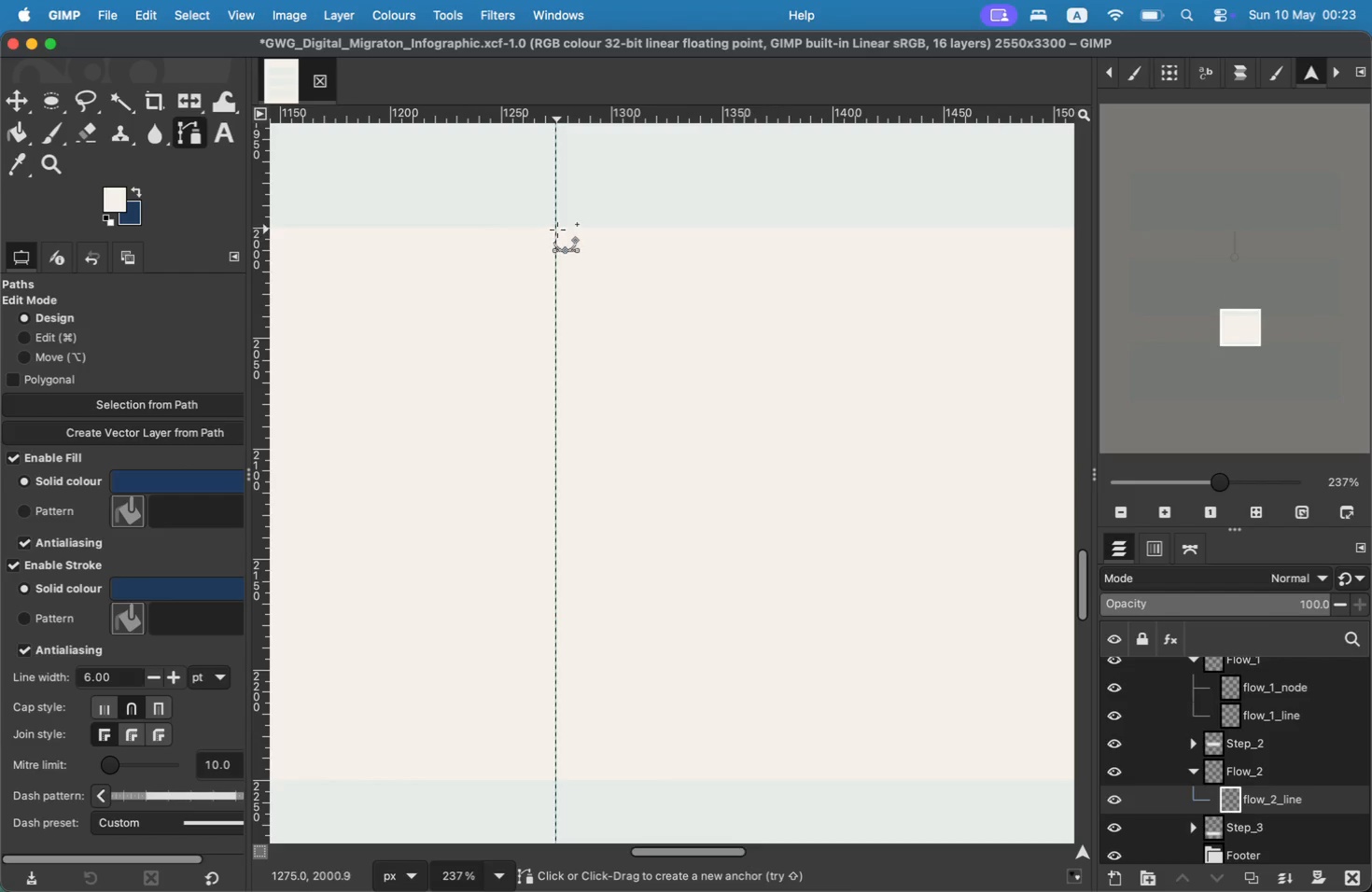 
left_click([555, 228])
 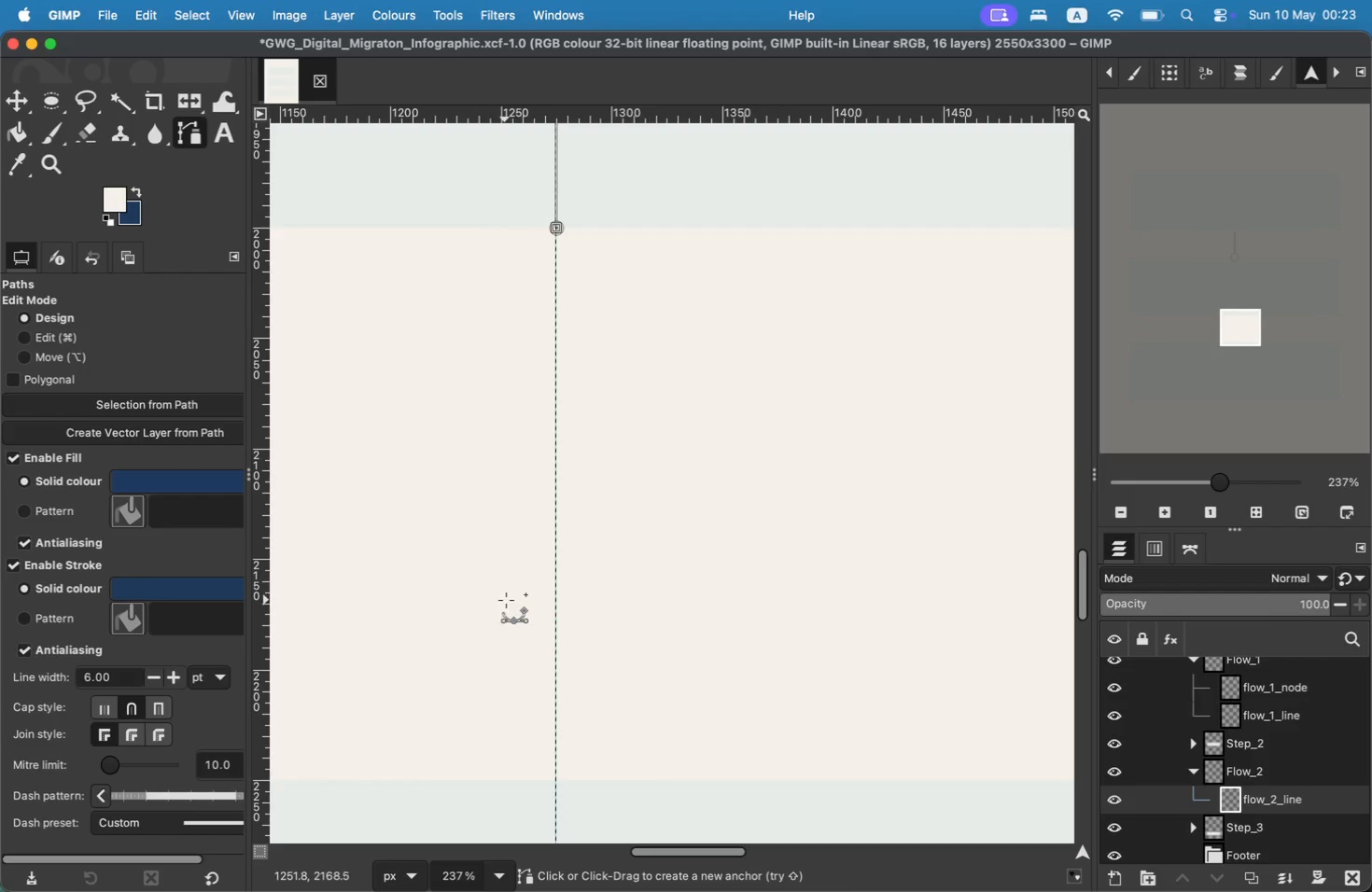 
key(Meta+CommandLeft)
 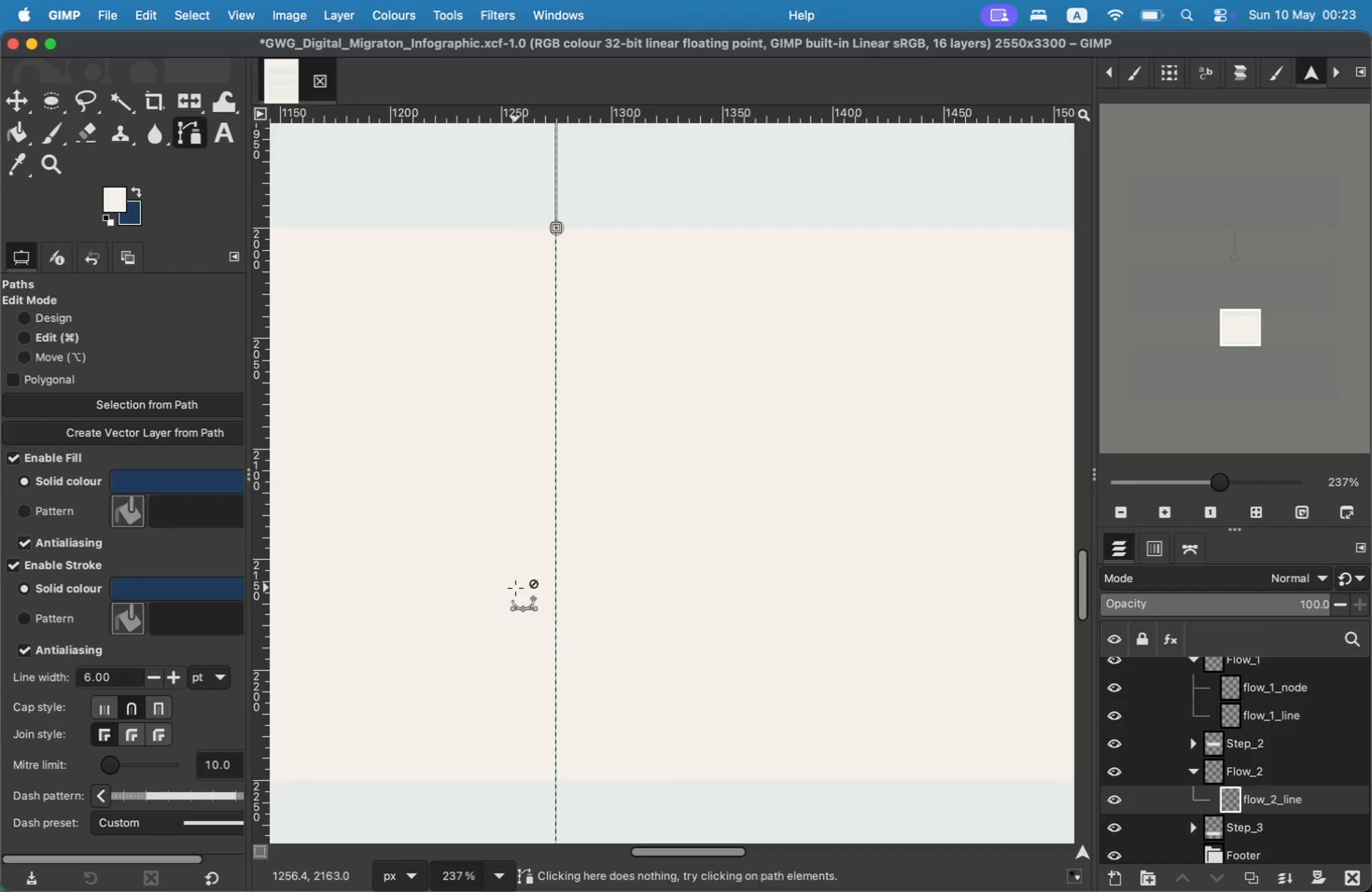 
key(Meta+Z)
 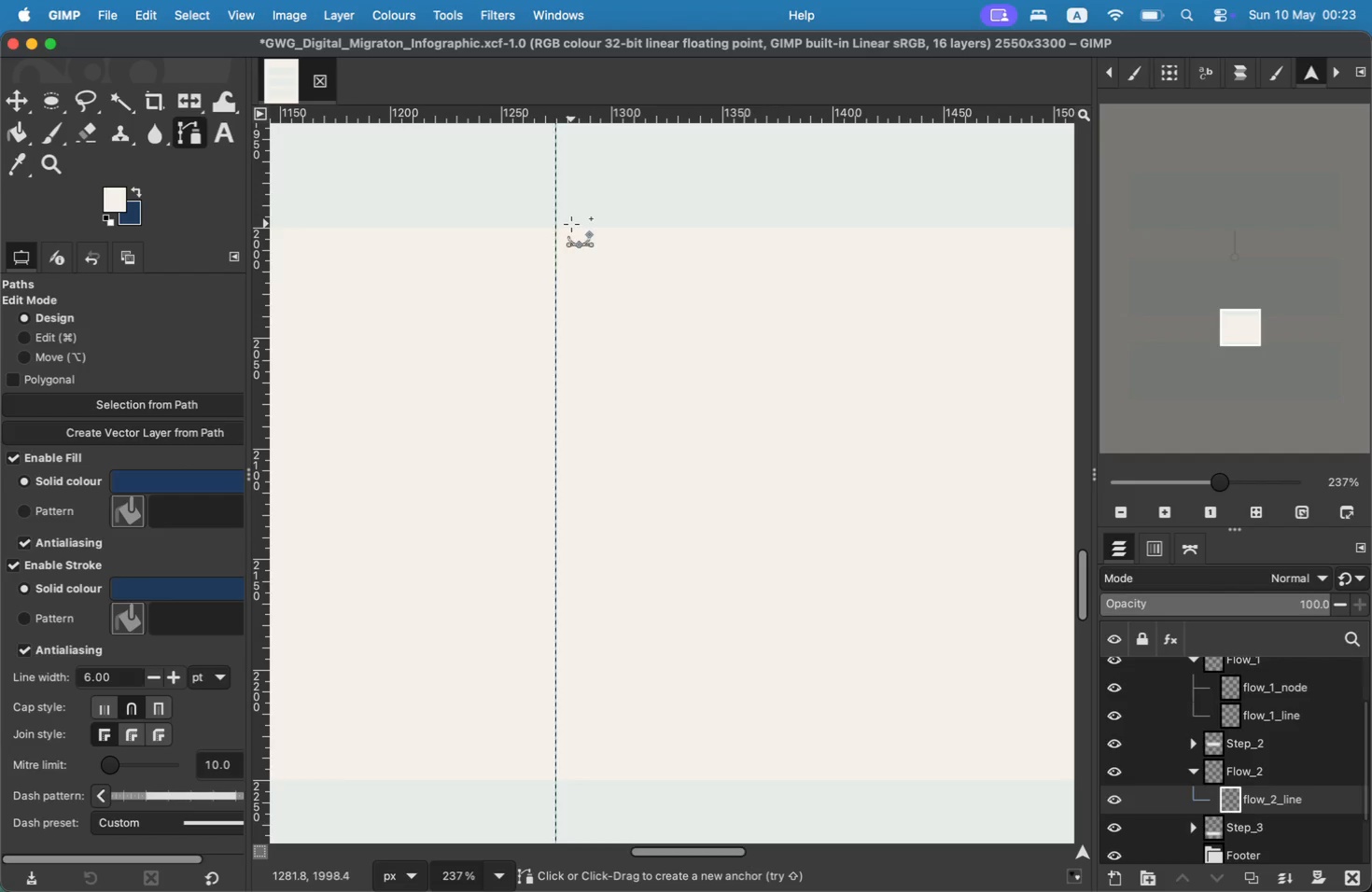 
key(Meta+CommandLeft)
 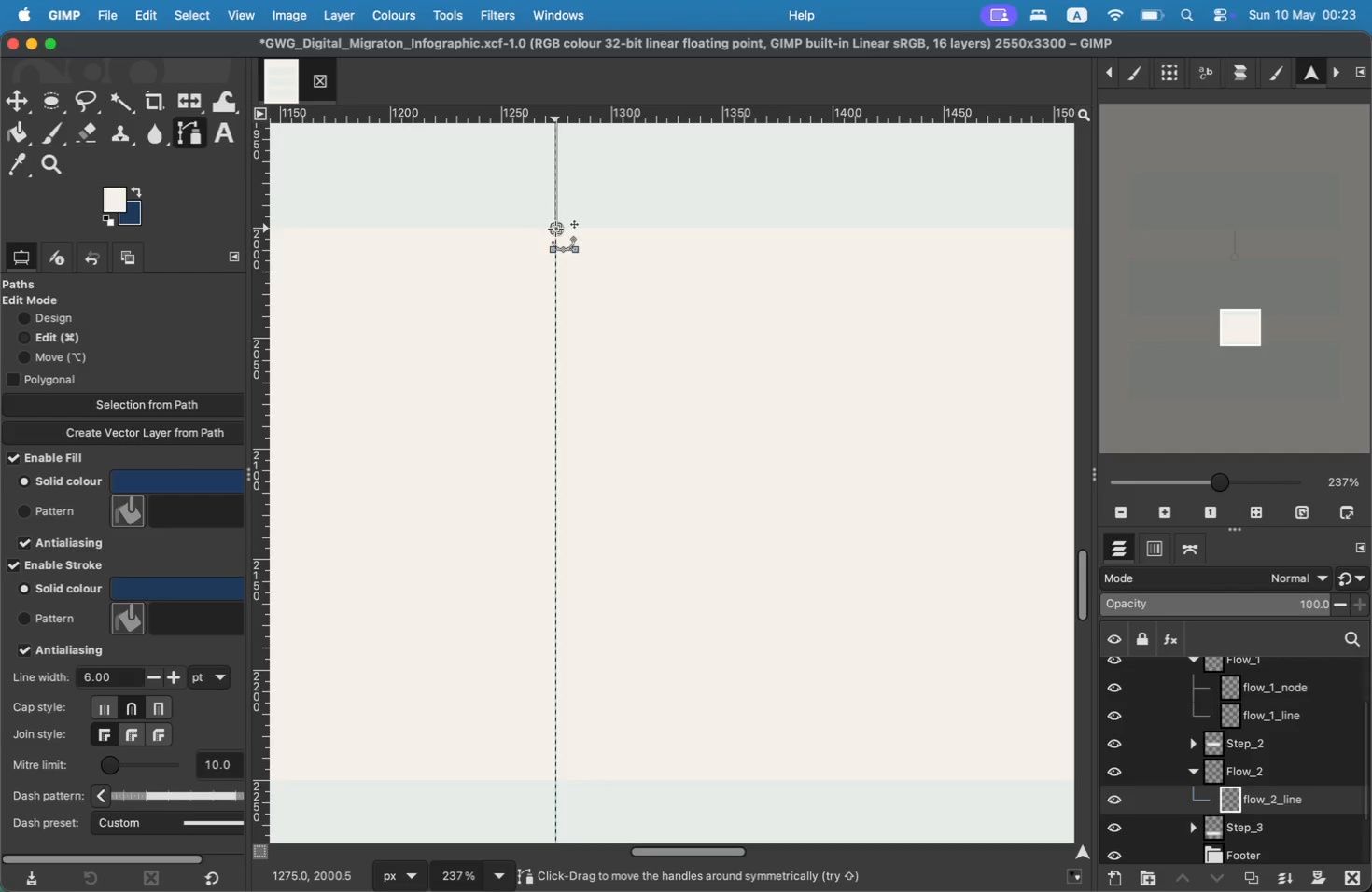 
key(Meta+Z)
 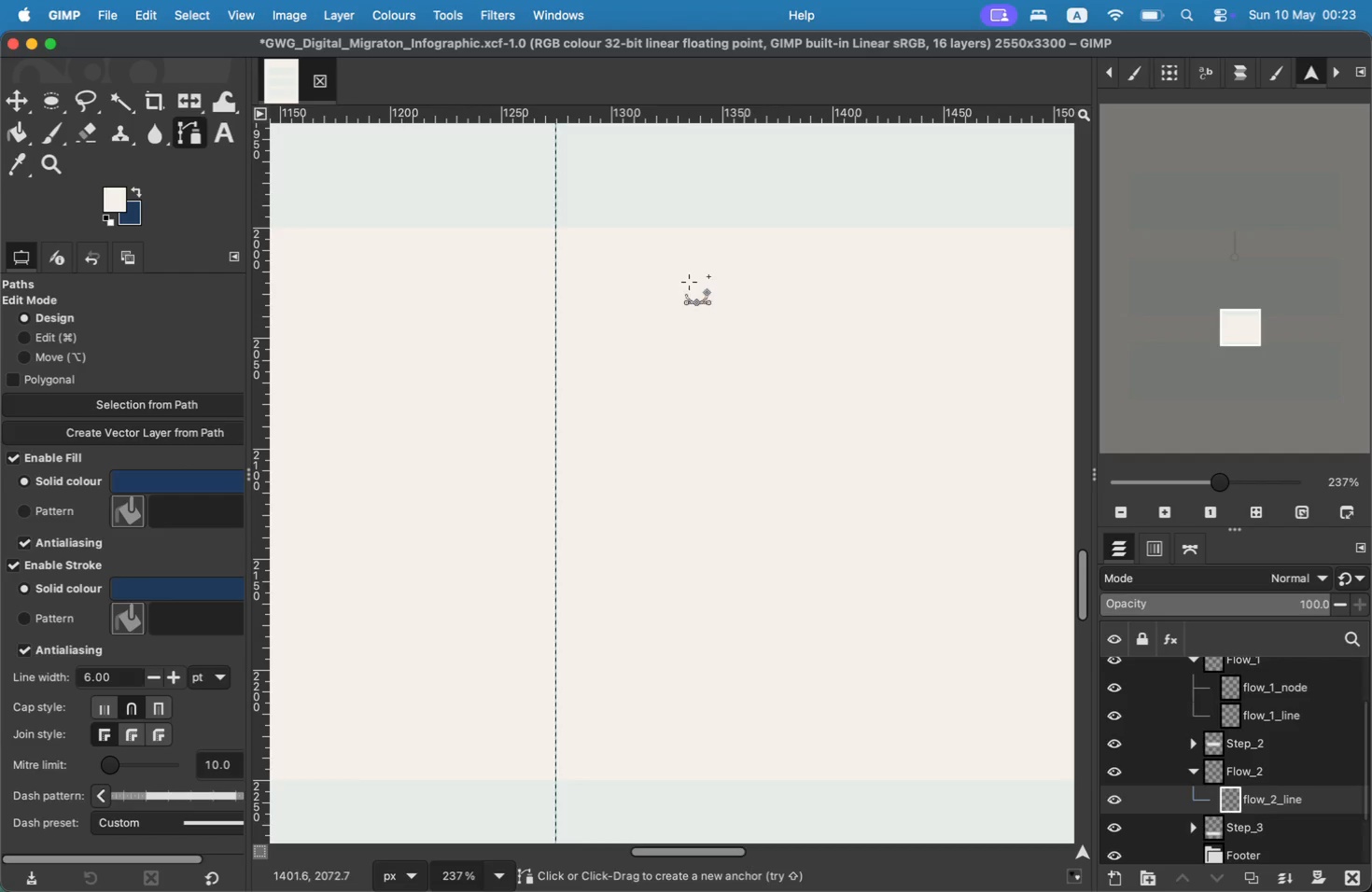 
left_click([27, 103])
 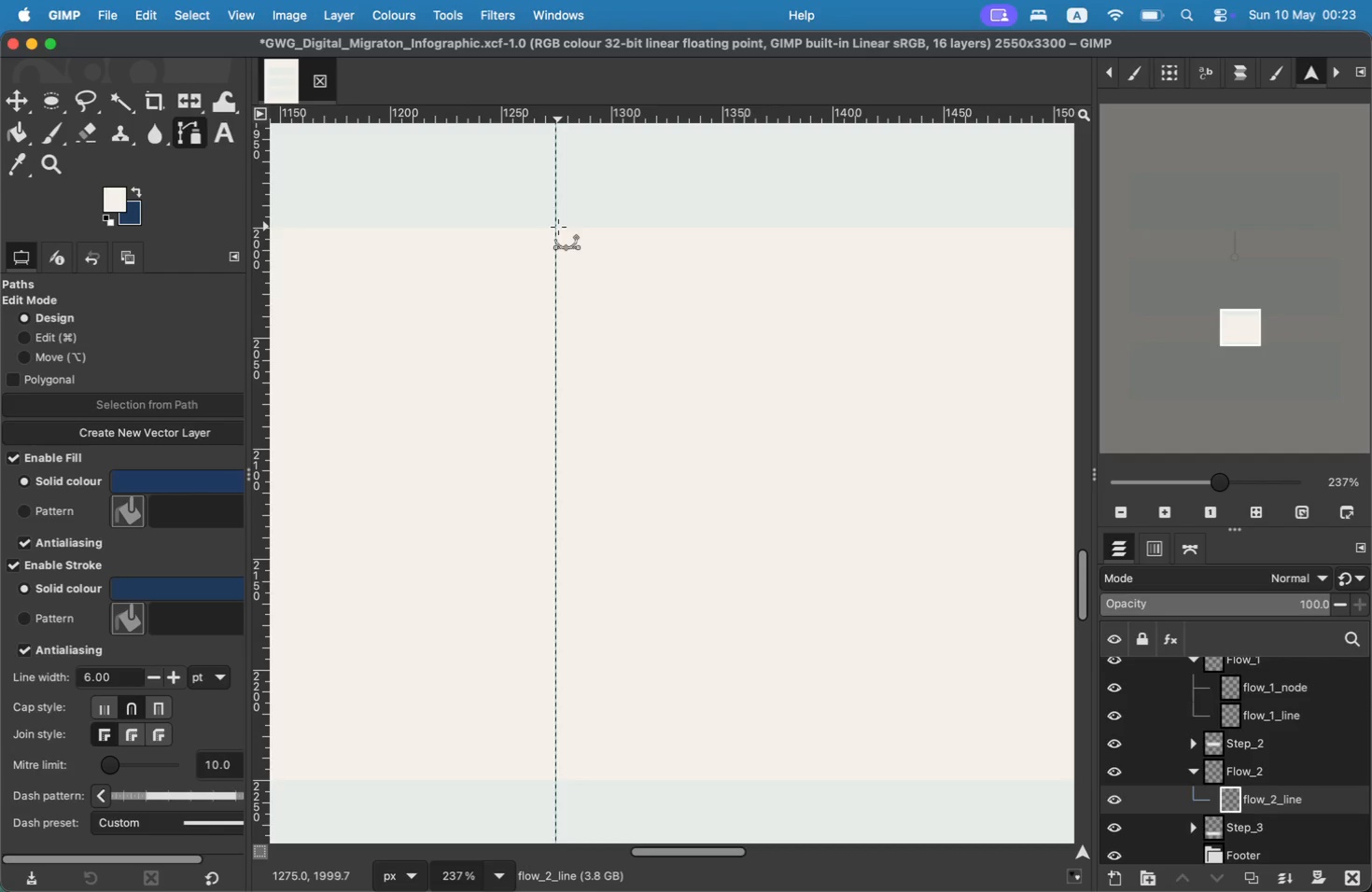 
left_click([555, 229])
 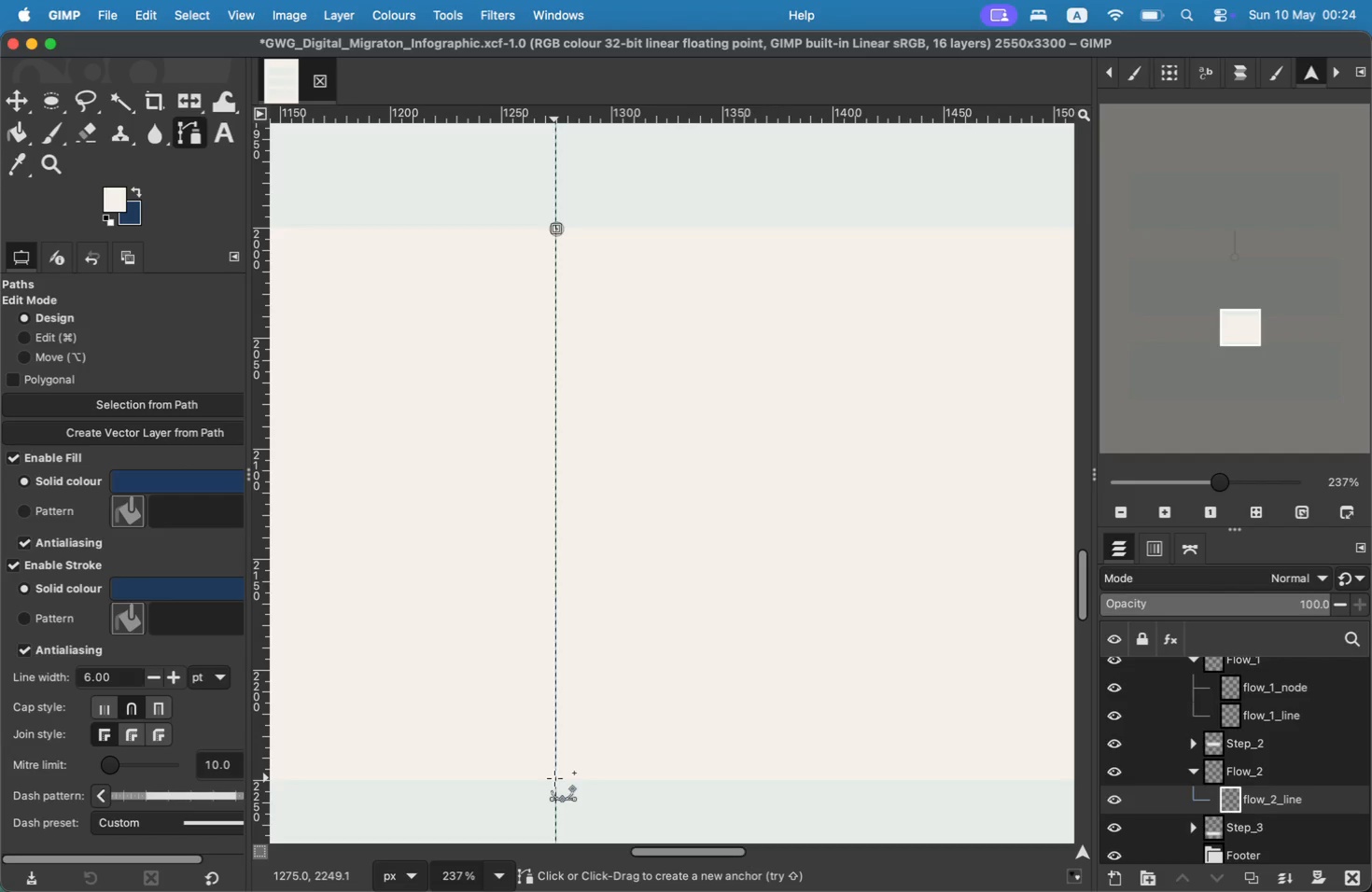 
left_click([554, 780])
 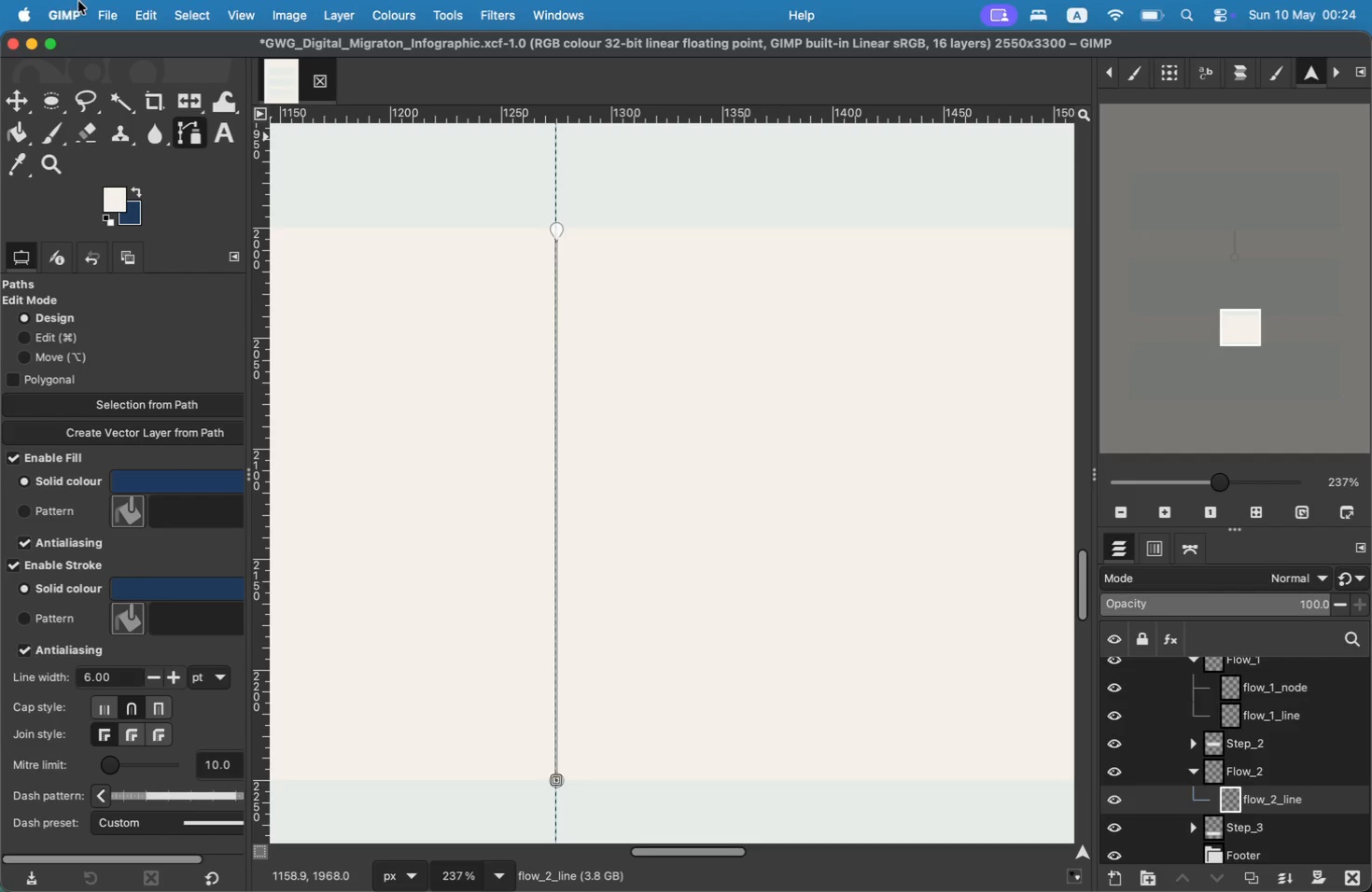 
double_click([137, 6])
 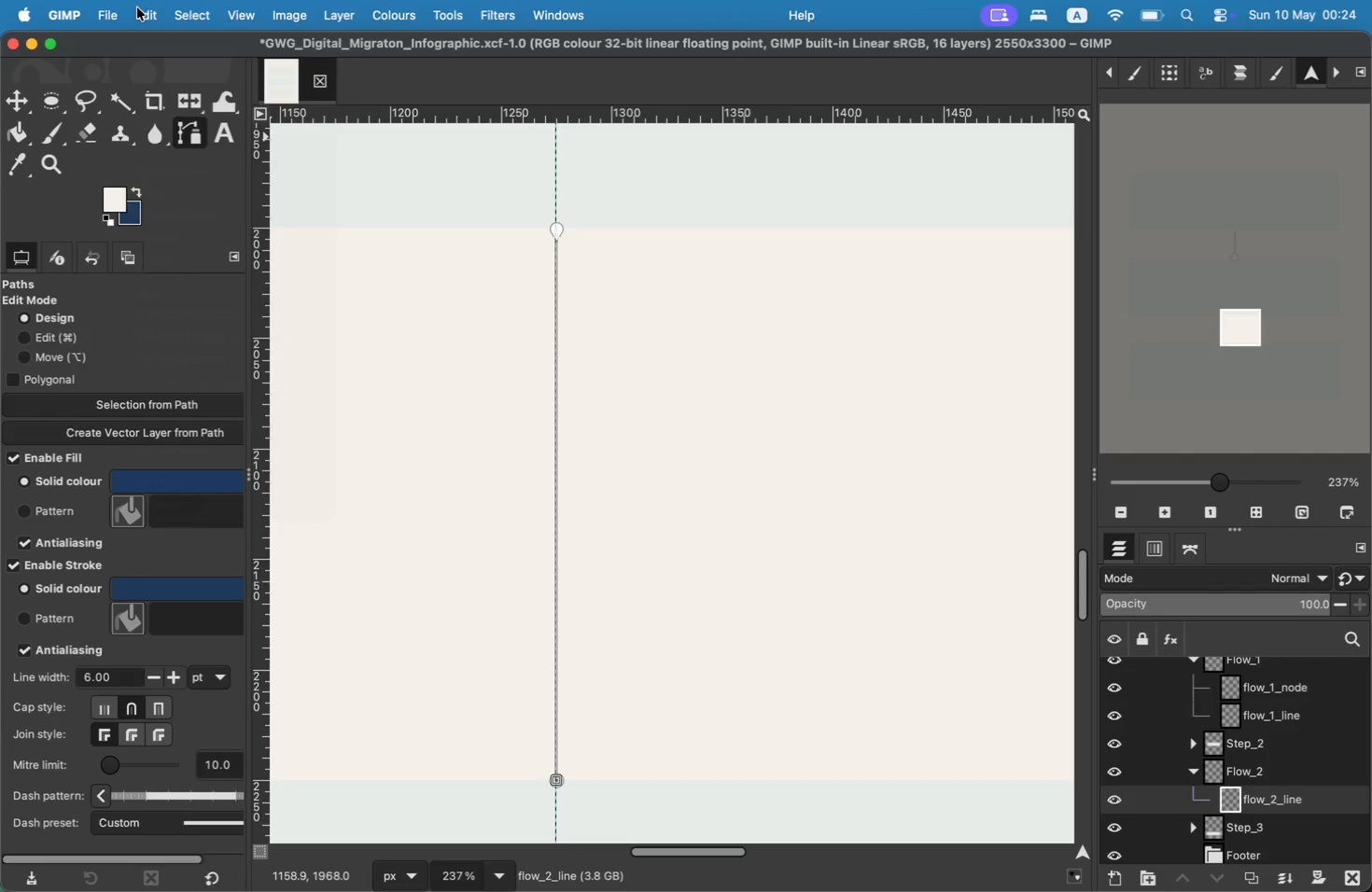 
triple_click([137, 7])
 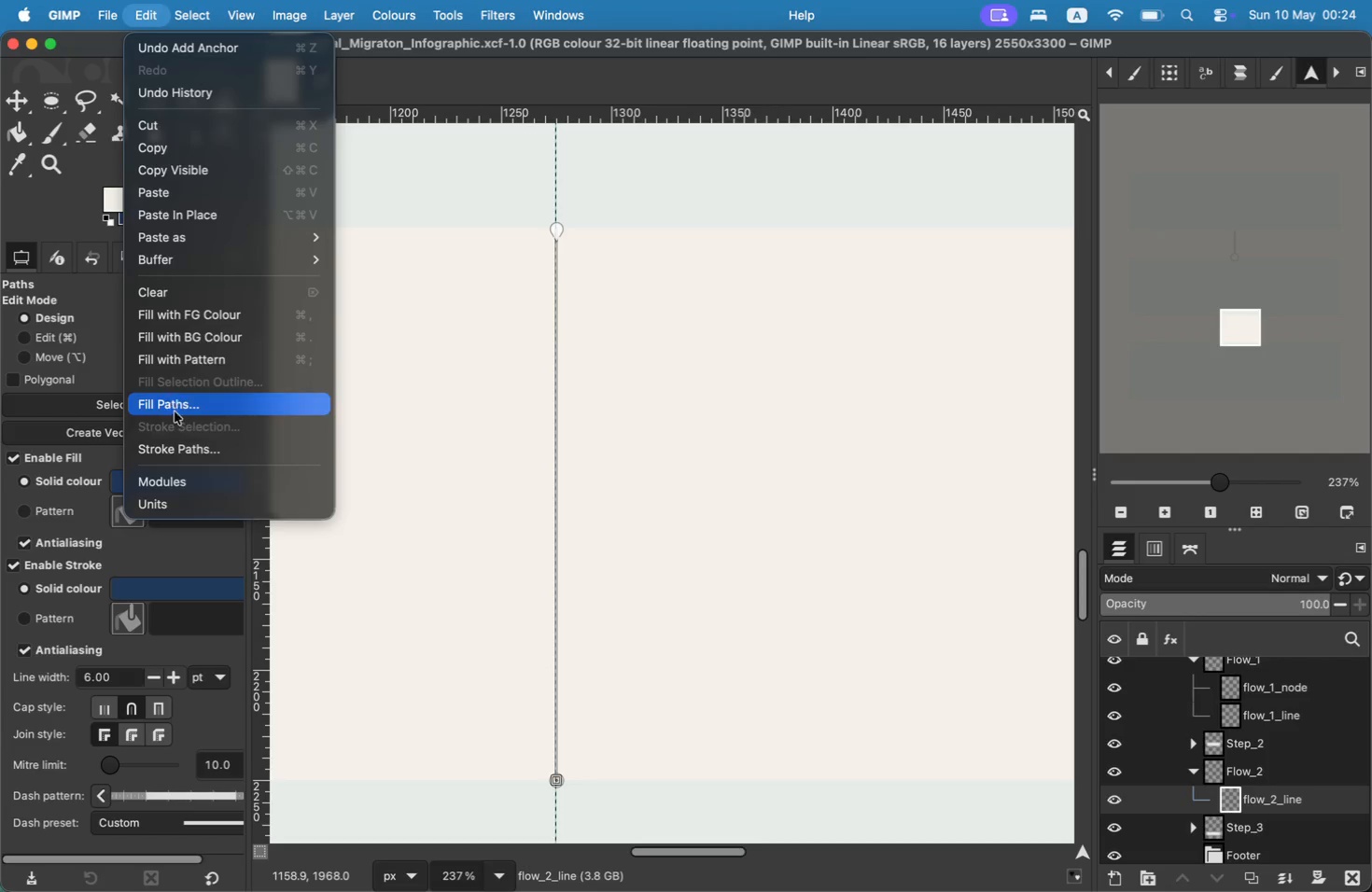 
left_click([184, 451])
 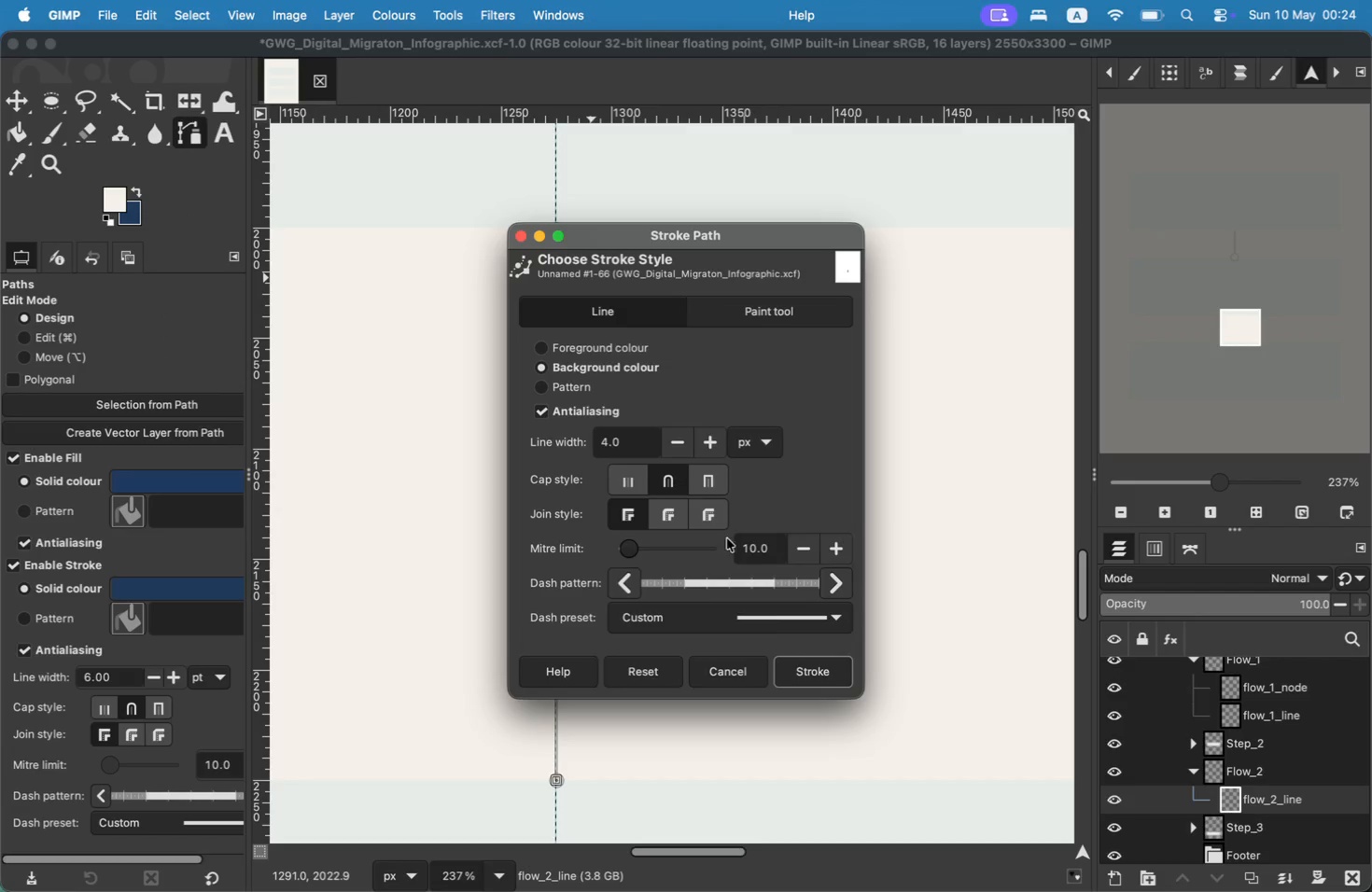 
left_click([805, 663])
 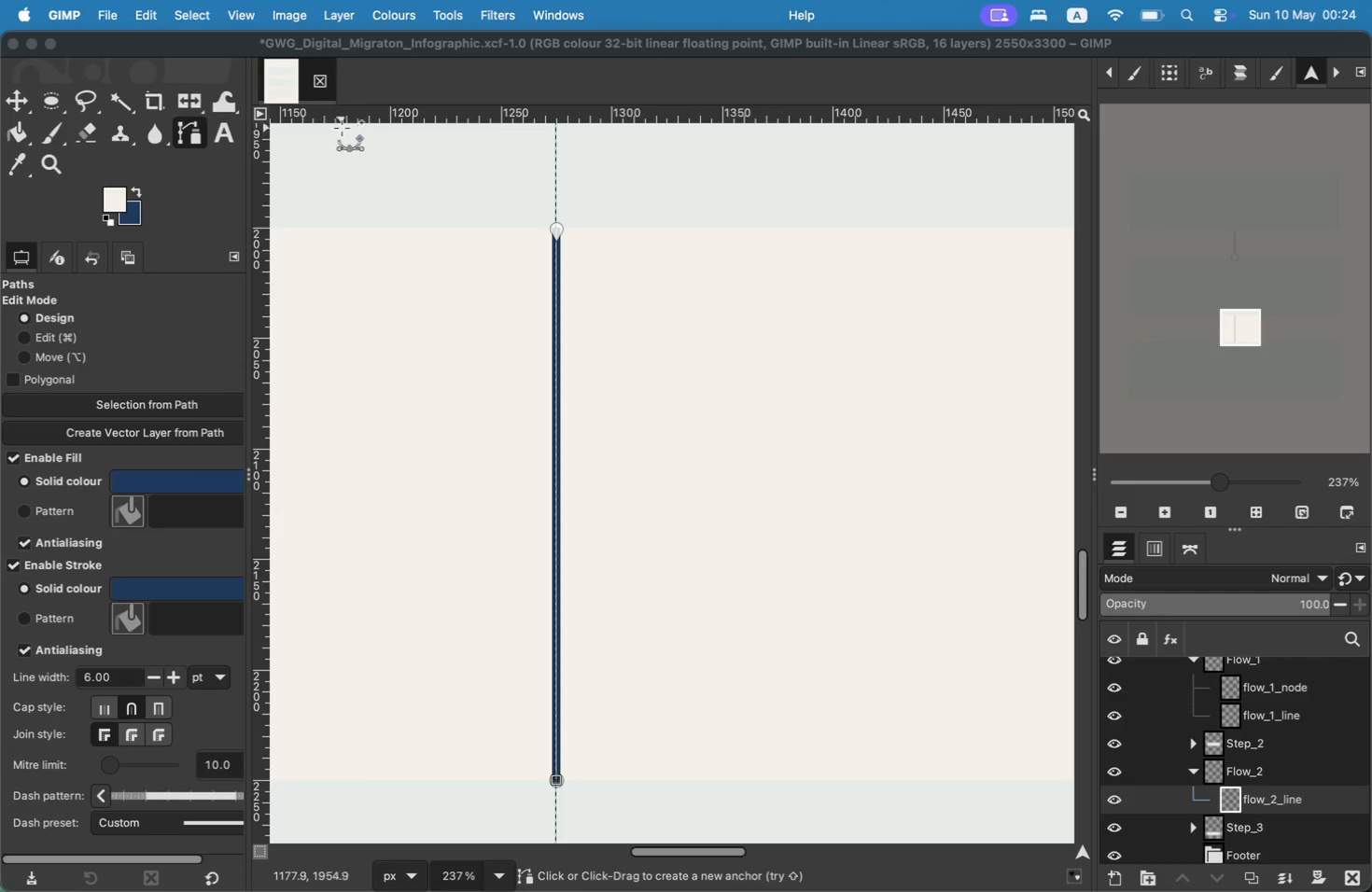 
left_click([63, 100])
 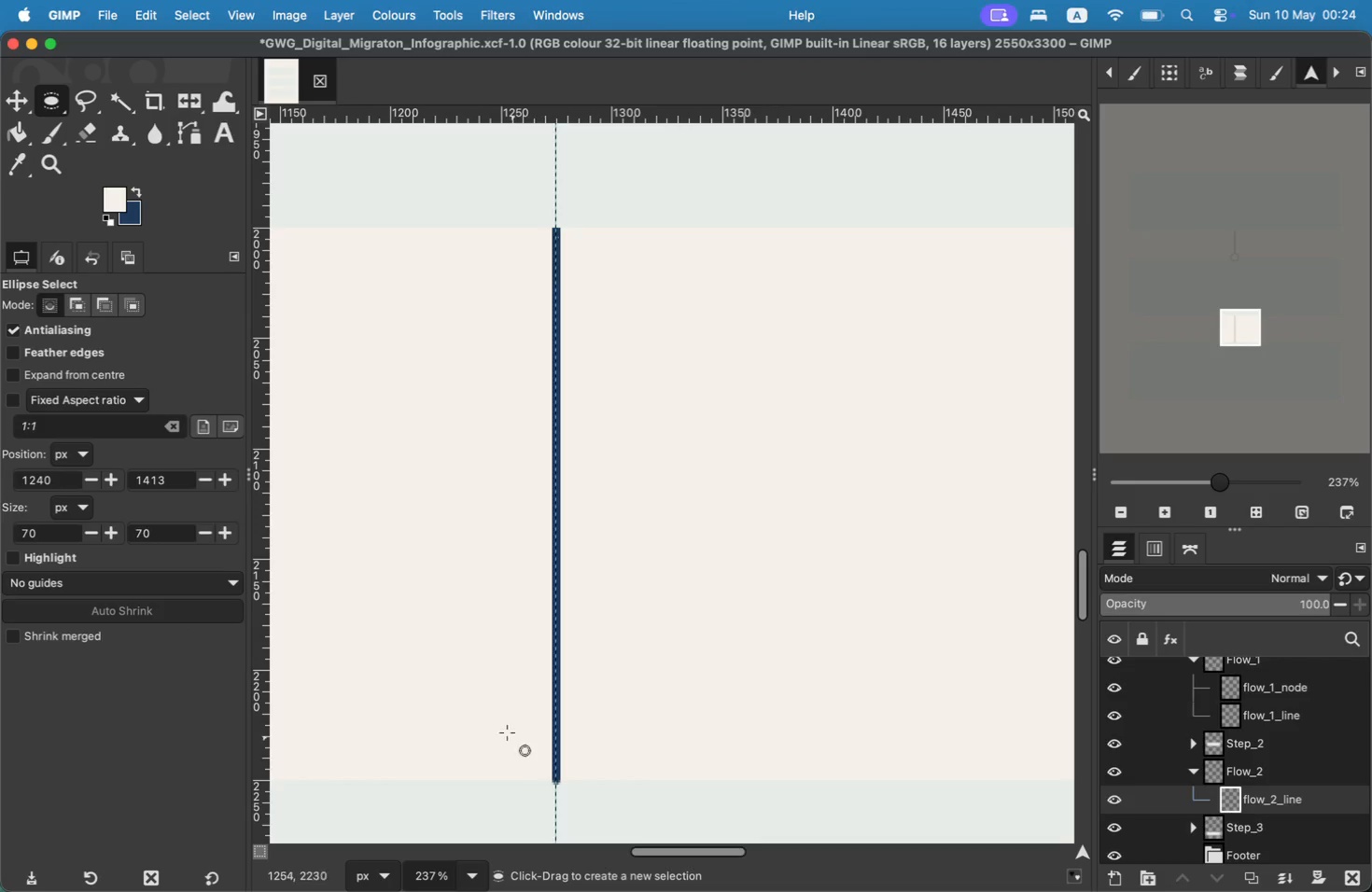 
left_click_drag(start_coordinate=[508, 709], to_coordinate=[620, 822])
 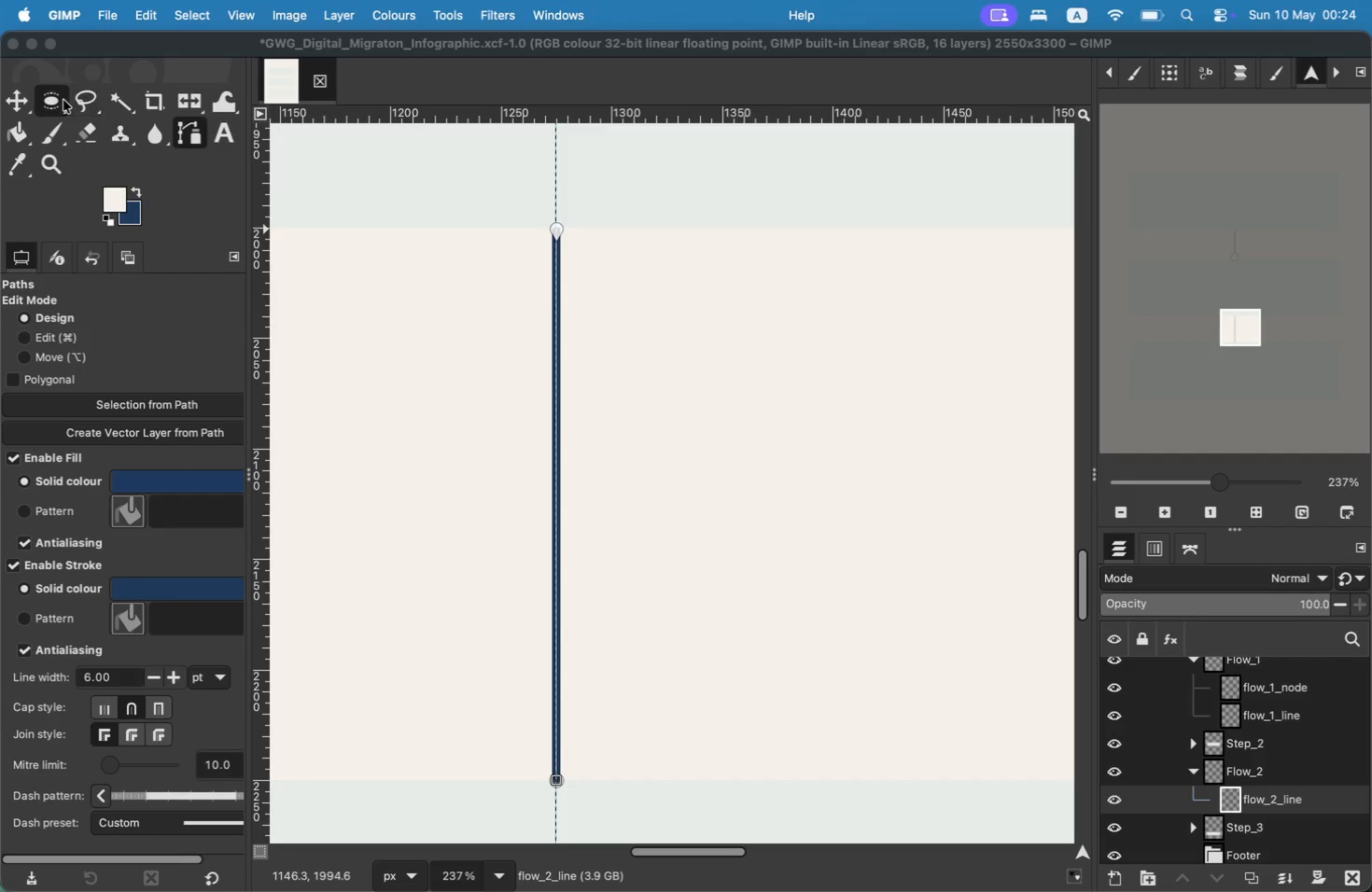 
left_click_drag(start_coordinate=[46, 530], to_coordinate=[24, 530])
 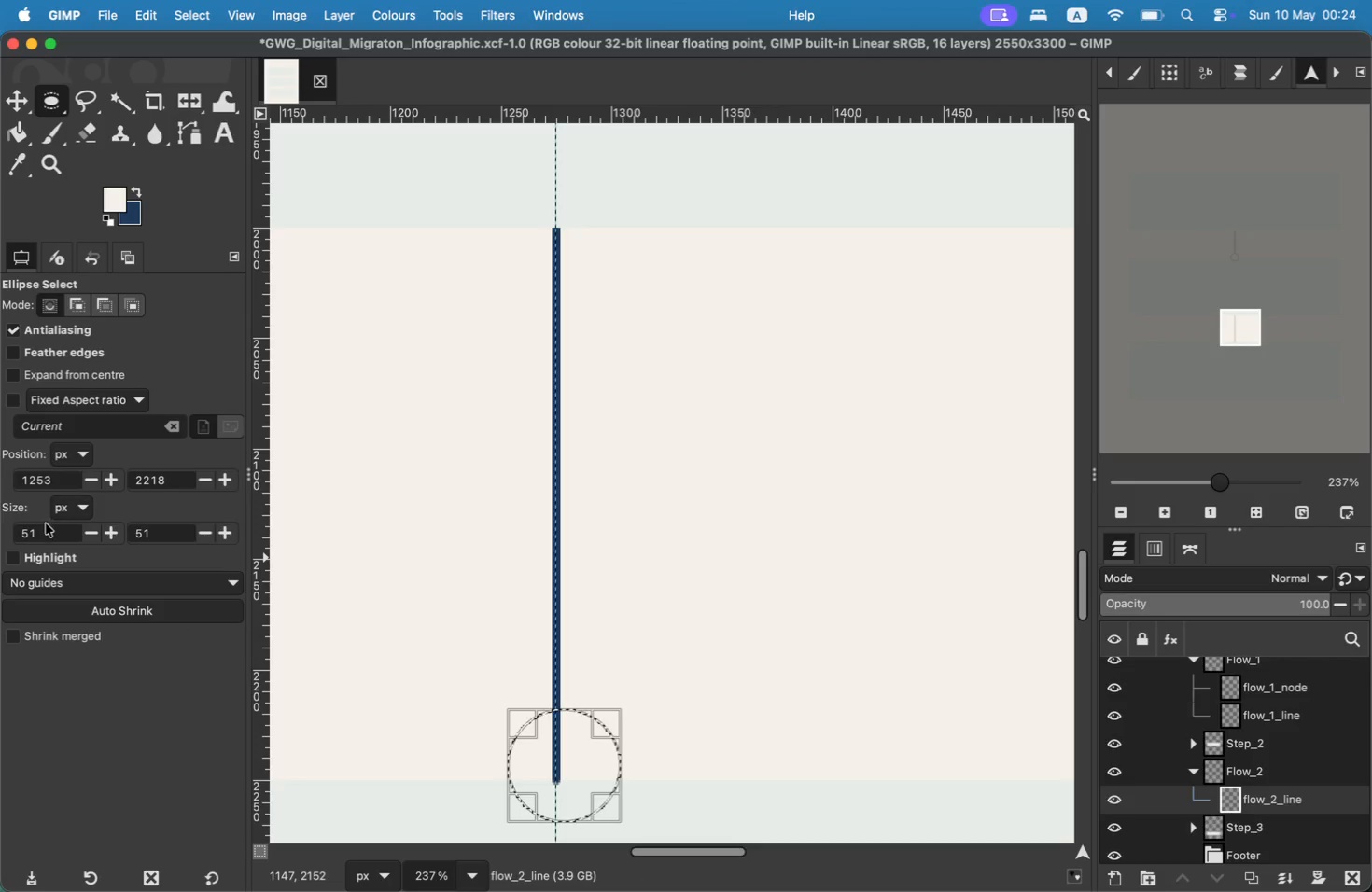 
type(70)
 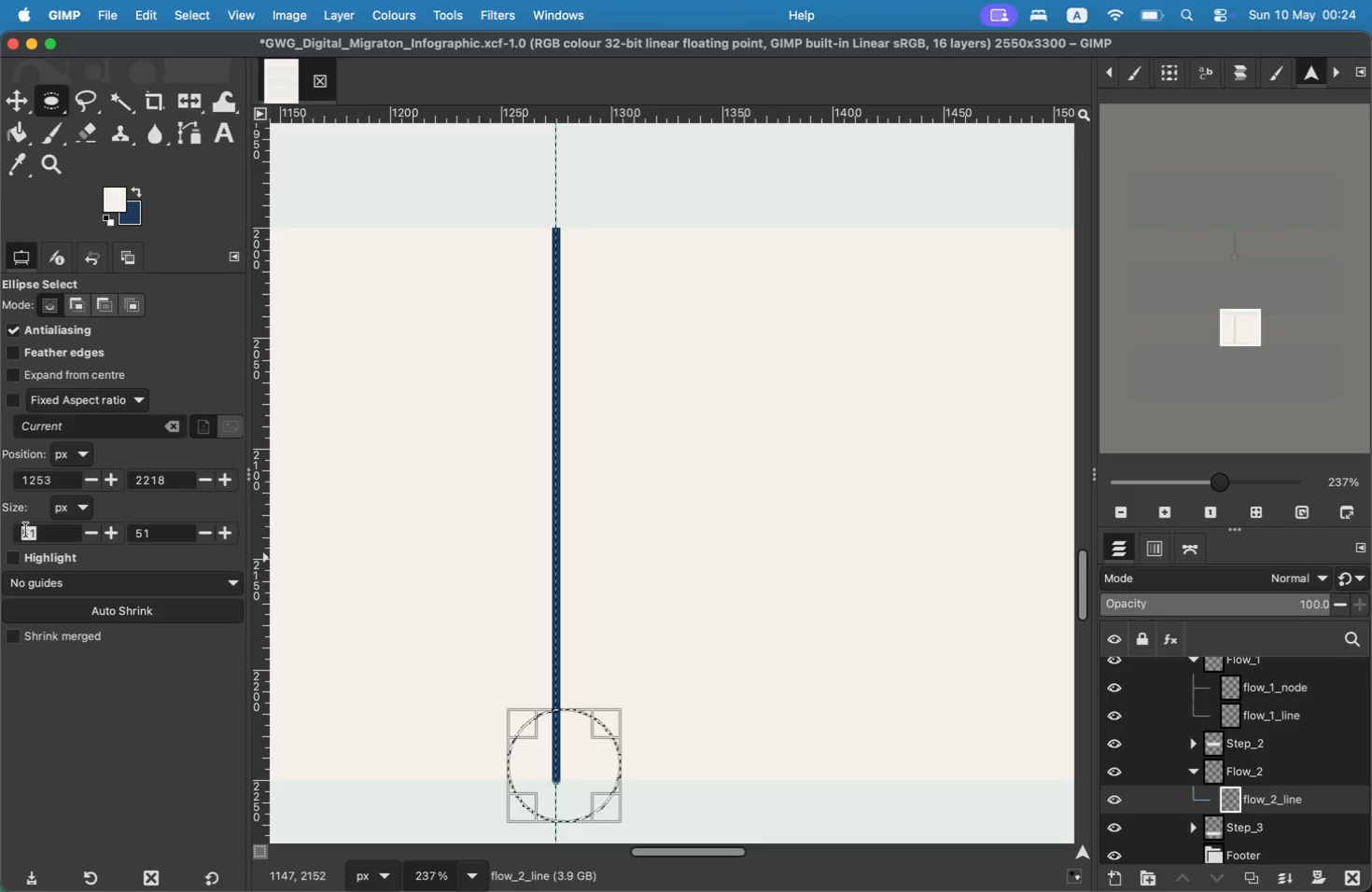 
left_click_drag(start_coordinate=[167, 532], to_coordinate=[126, 531])
 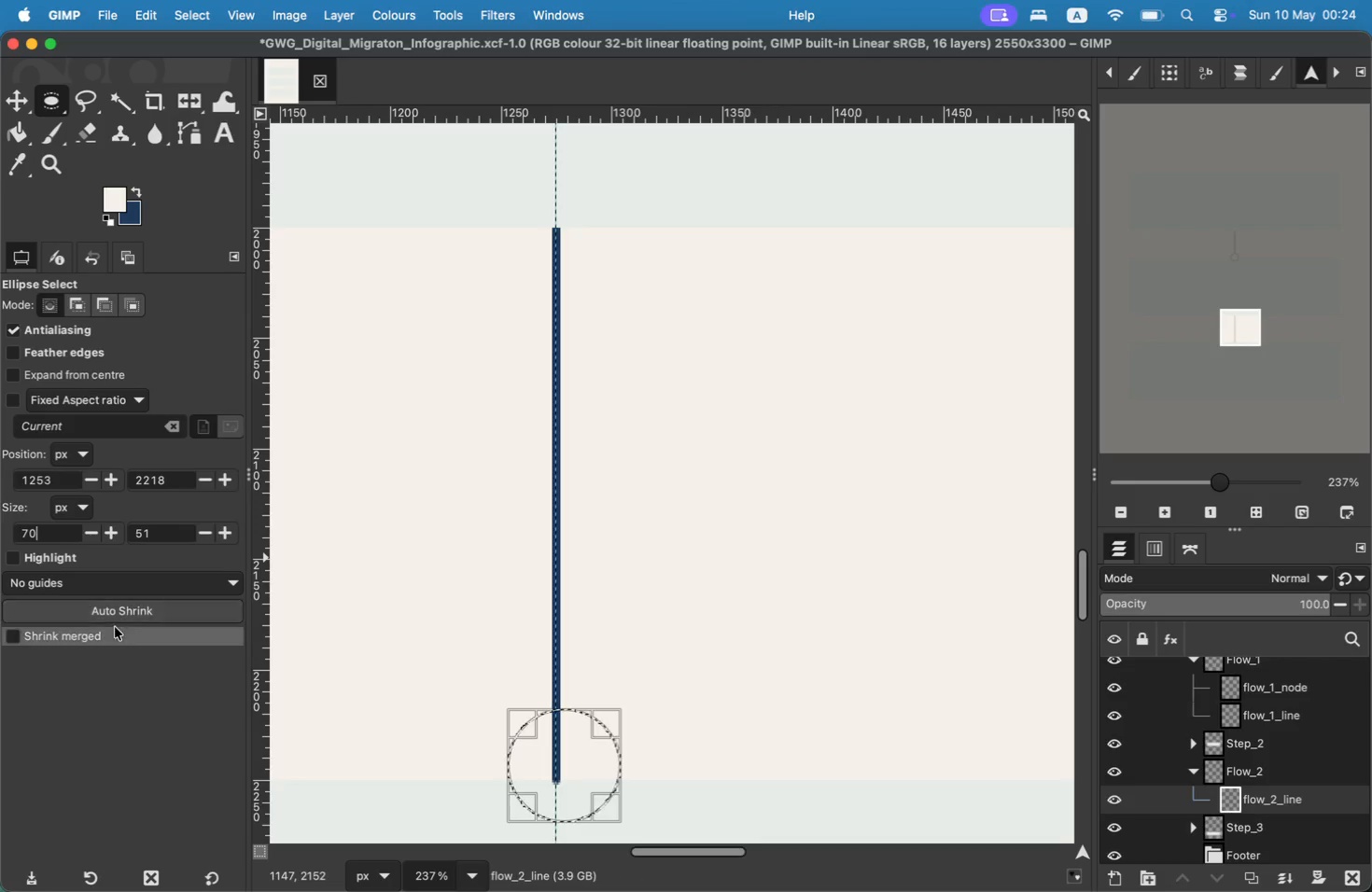 
type(70)
 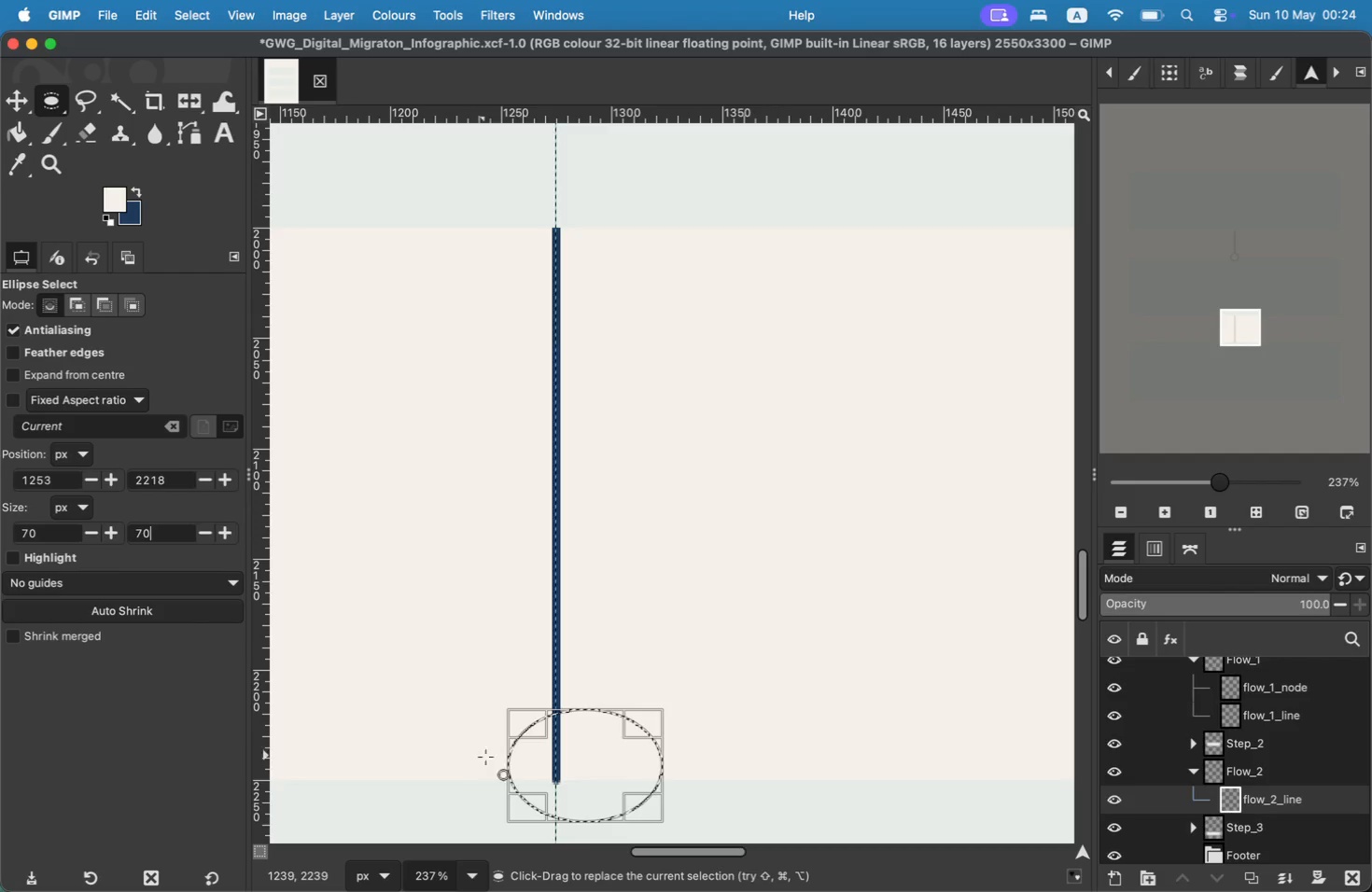 
left_click([224, 481])
 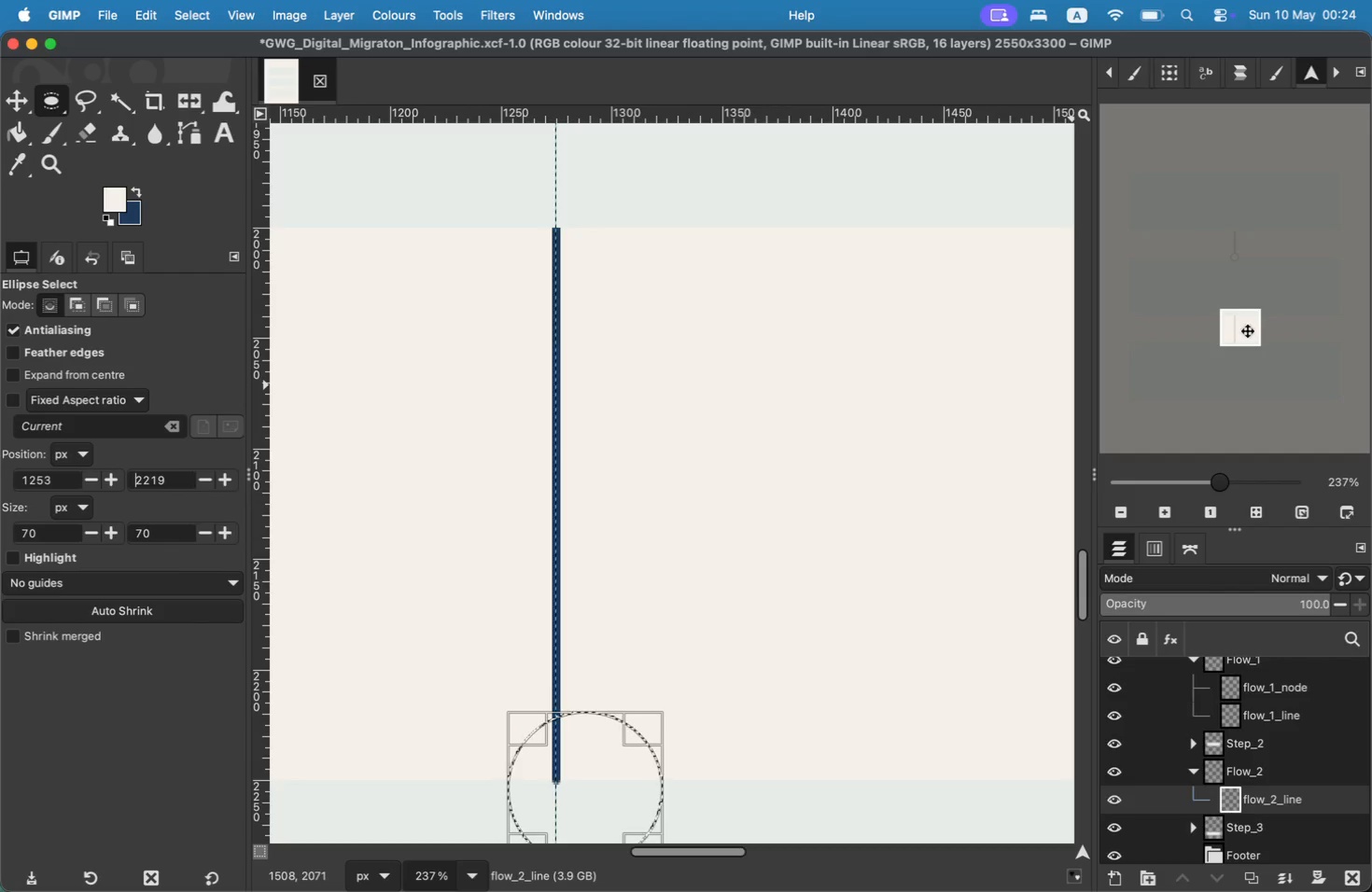 
left_click_drag(start_coordinate=[1248, 330], to_coordinate=[1248, 336])
 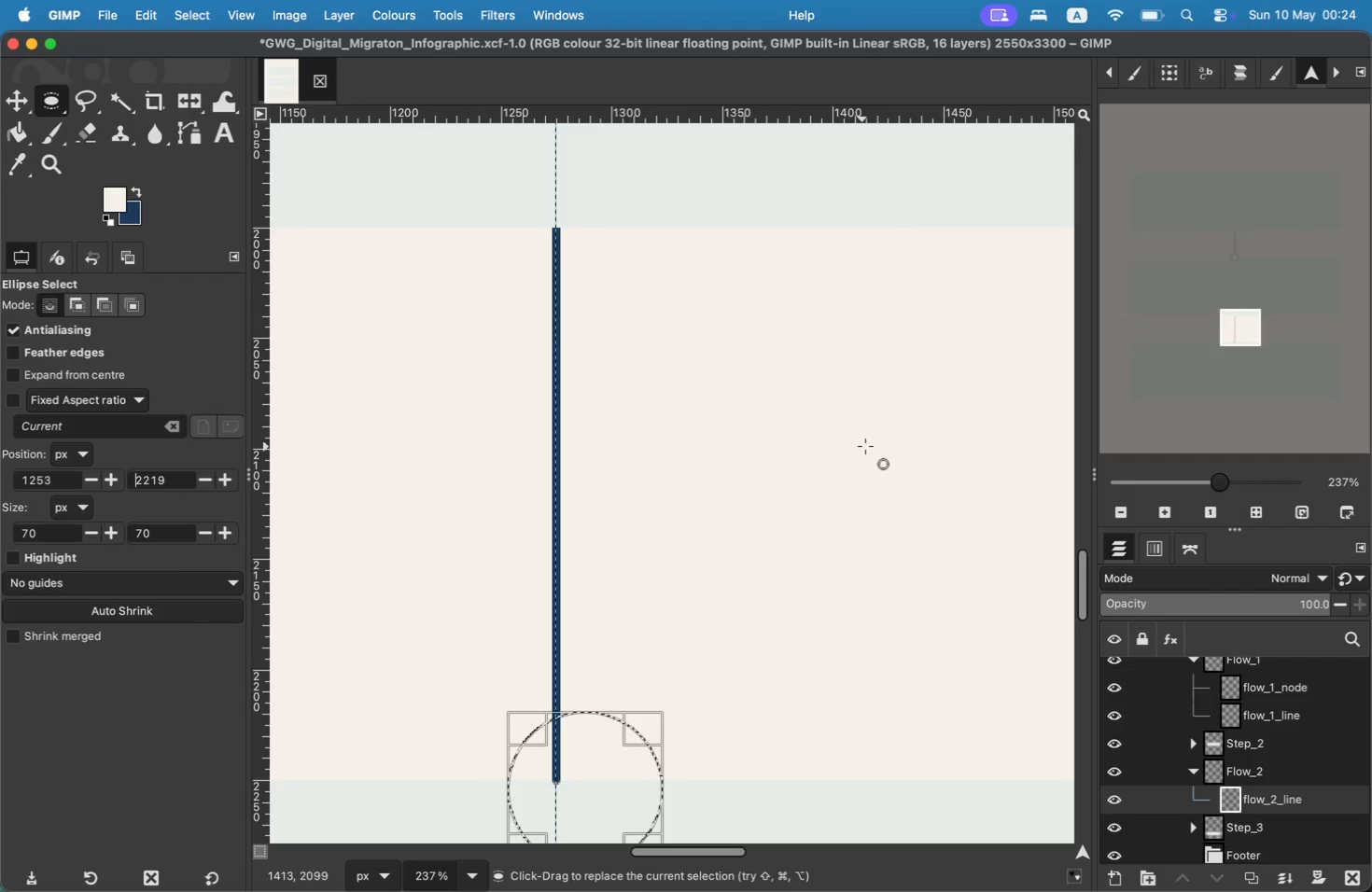 
left_click_drag(start_coordinate=[594, 660], to_coordinate=[563, 652])
 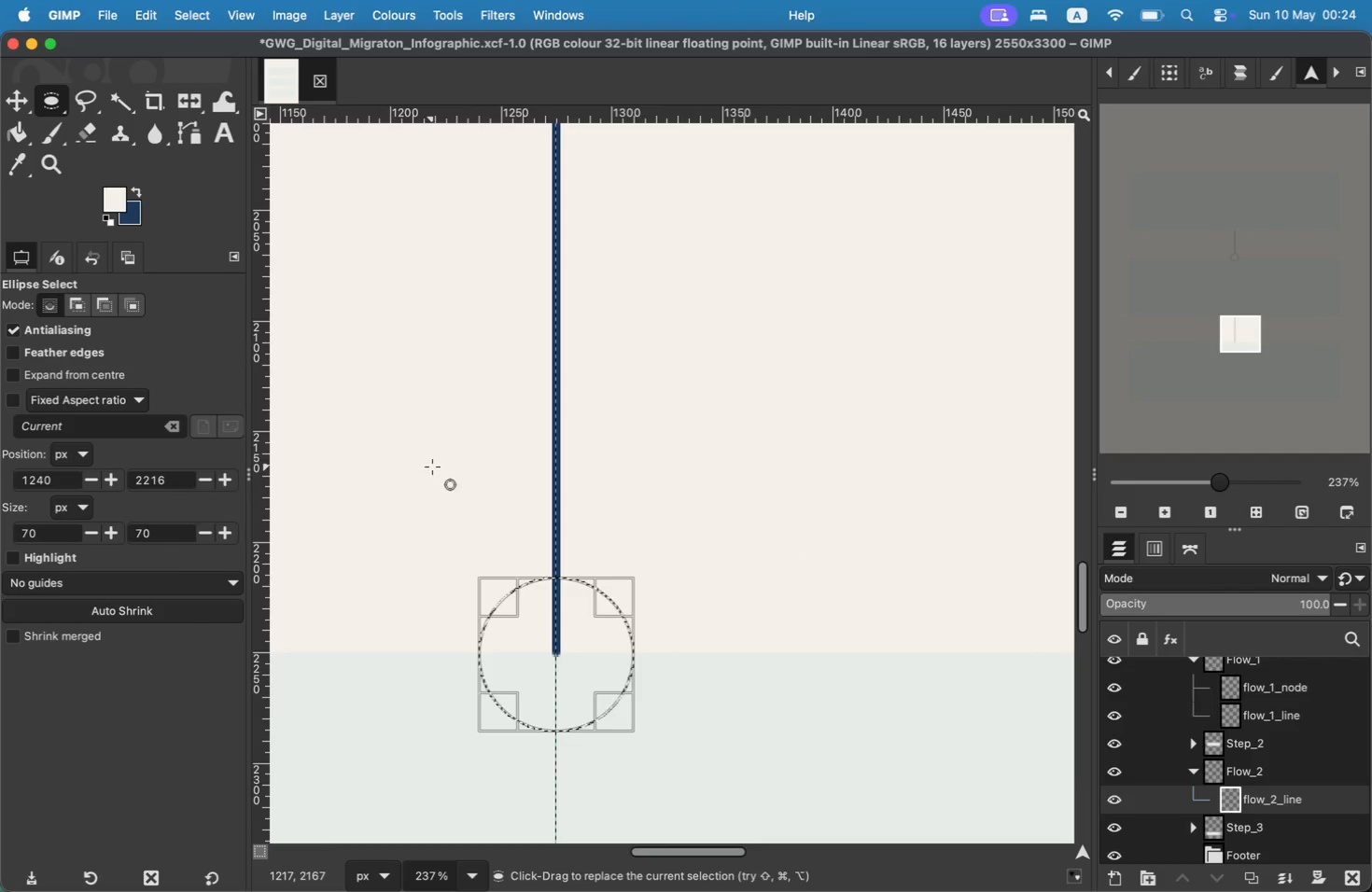 
left_click([150, 27])
 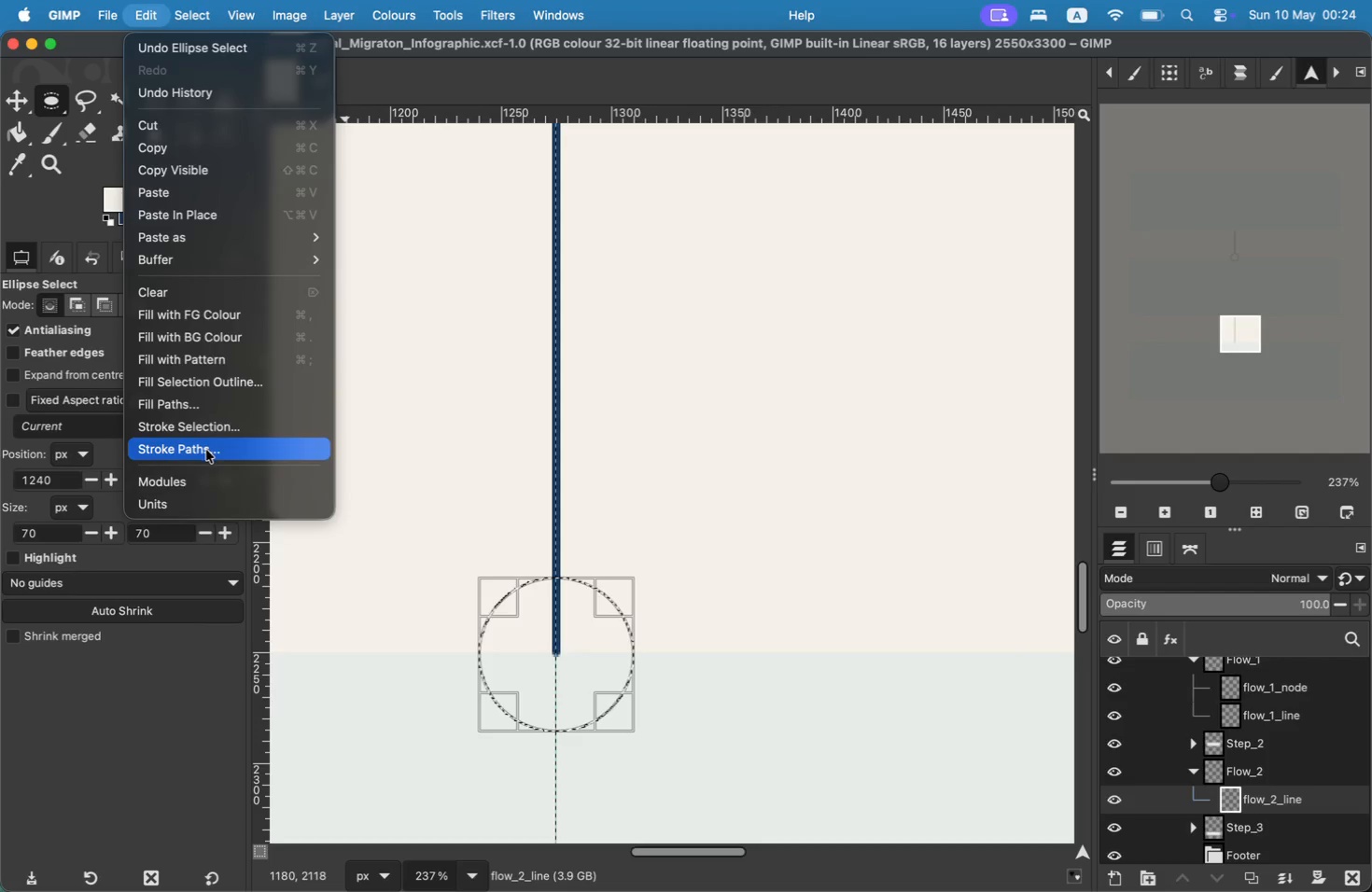 
left_click([213, 431])
 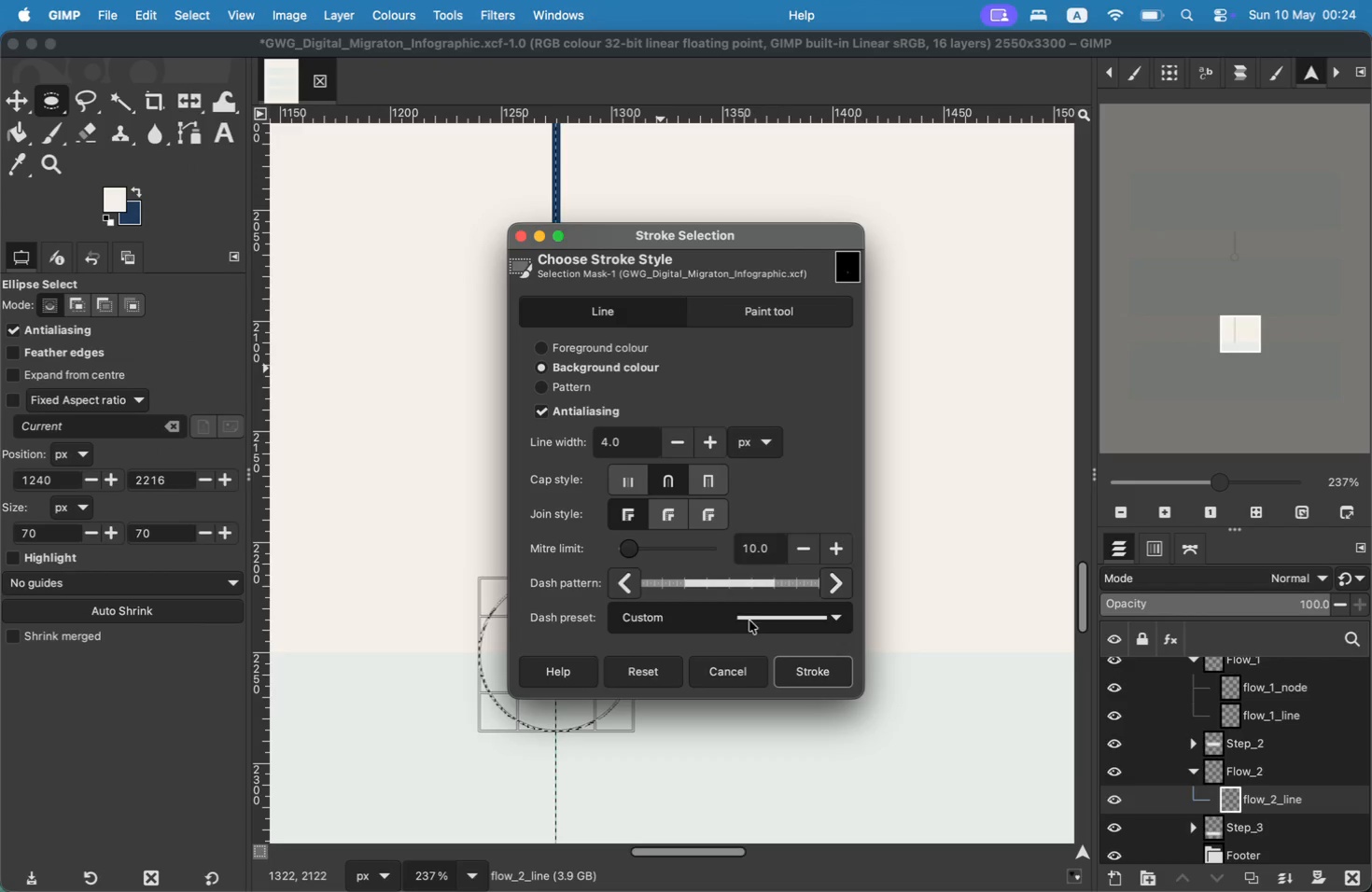 
left_click([805, 668])
 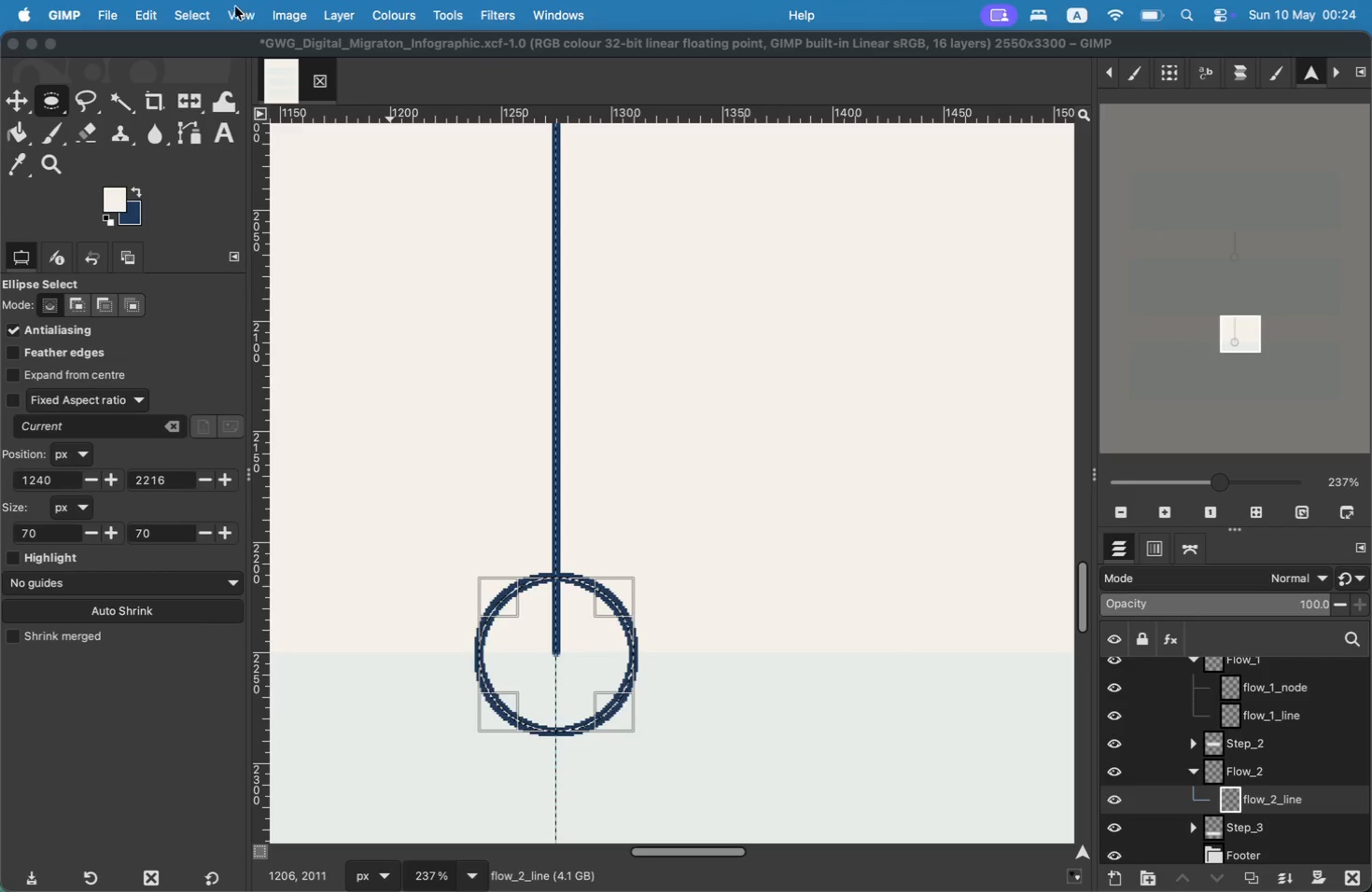 
left_click([206, 7])
 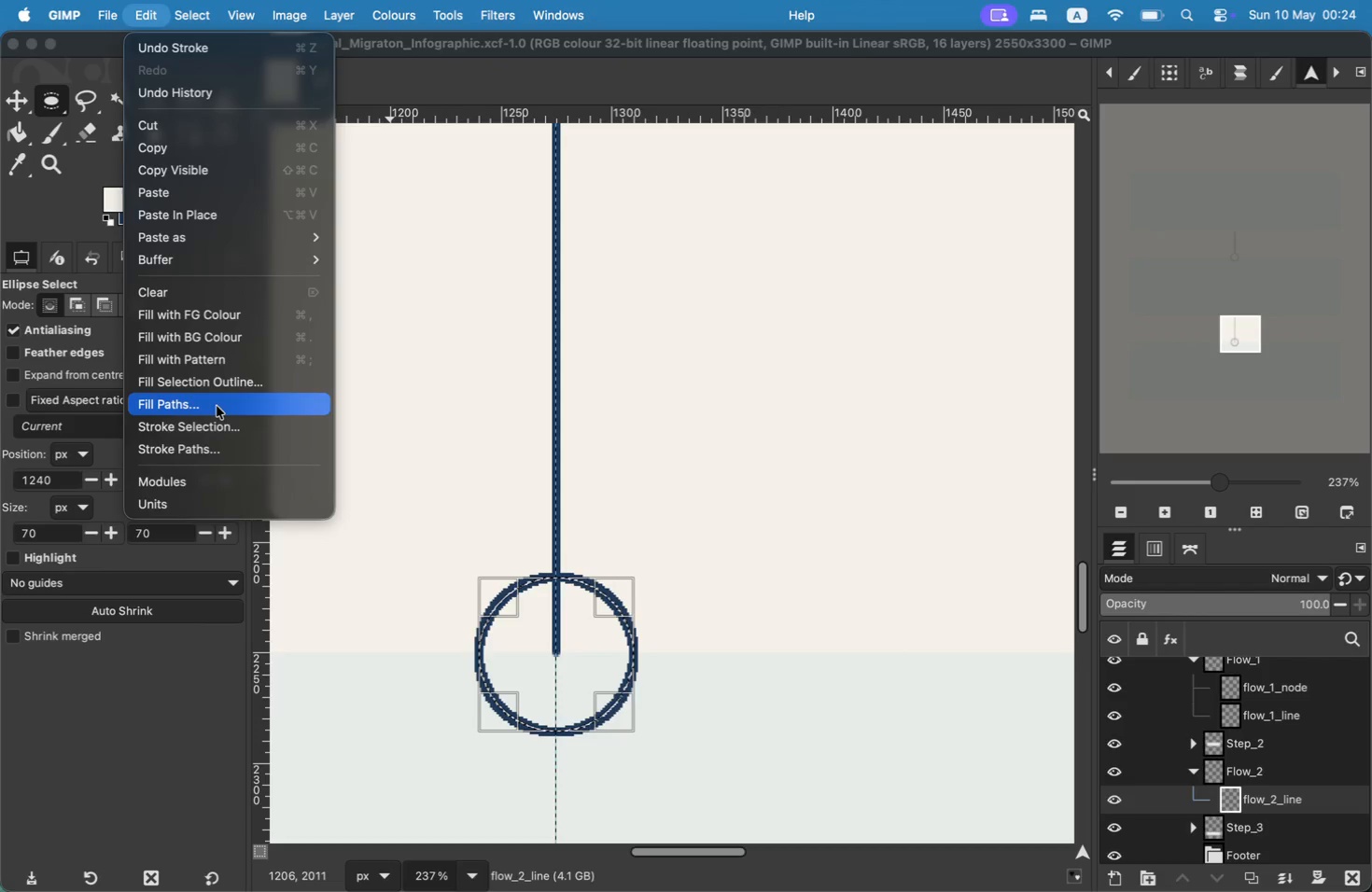 
left_click([218, 319])
 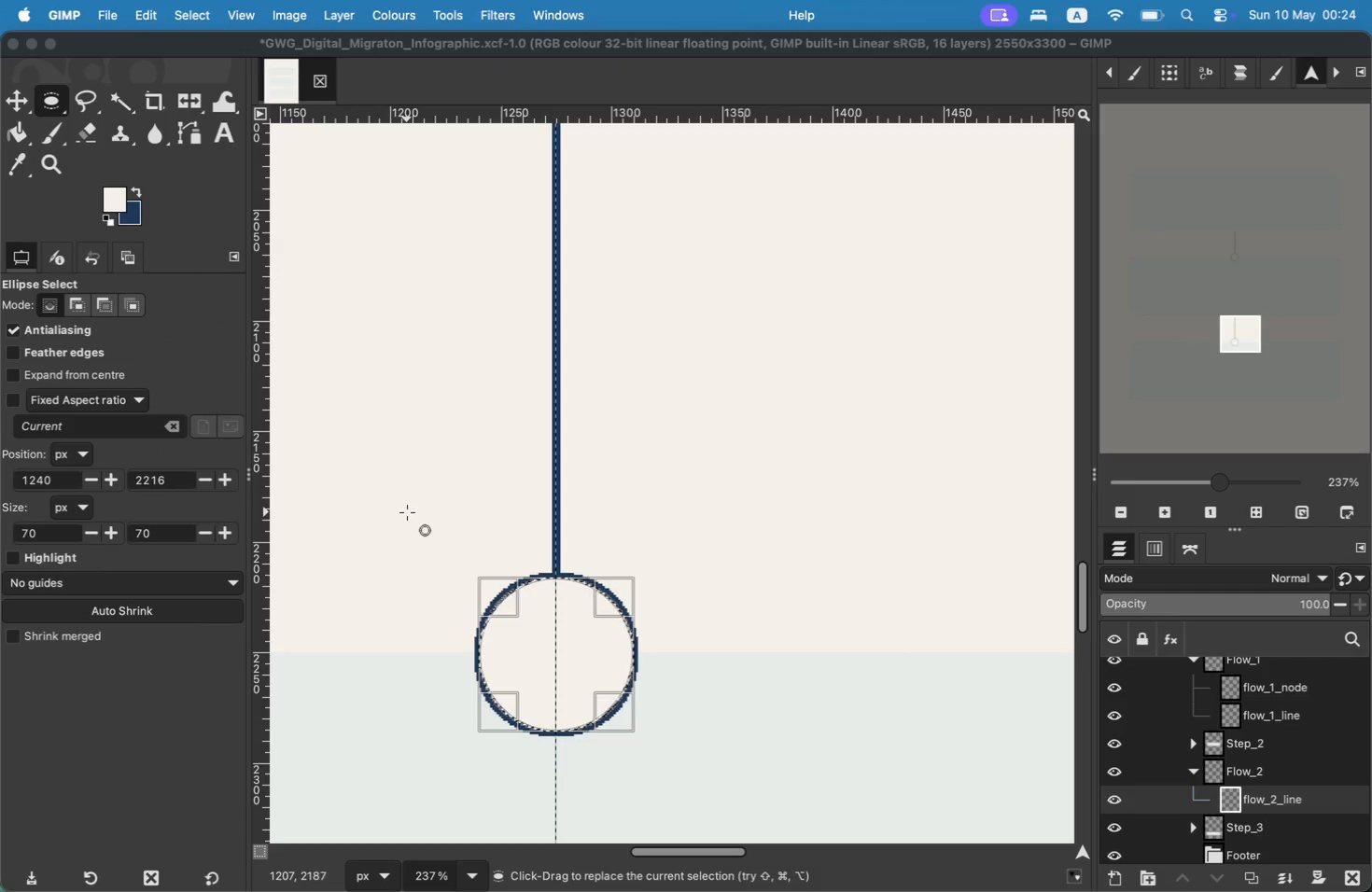 
key(Meta+Shift+A)
 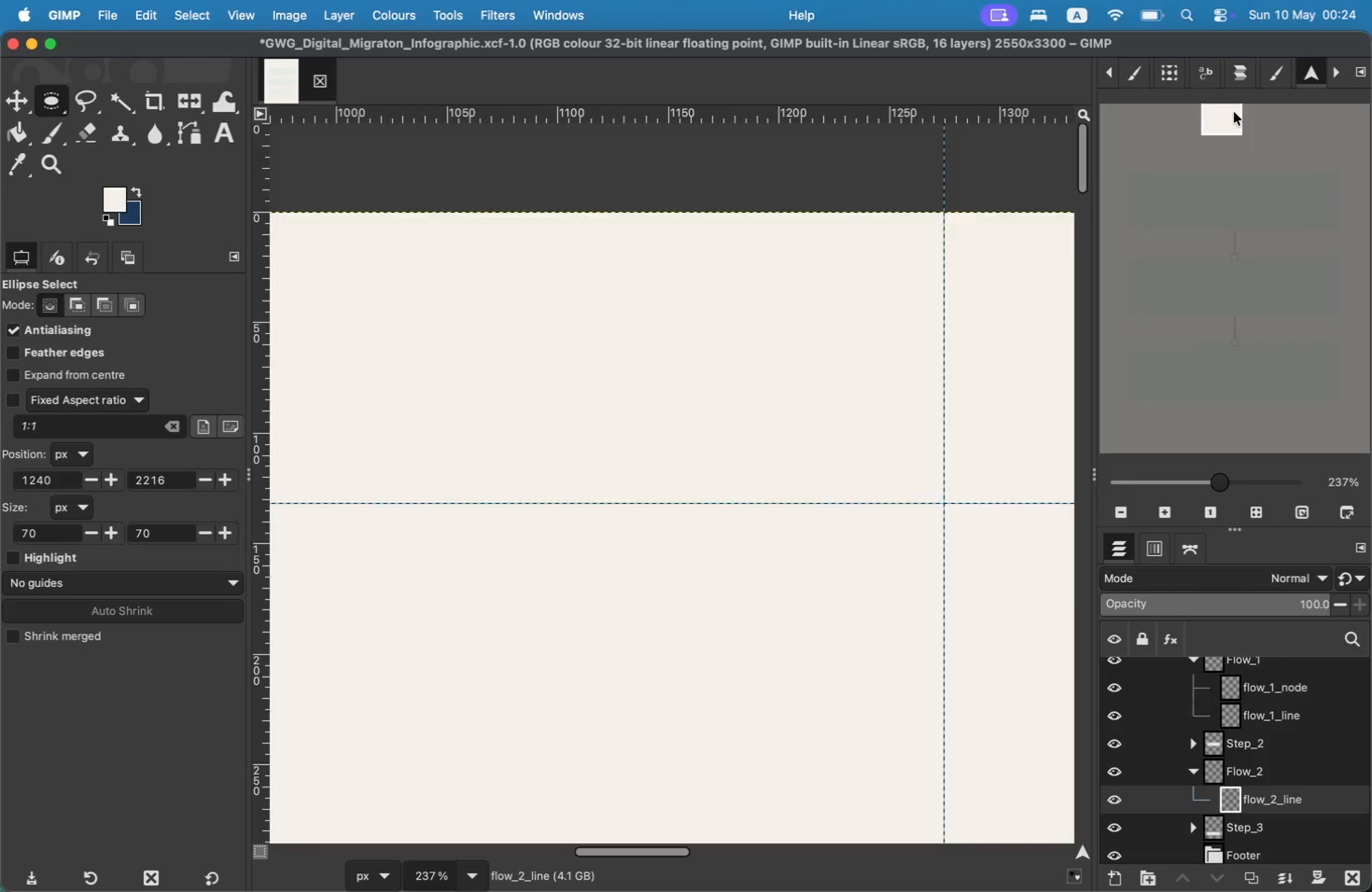 
left_click_drag(start_coordinate=[1253, 331], to_coordinate=[1253, 351])
 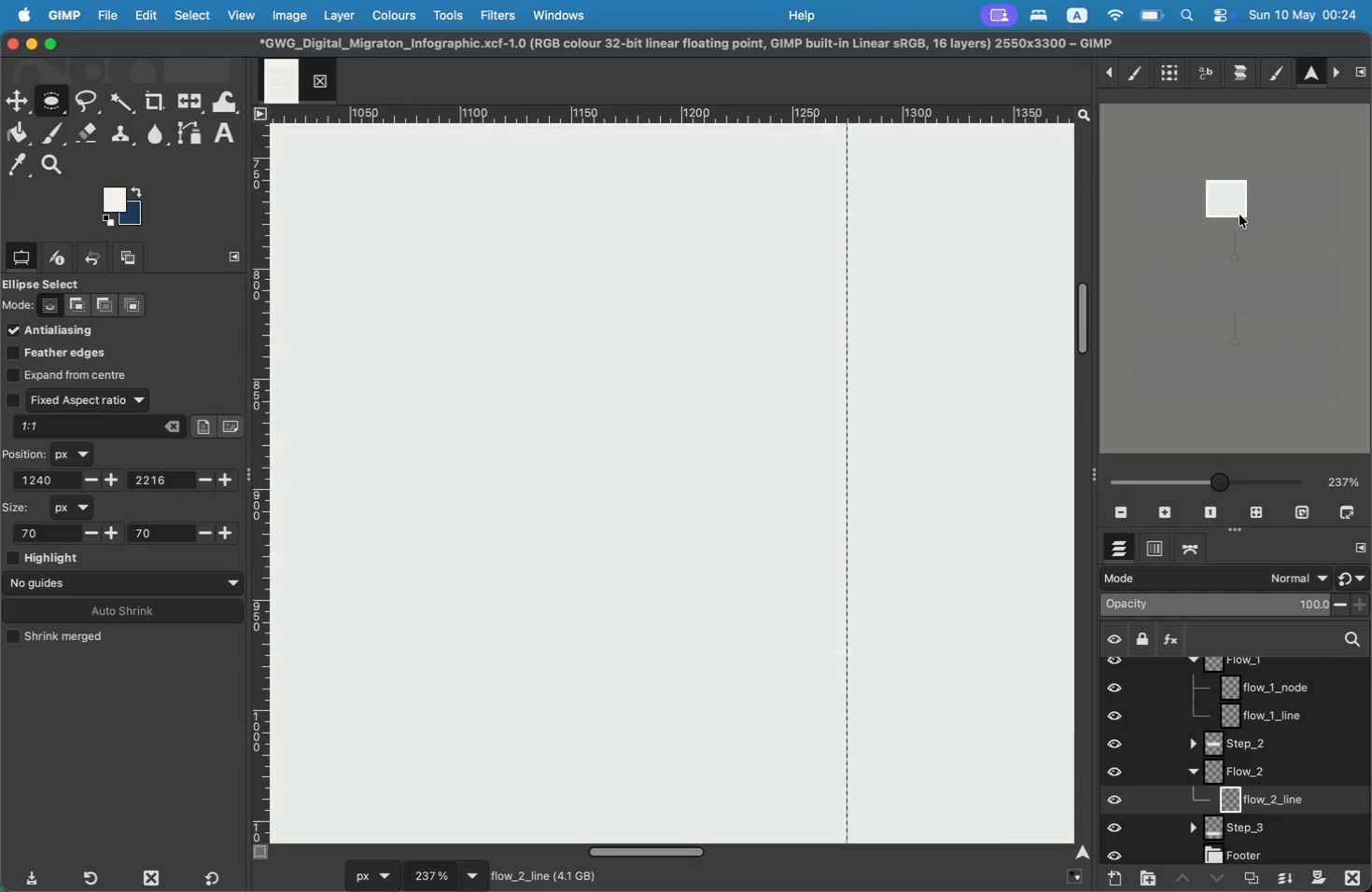 
left_click([458, 782])
 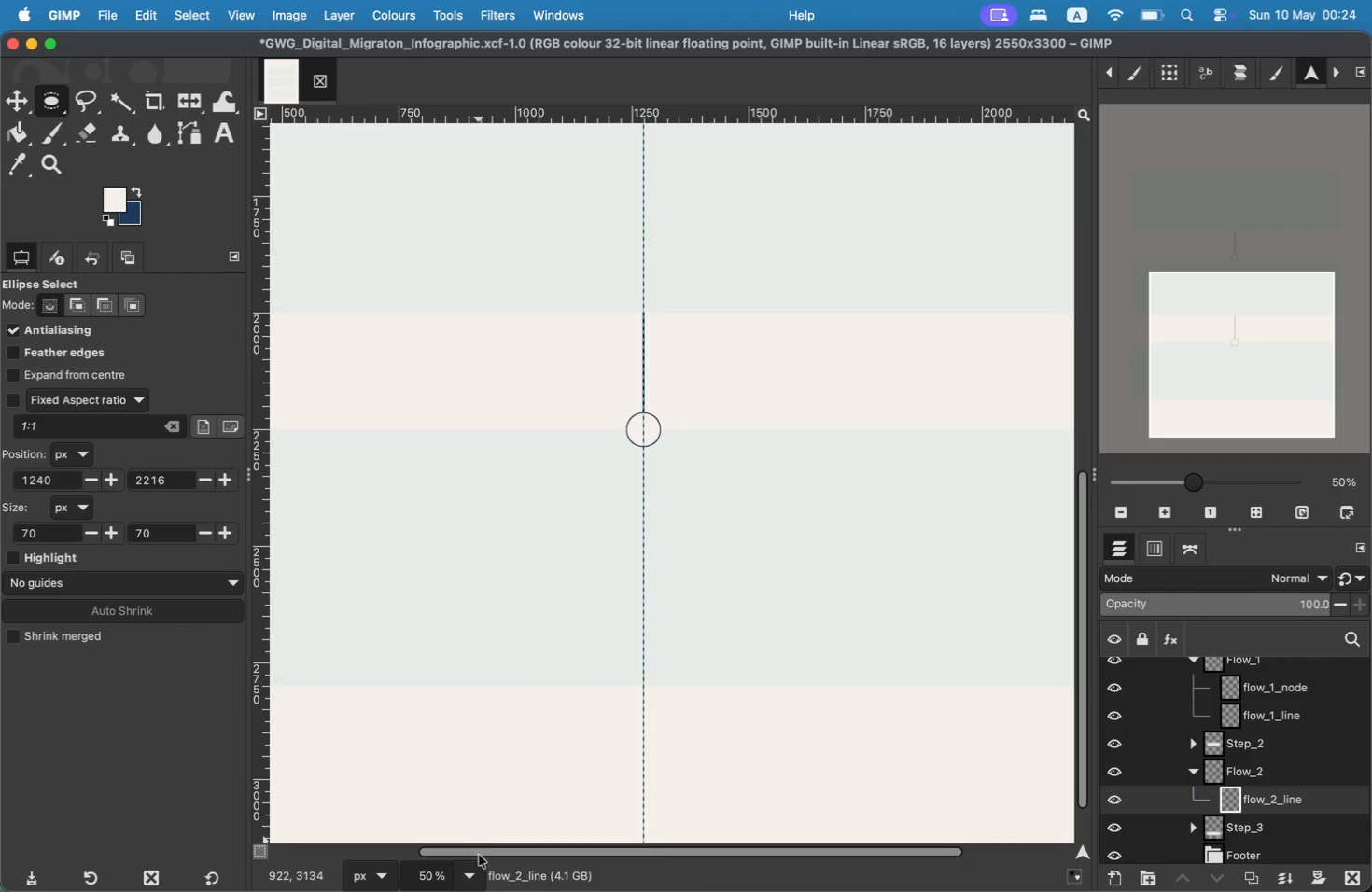 
left_click([464, 875])
 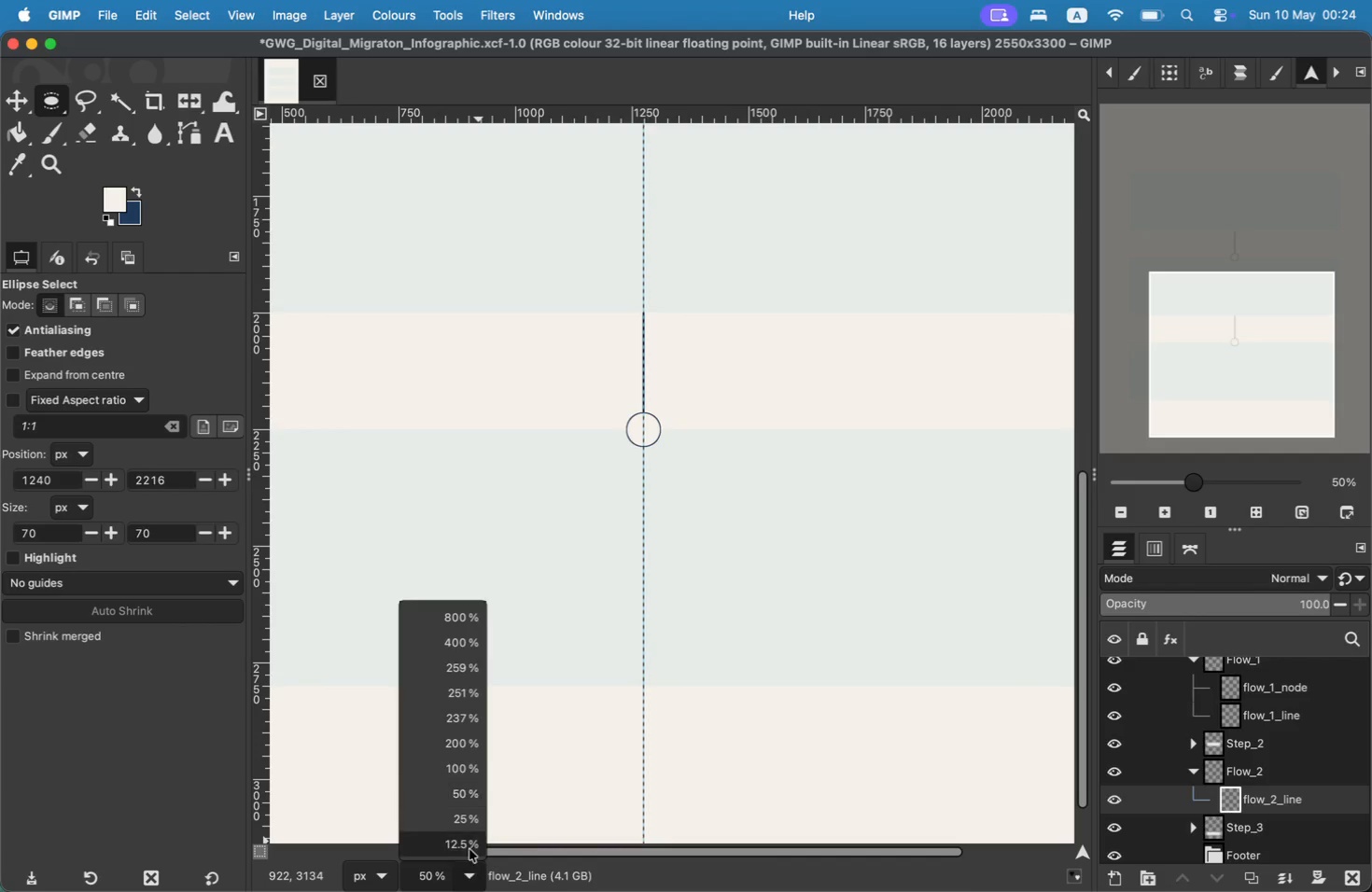 
left_click([468, 835])
 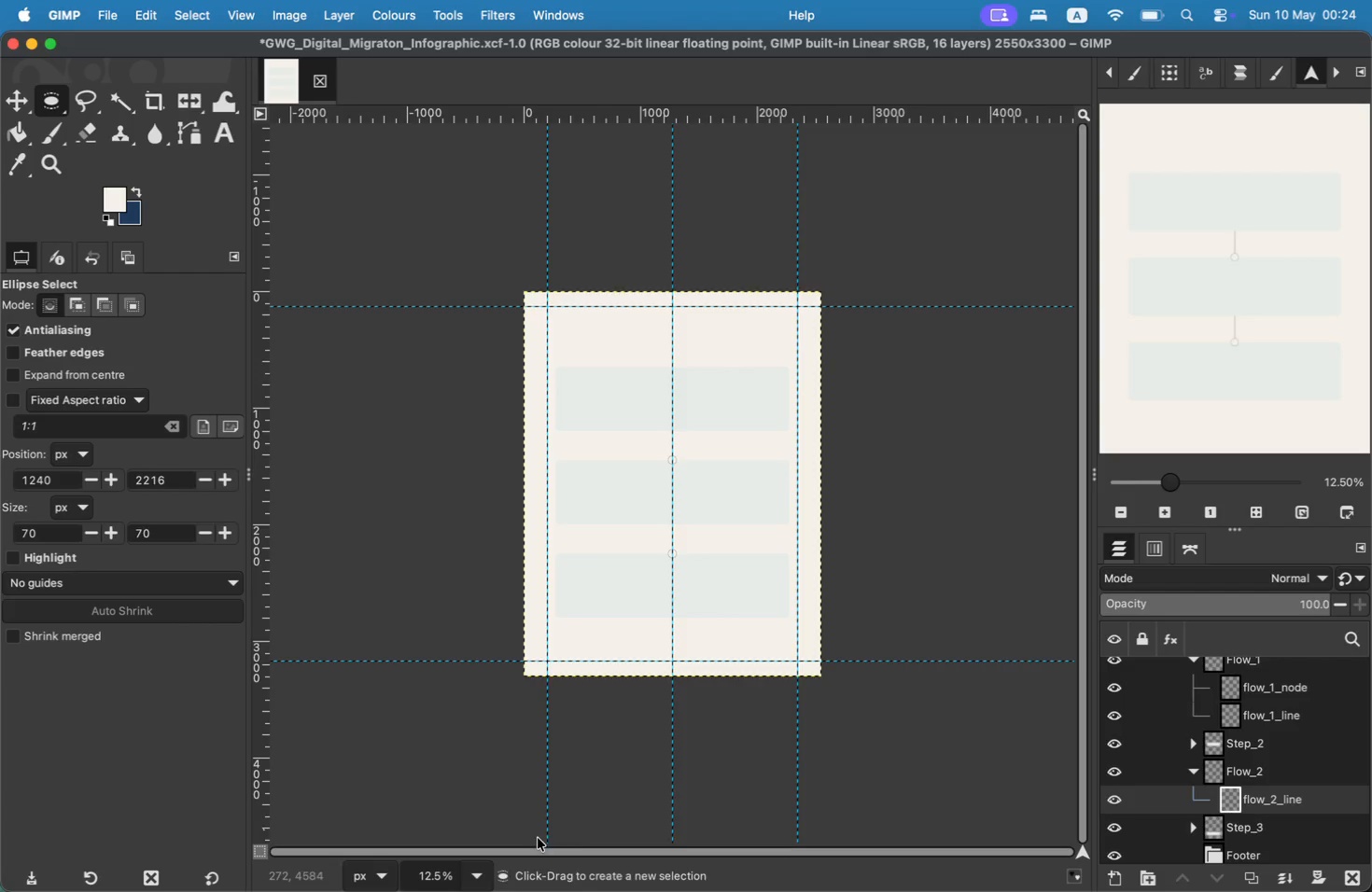 
left_click([475, 876])
 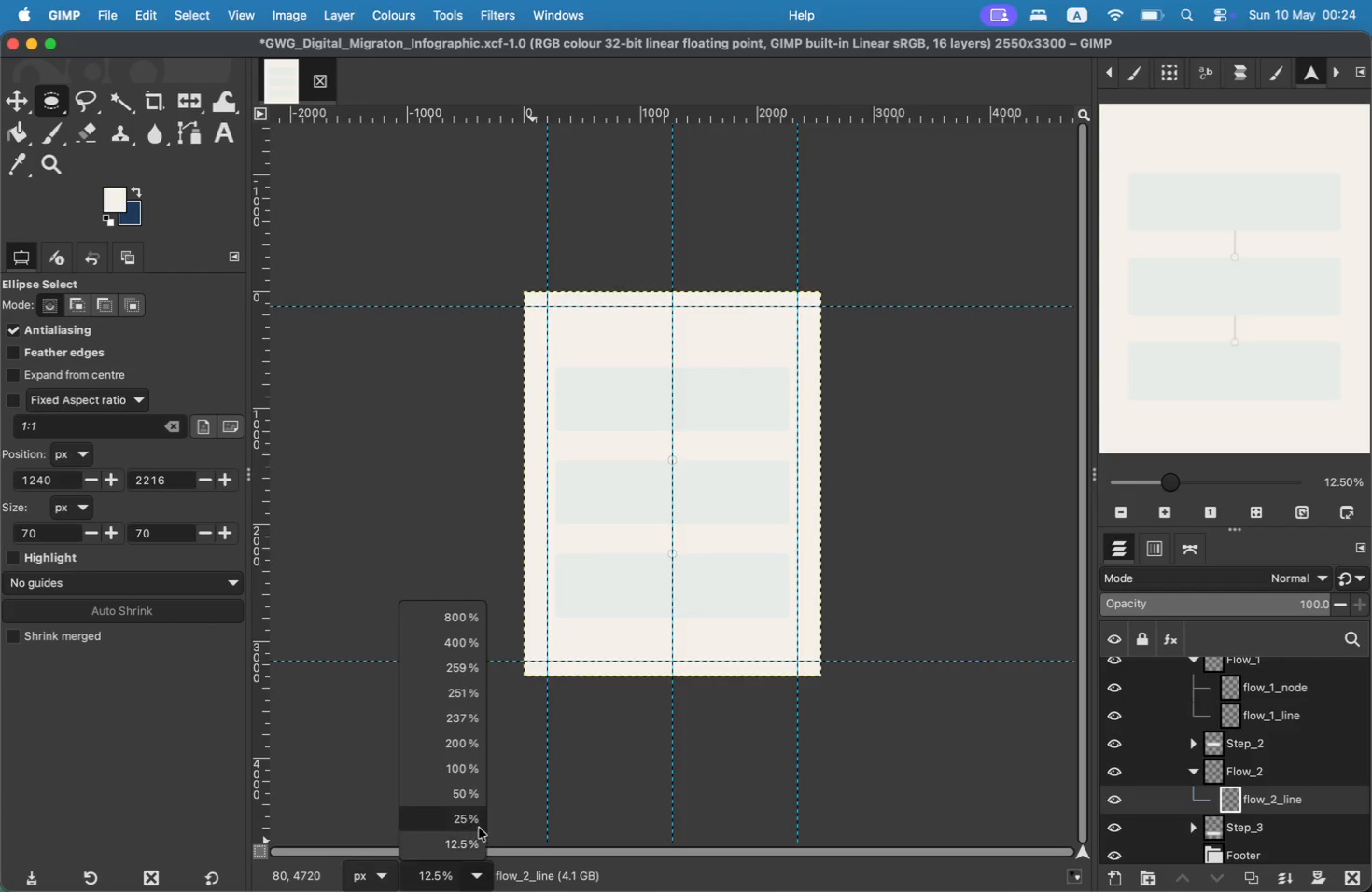 
left_click([477, 822])
 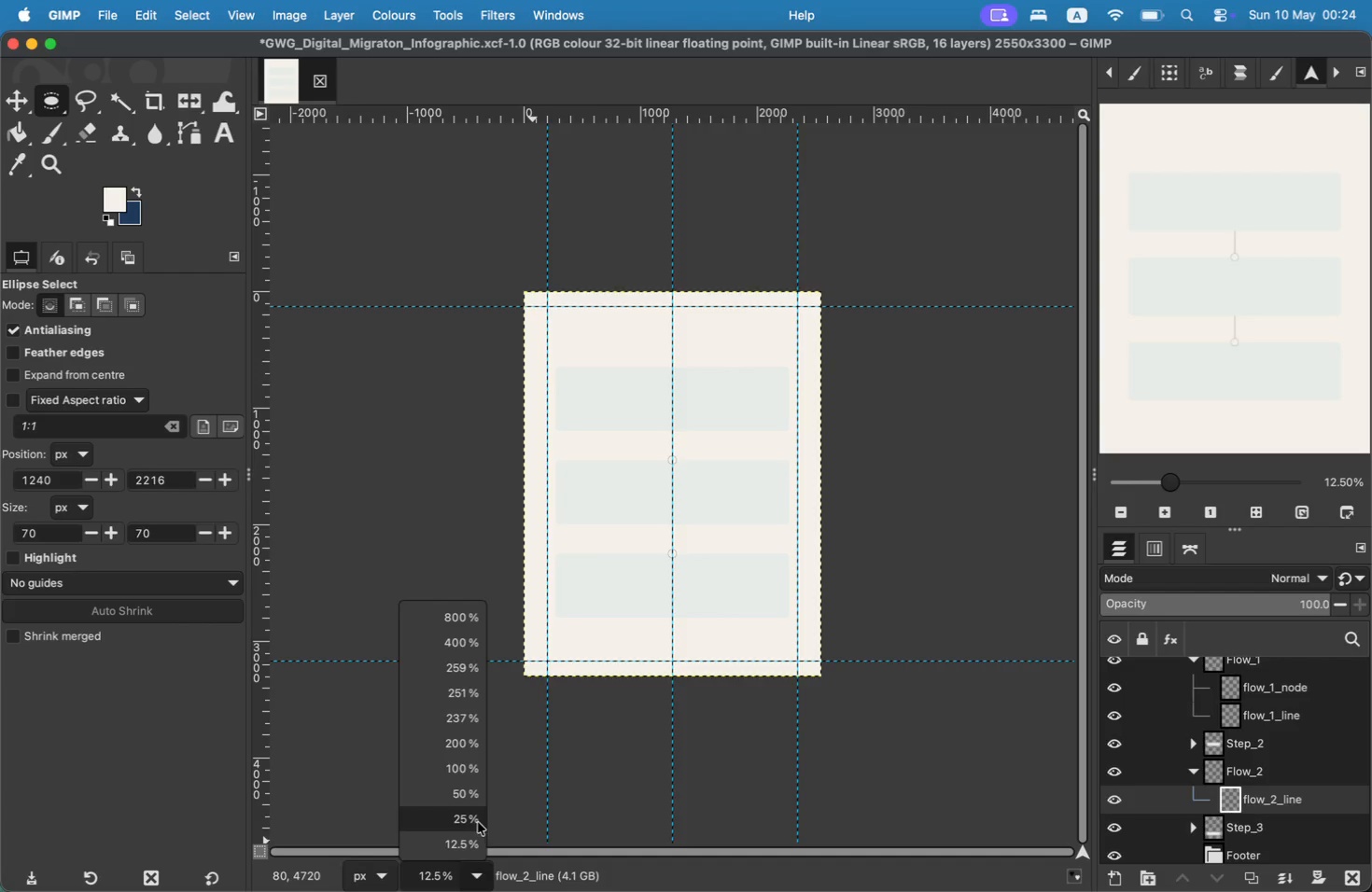 
left_click_drag(start_coordinate=[1087, 487], to_coordinate=[1097, 488])
 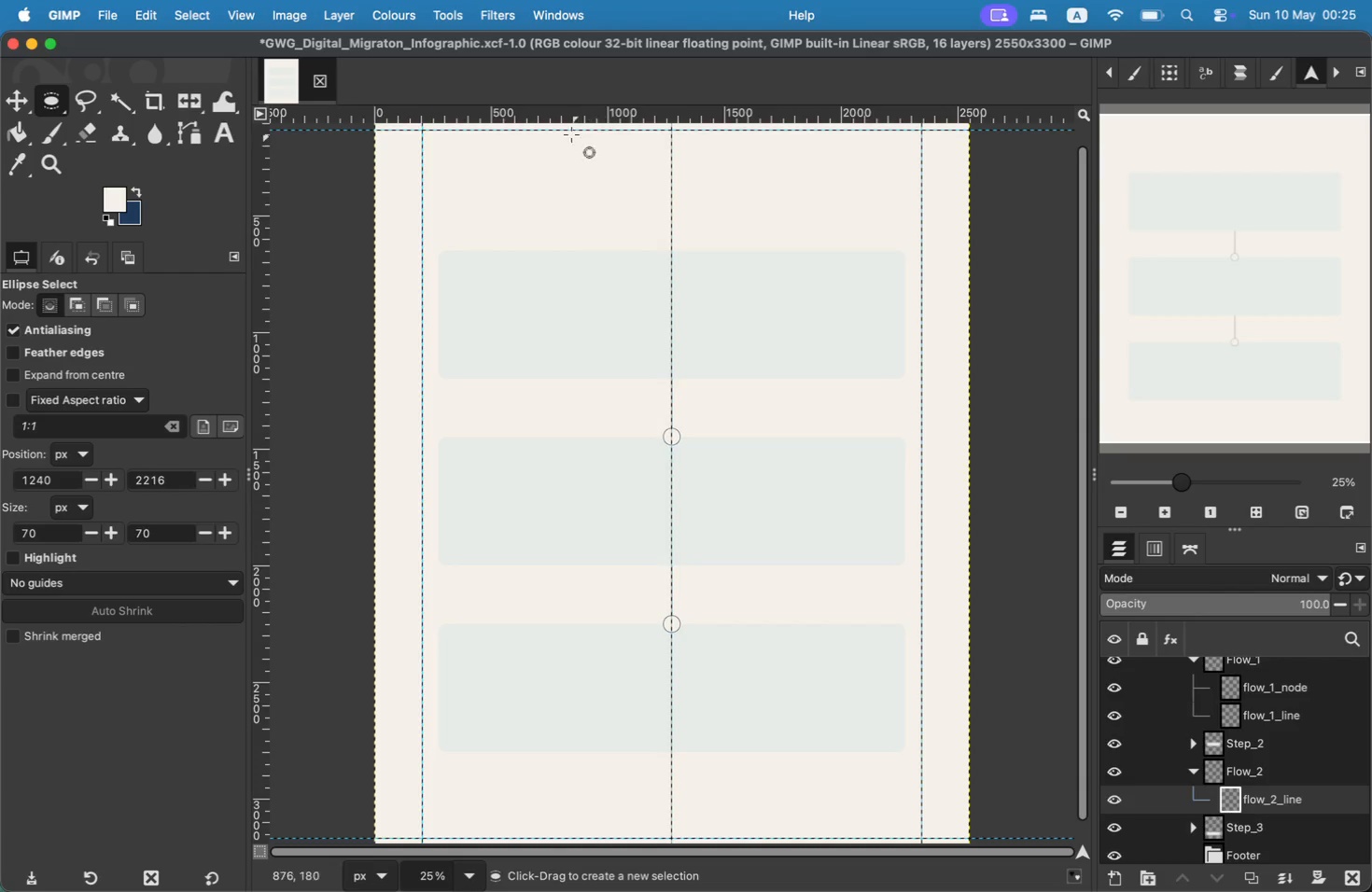 
wait(6.44)
 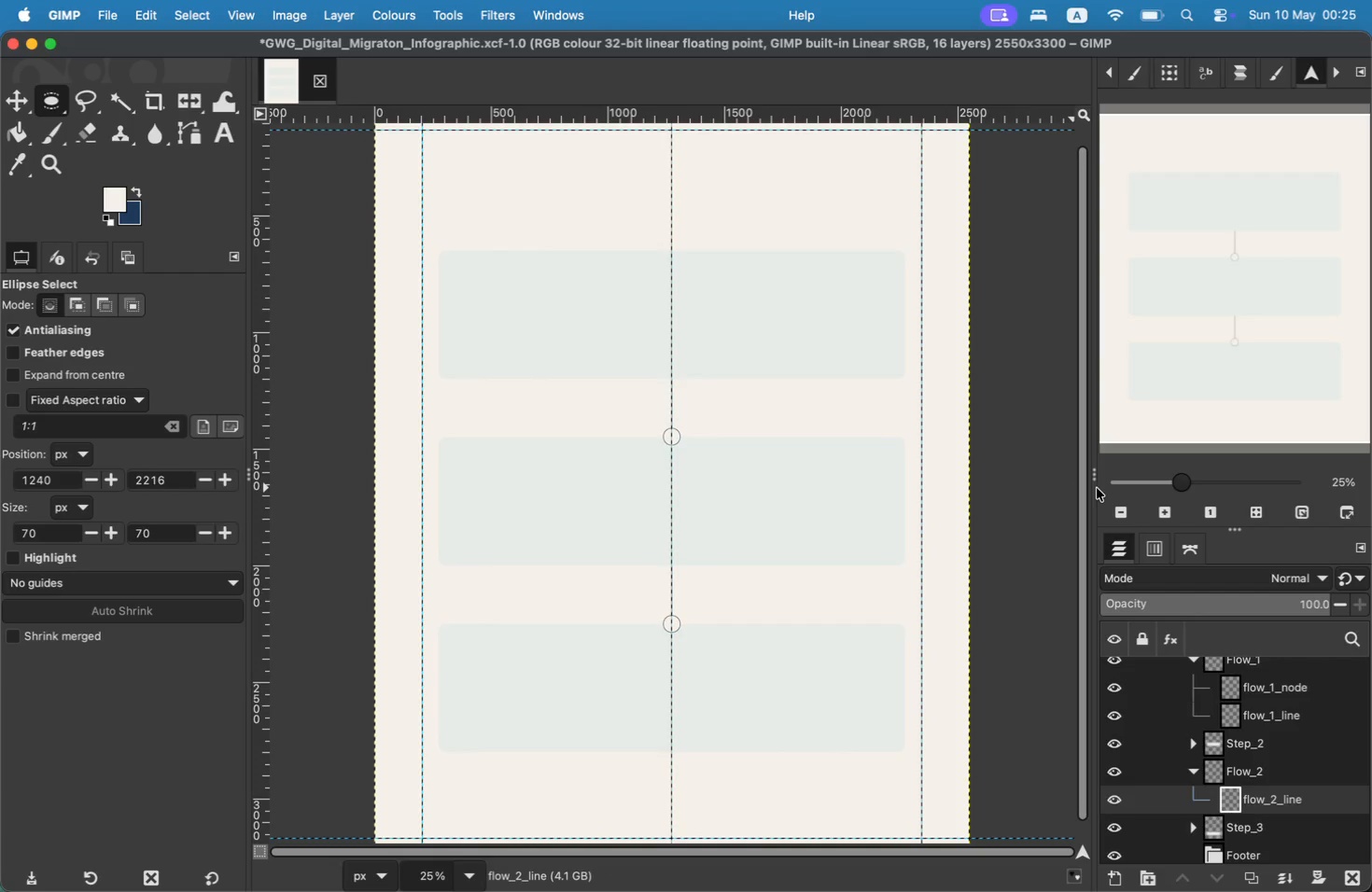 
hold_key(key=CommandLeft, duration=3.58)
 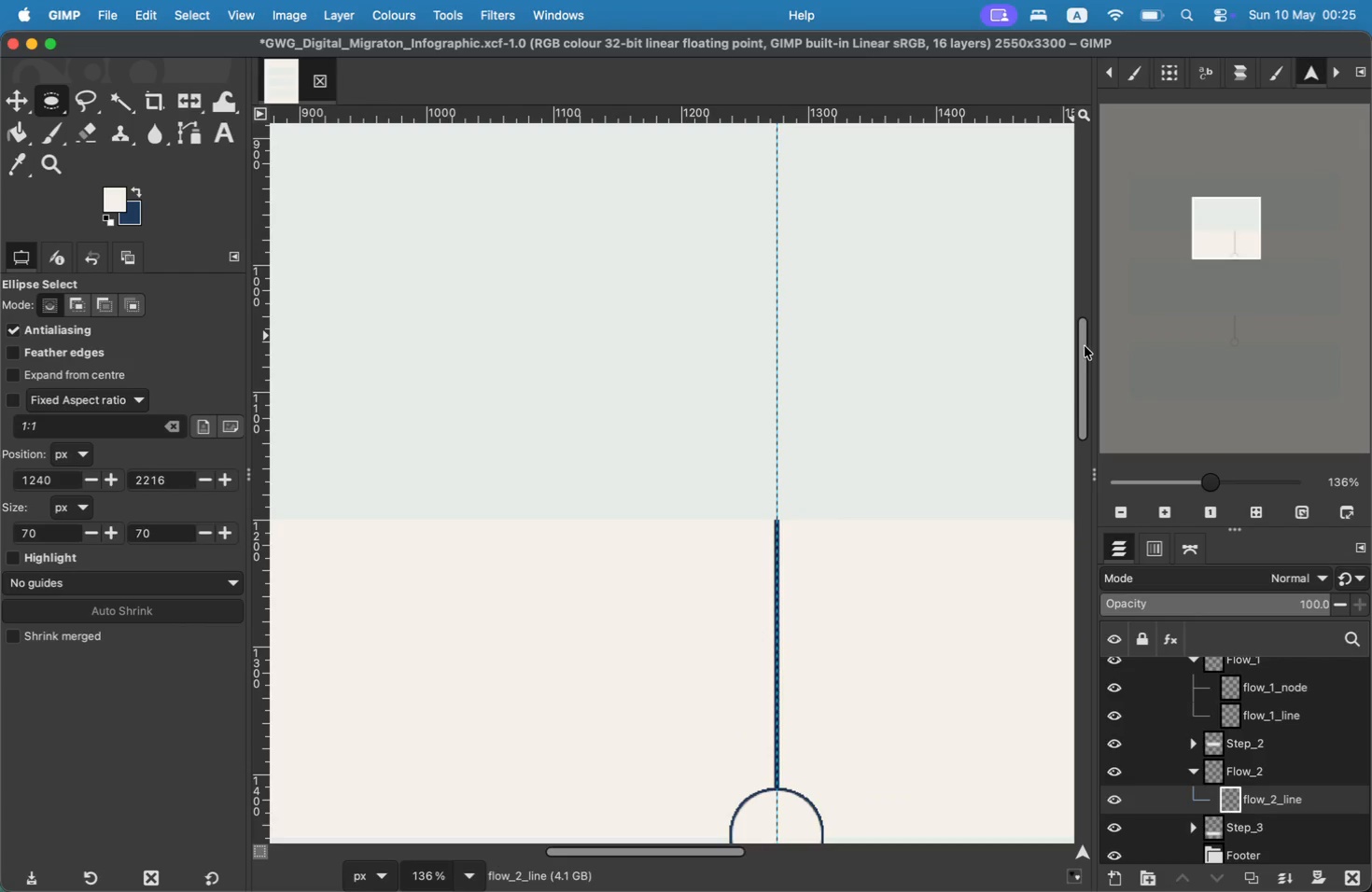 
left_click([448, 824])
 